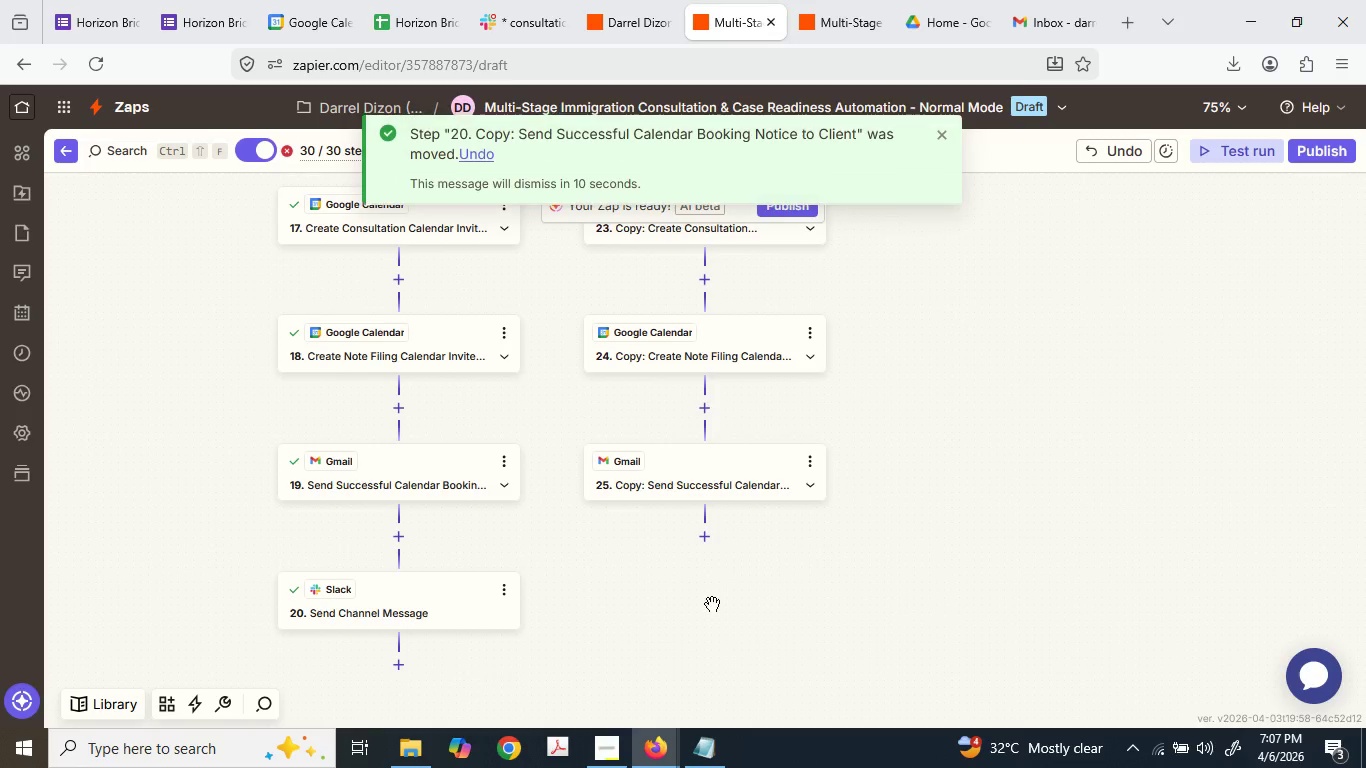 
scroll: coordinate [495, 564], scroll_direction: down, amount: 1.0
 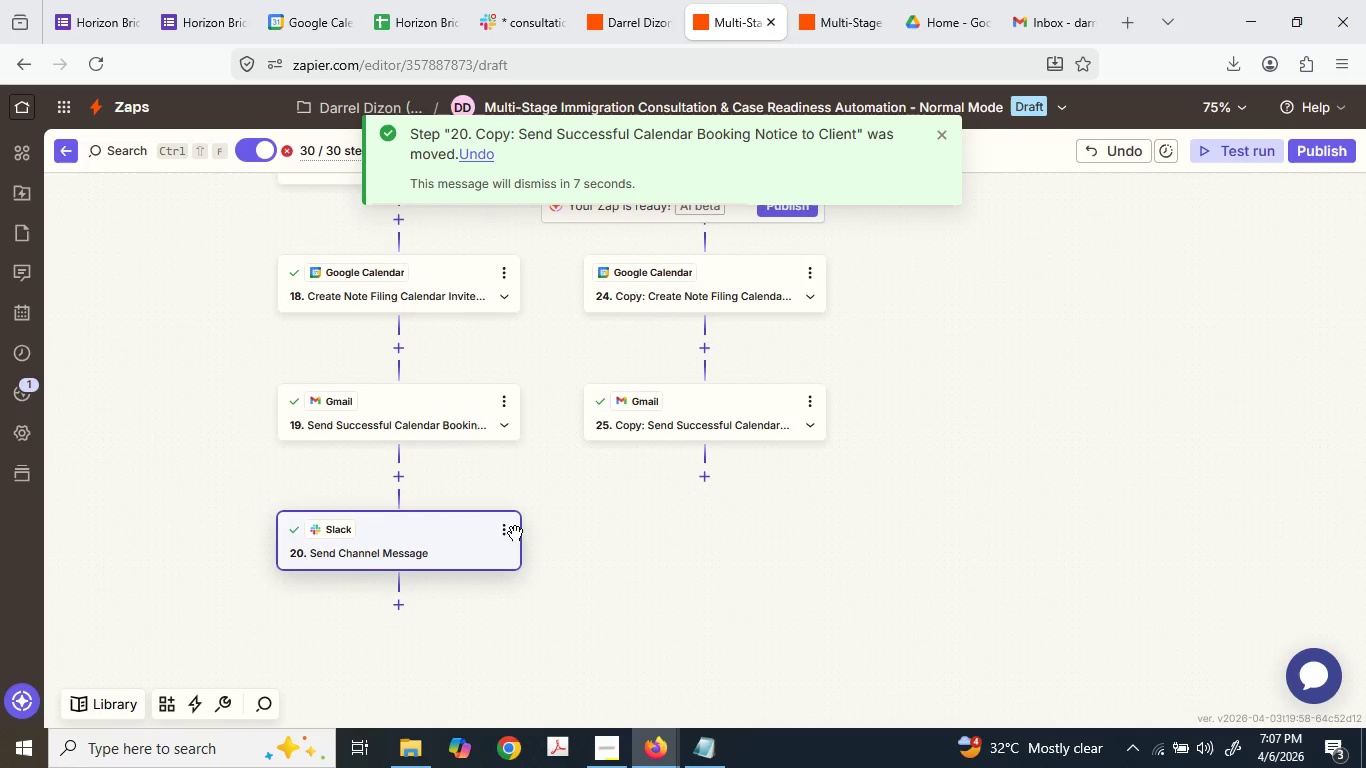 
left_click([500, 523])
 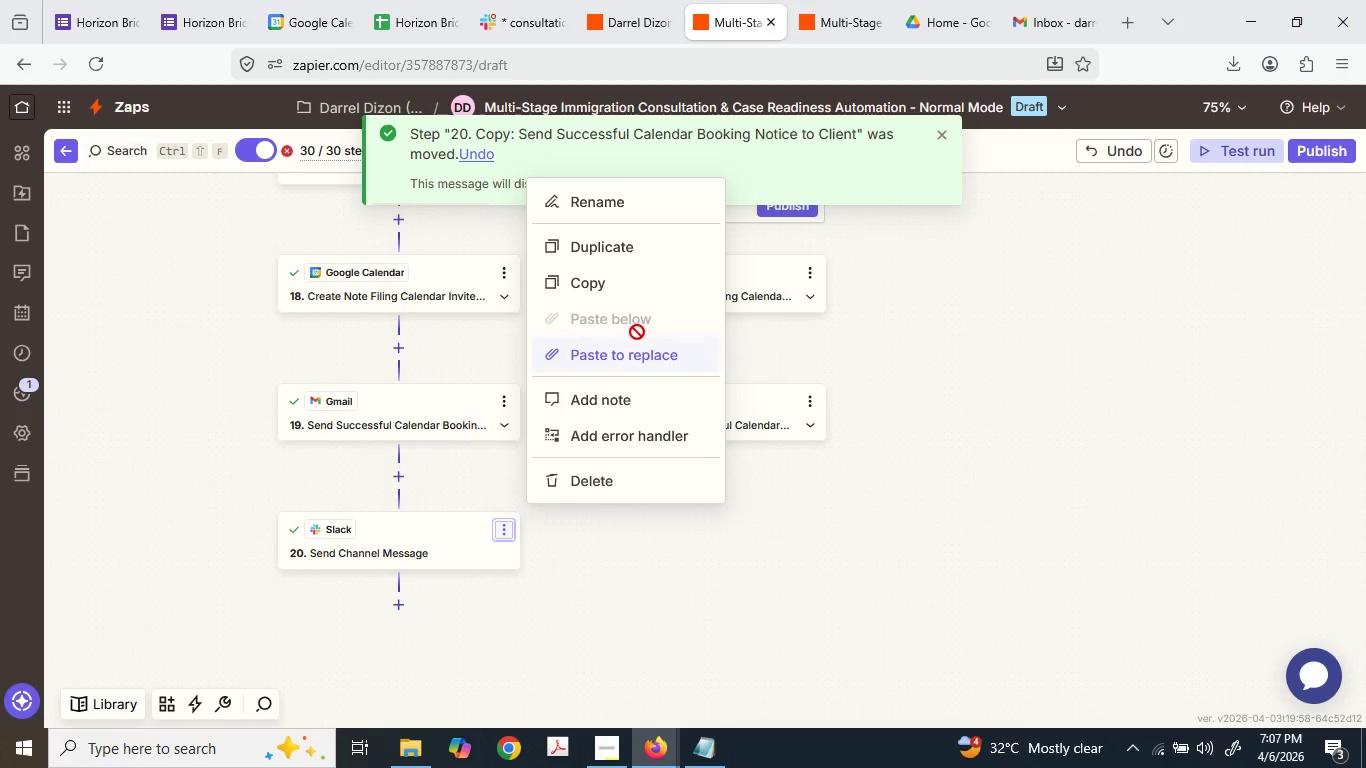 
left_click([635, 244])
 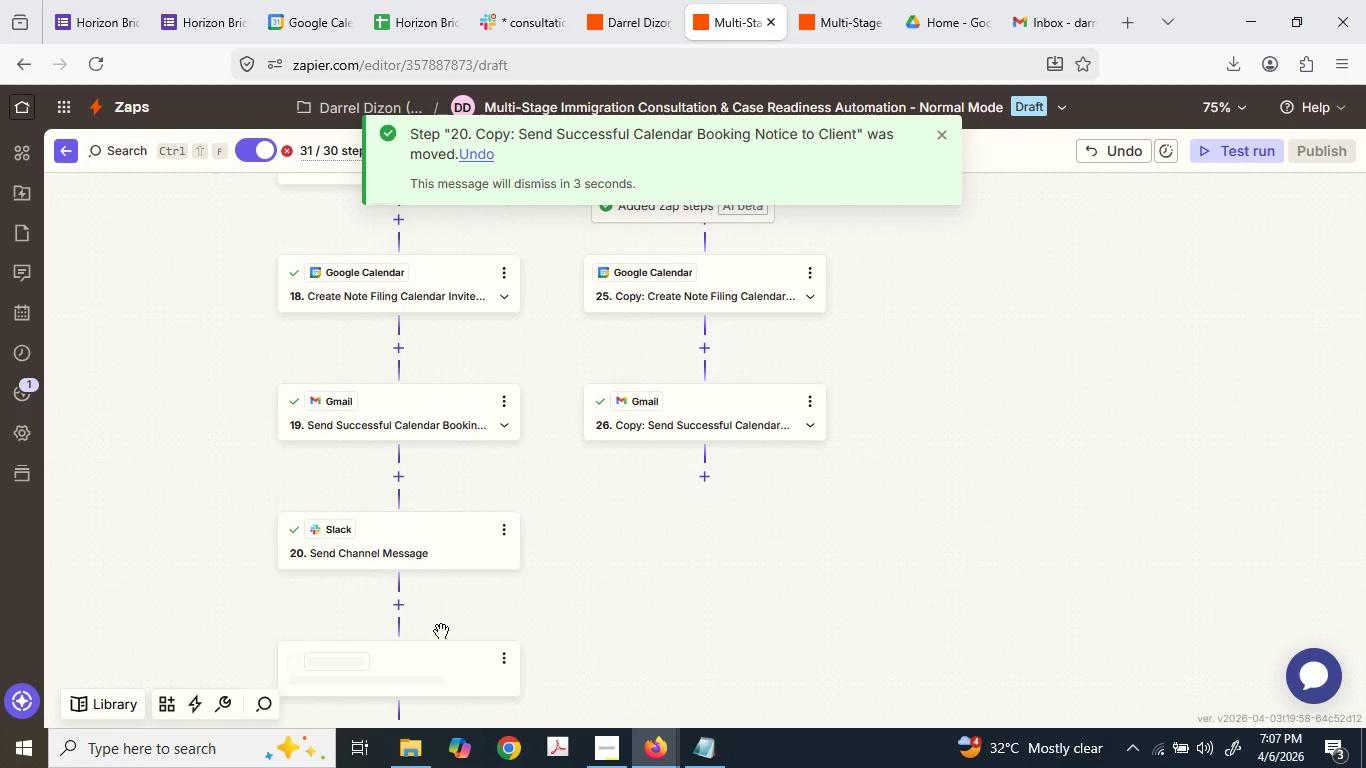 
left_click_drag(start_coordinate=[424, 661], to_coordinate=[702, 483])
 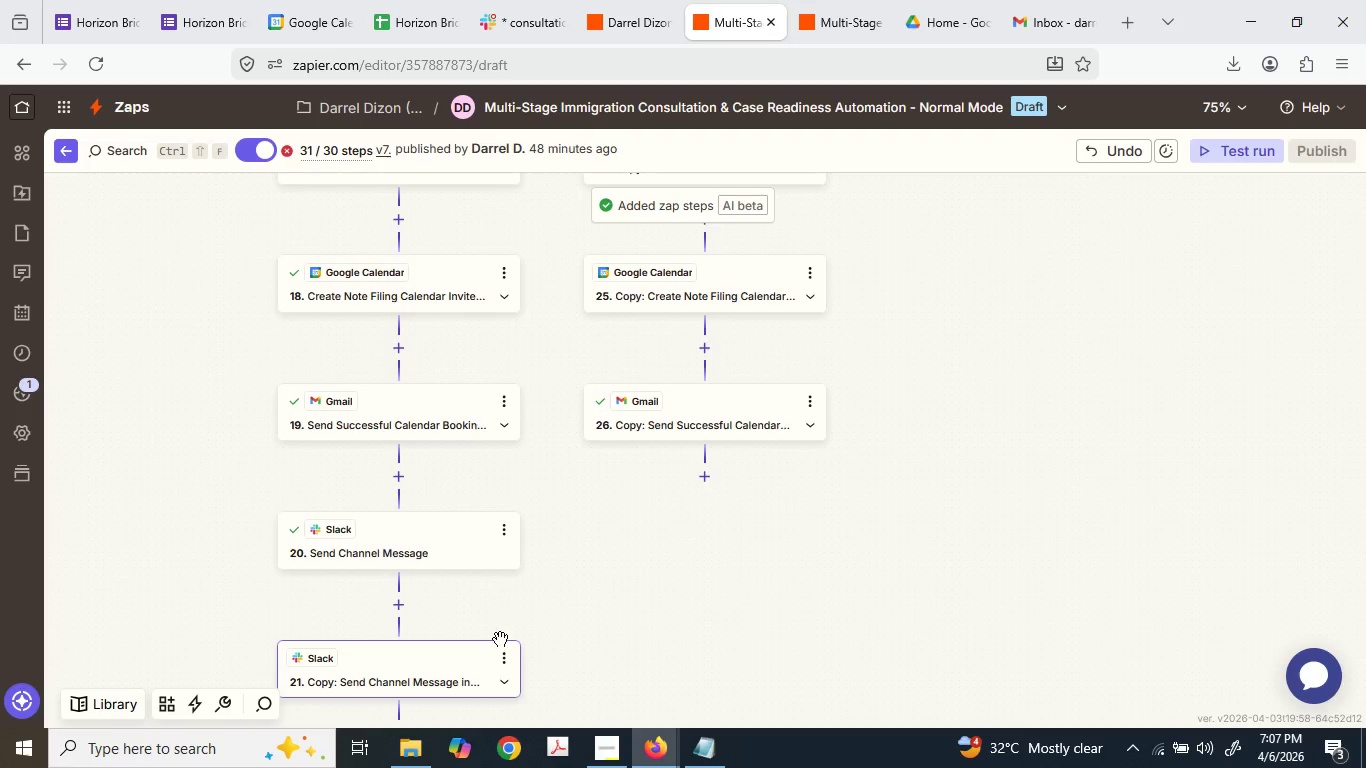 
left_click_drag(start_coordinate=[453, 662], to_coordinate=[709, 474])
 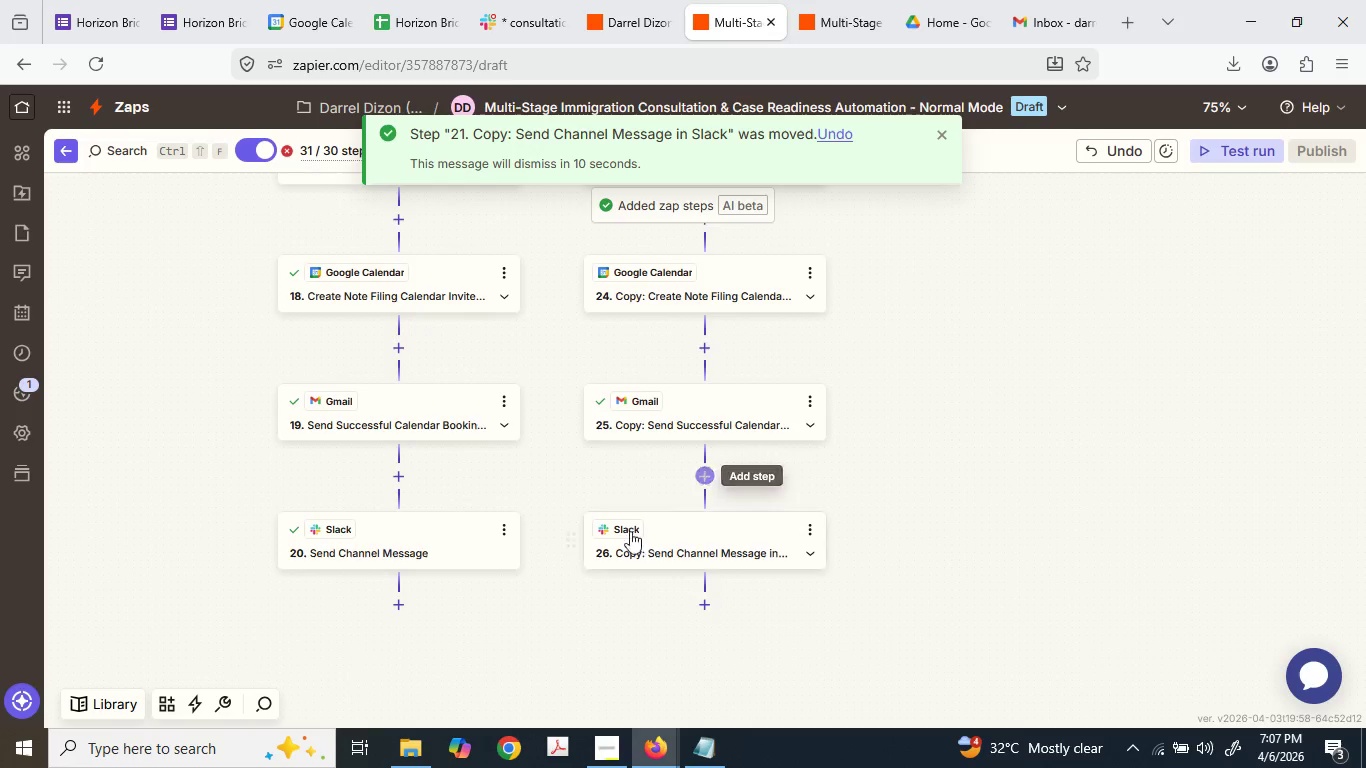 
scroll: coordinate [636, 456], scroll_direction: up, amount: 4.0
 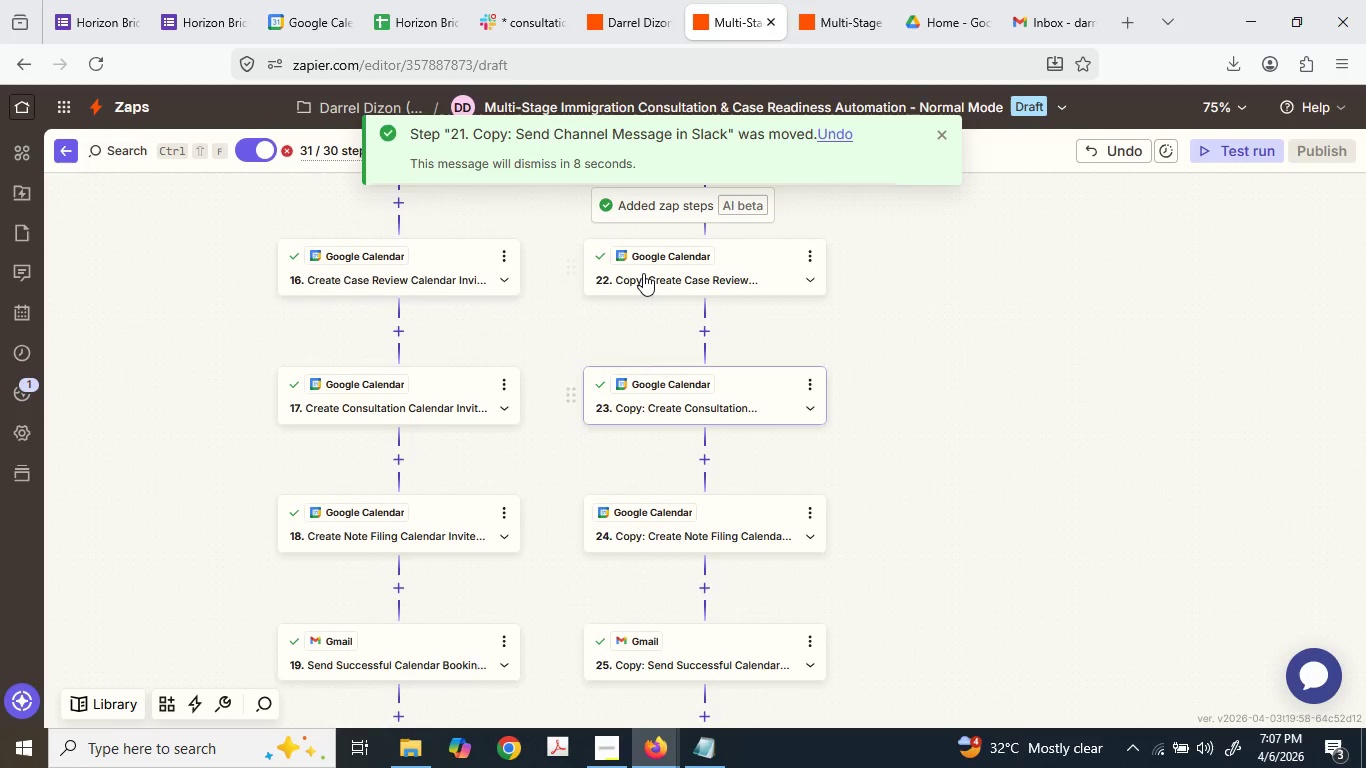 
left_click([642, 272])
 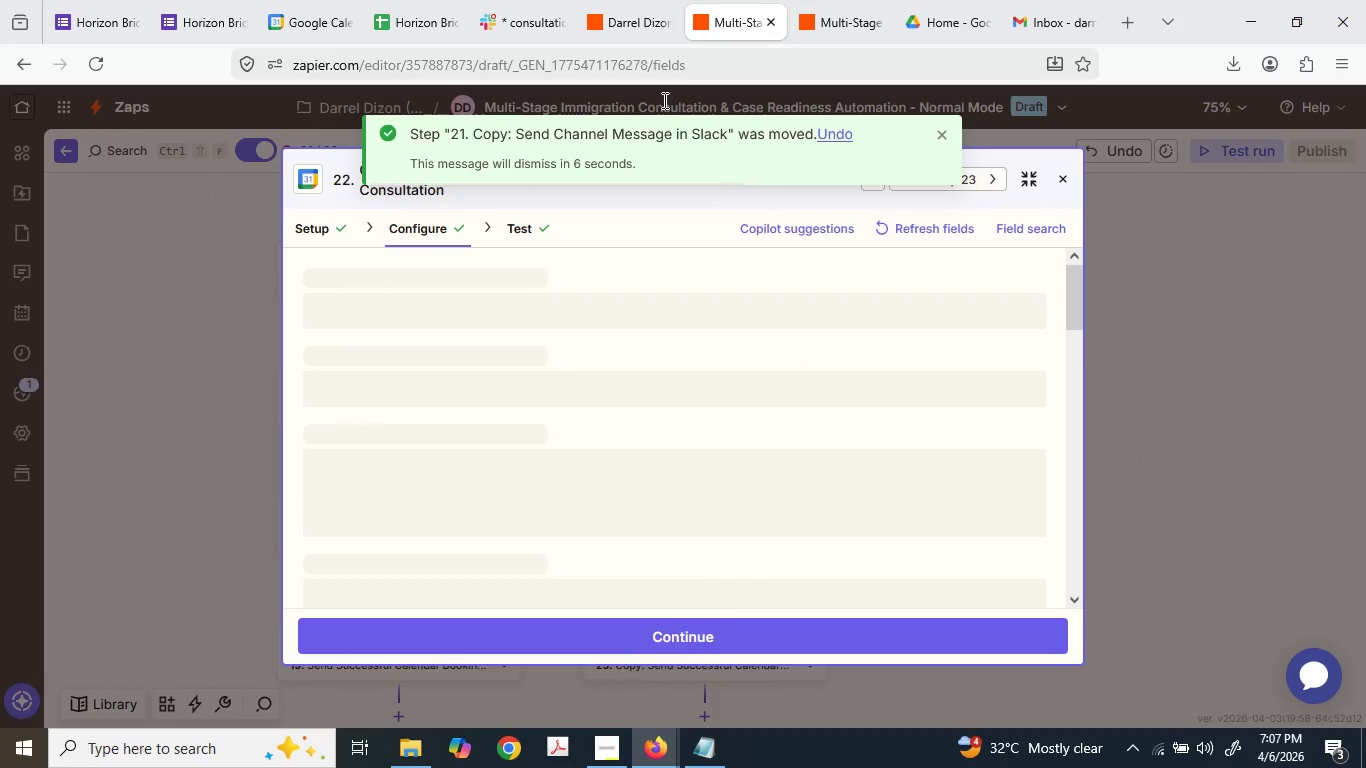 
left_click([953, 136])
 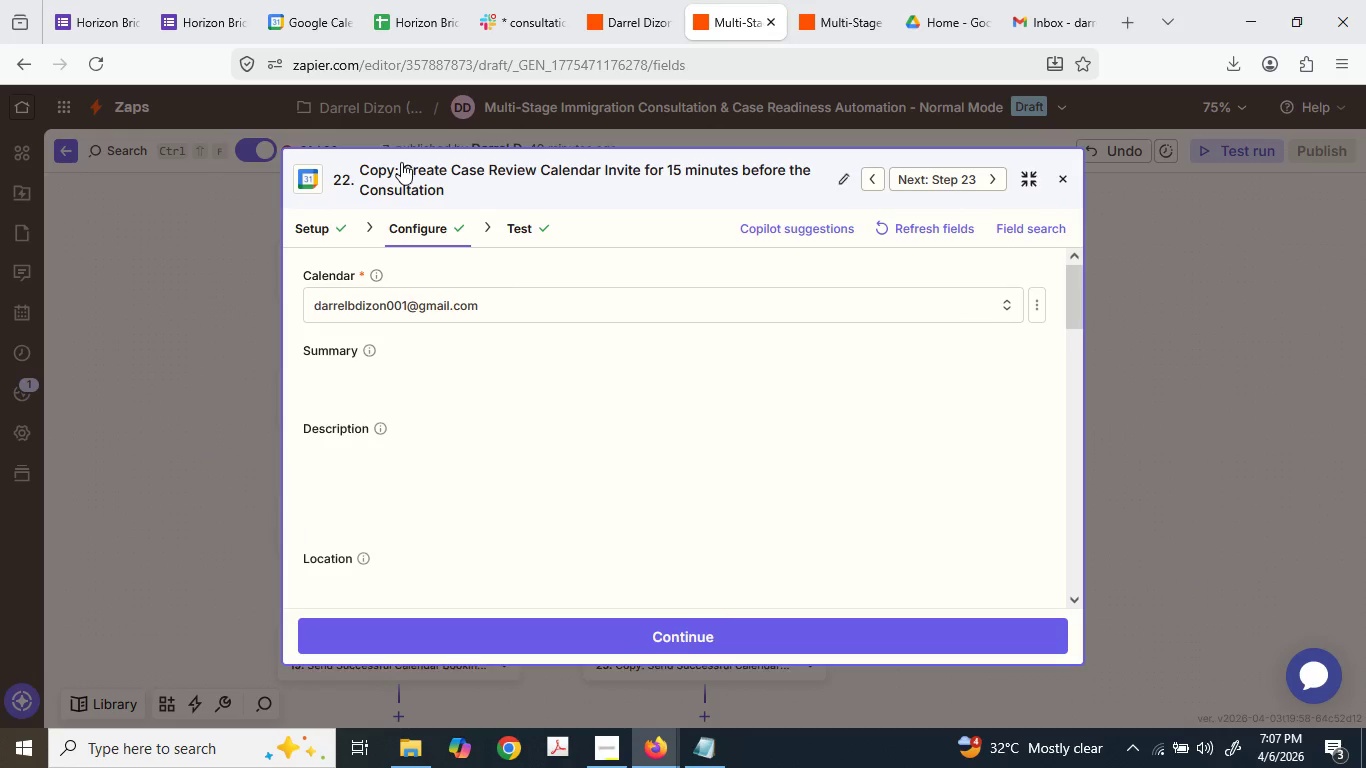 
double_click([400, 164])
 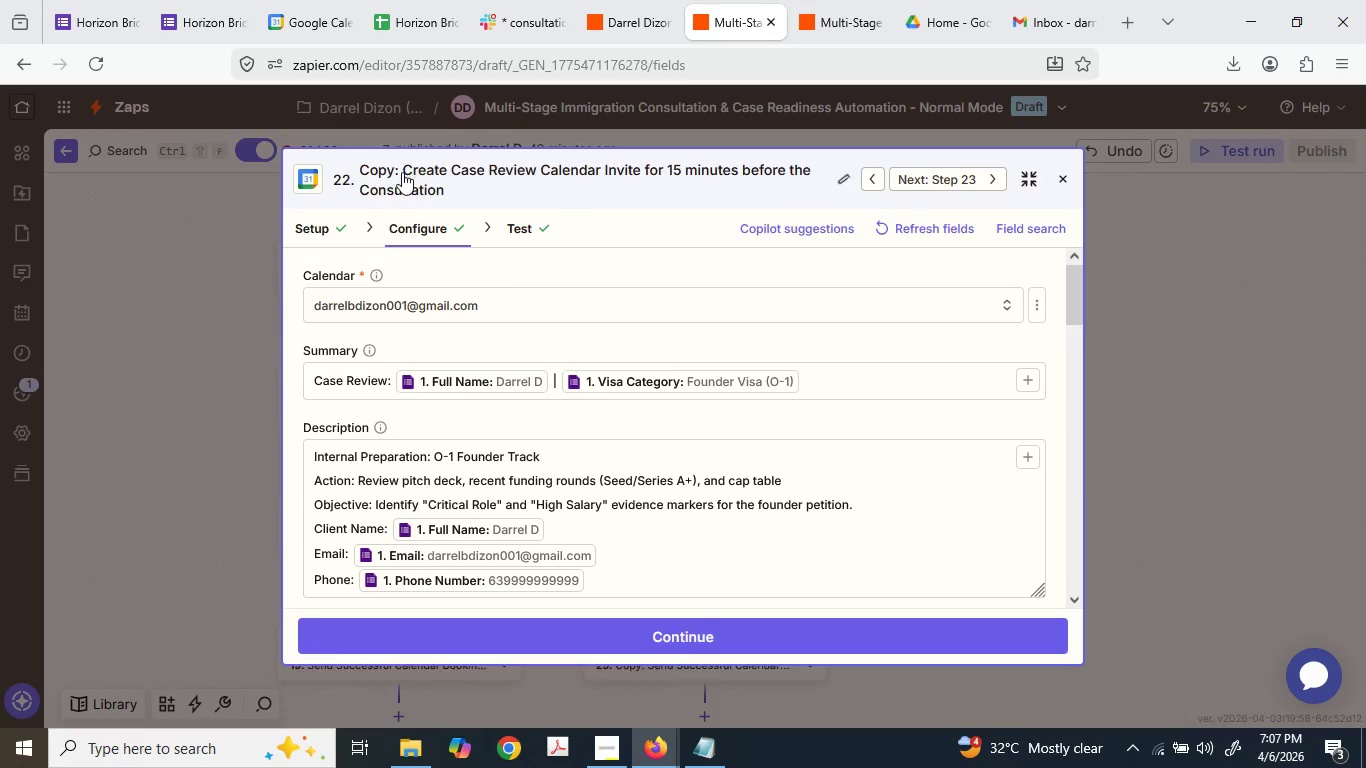 
left_click([402, 171])
 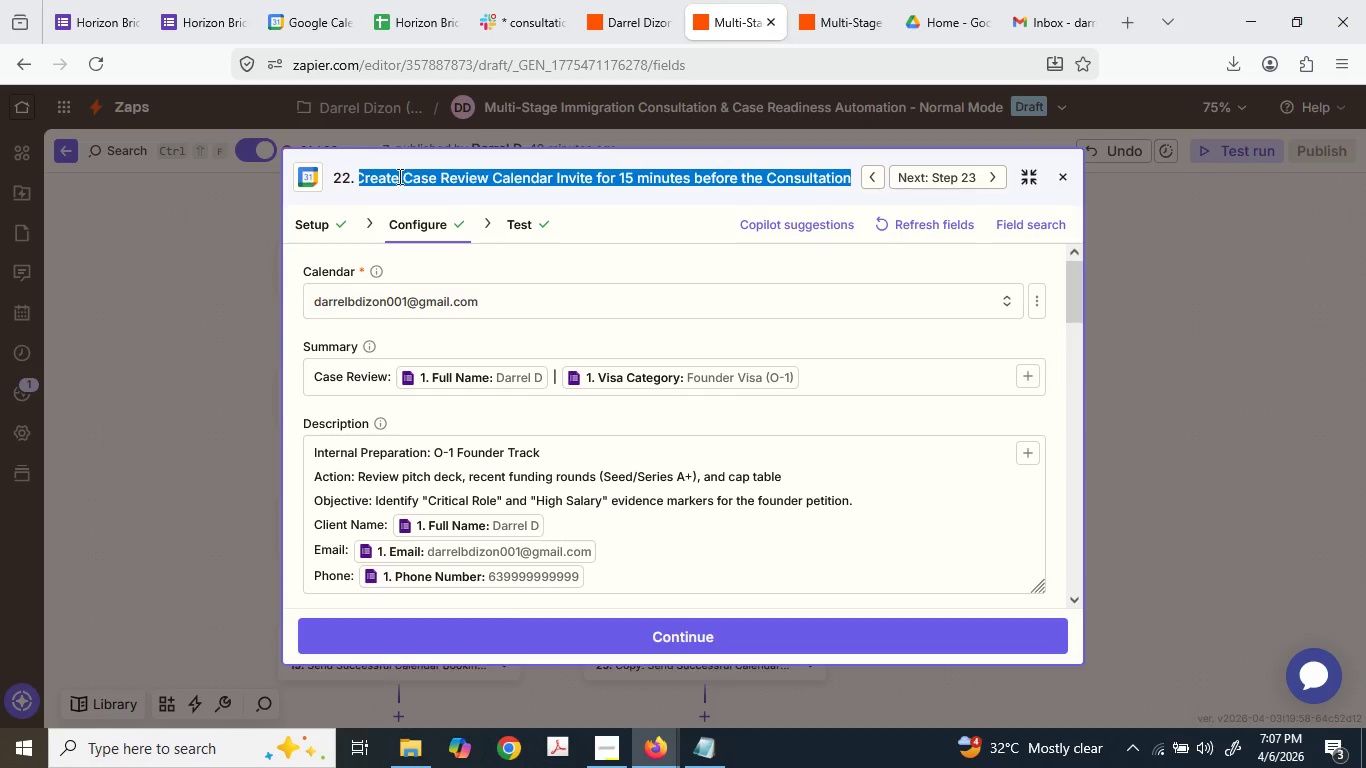 
left_click([397, 179])
 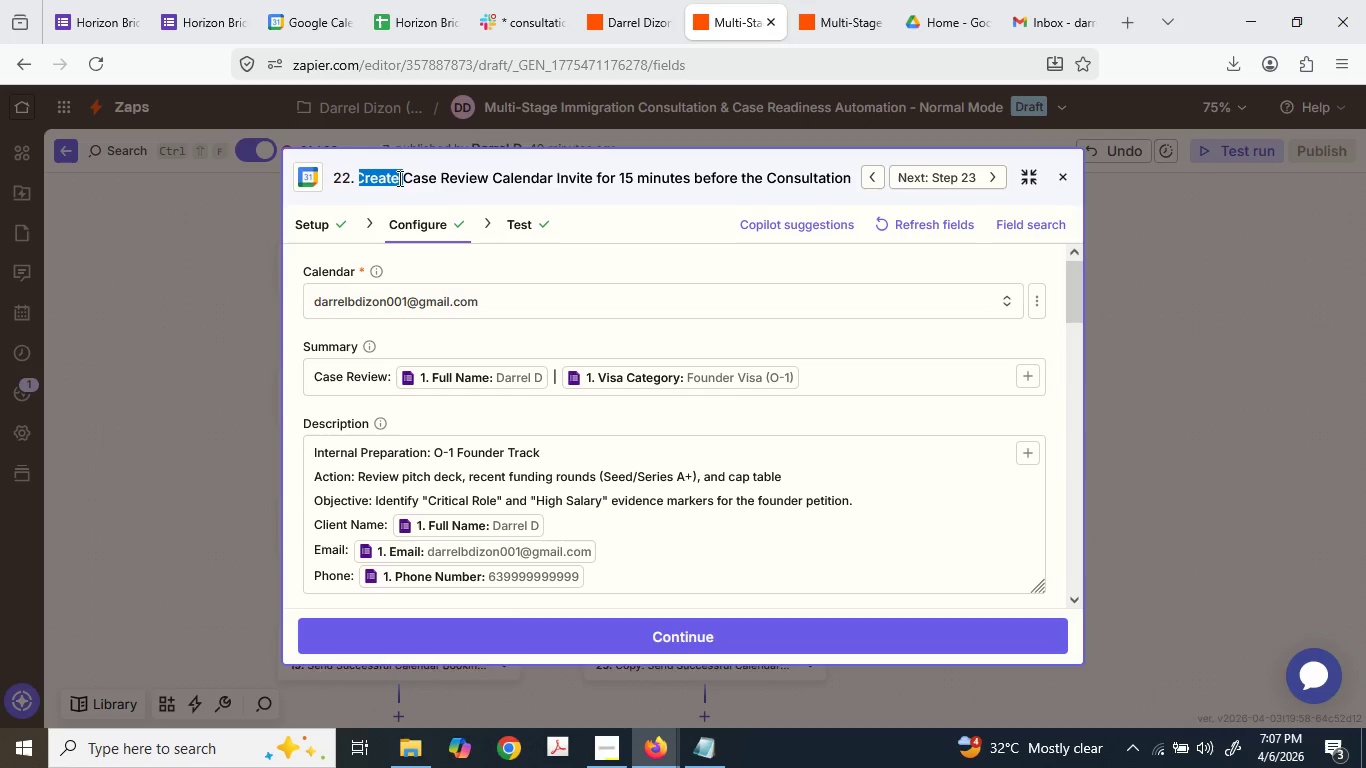 
left_click_drag(start_coordinate=[398, 179], to_coordinate=[350, 176])
 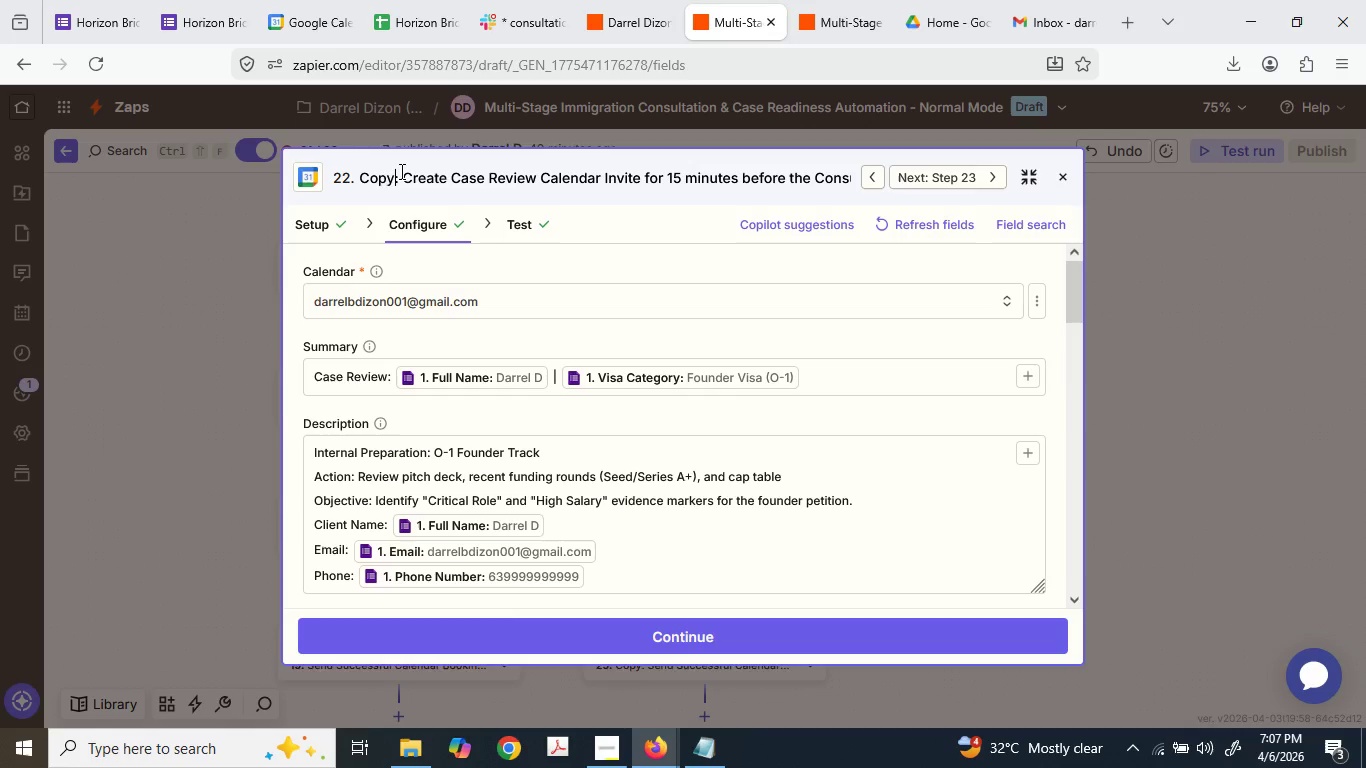 
left_click_drag(start_coordinate=[403, 171], to_coordinate=[330, 185])
 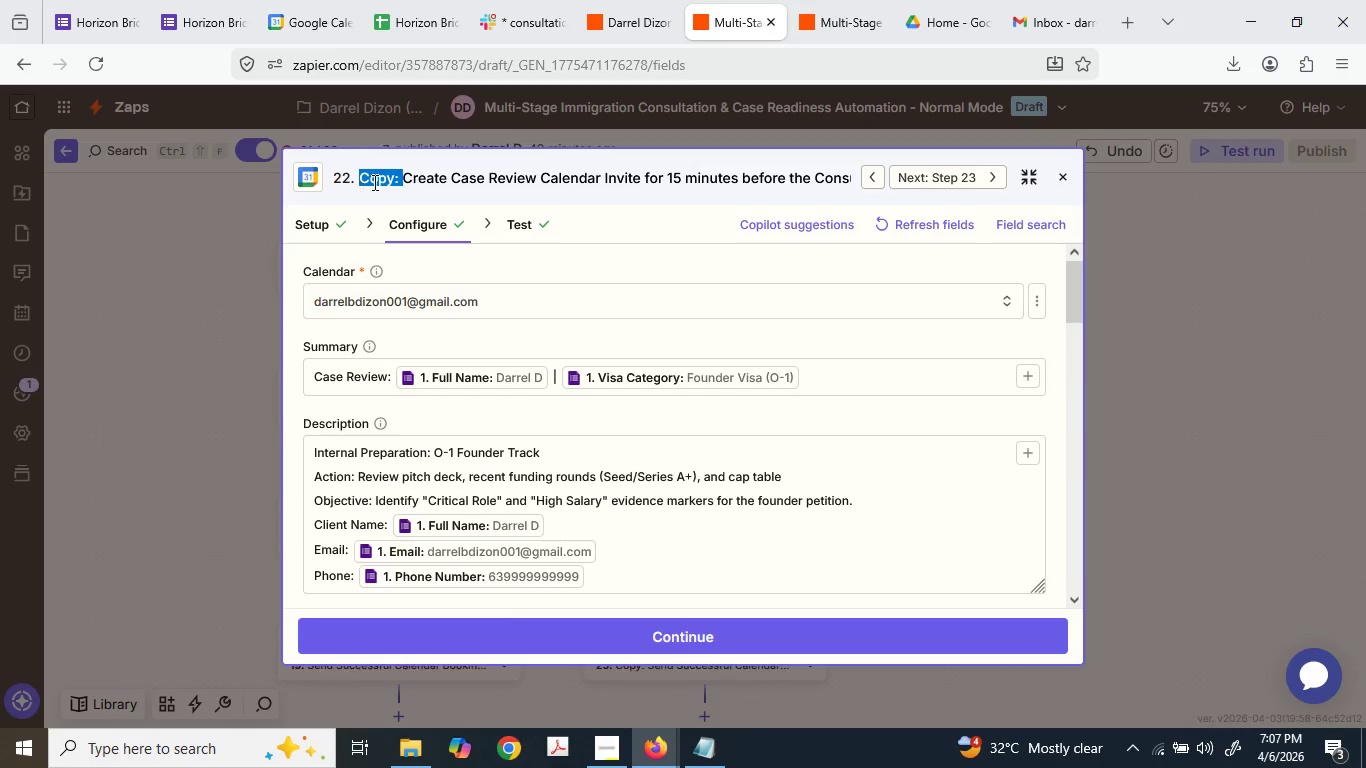 
key(Backspace)
 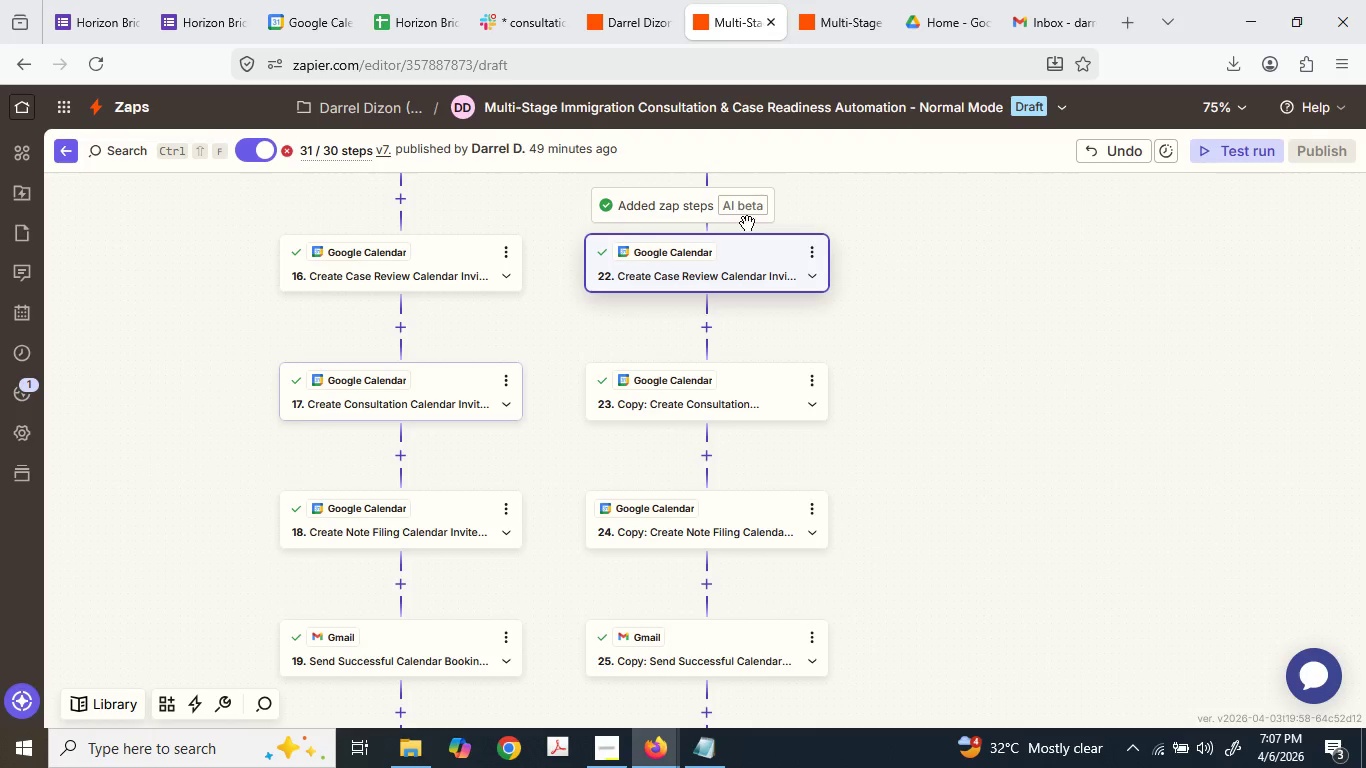 
left_click([811, 382])
 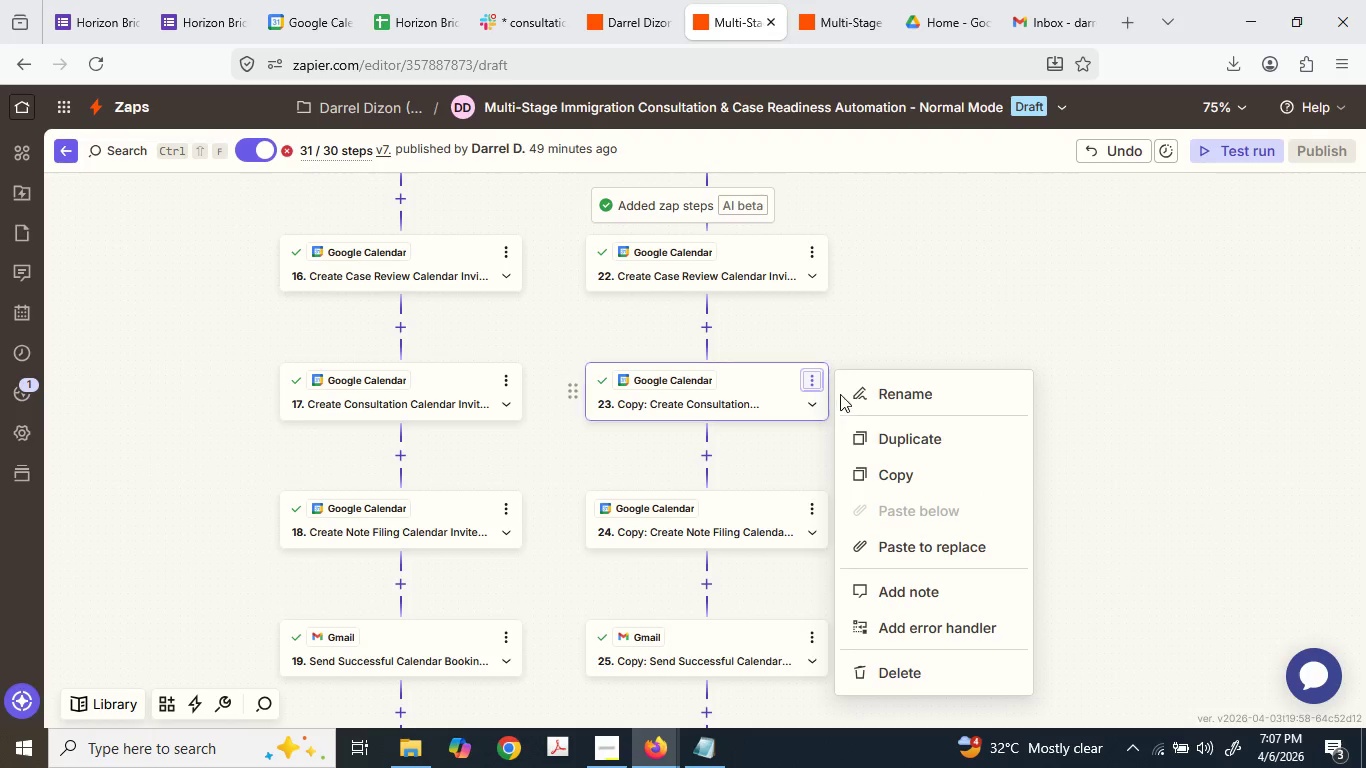 
mouse_move([821, 400])
 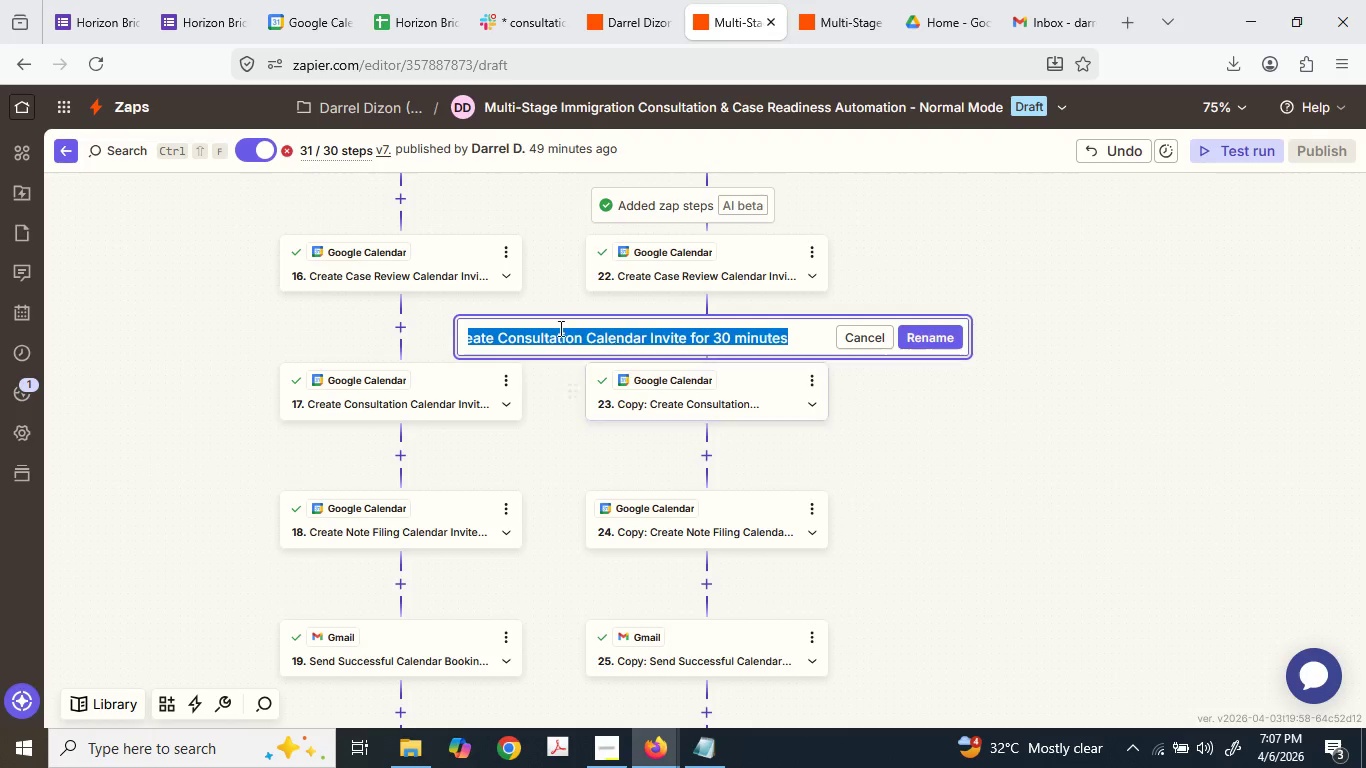 
left_click_drag(start_coordinate=[550, 327], to_coordinate=[544, 330])
 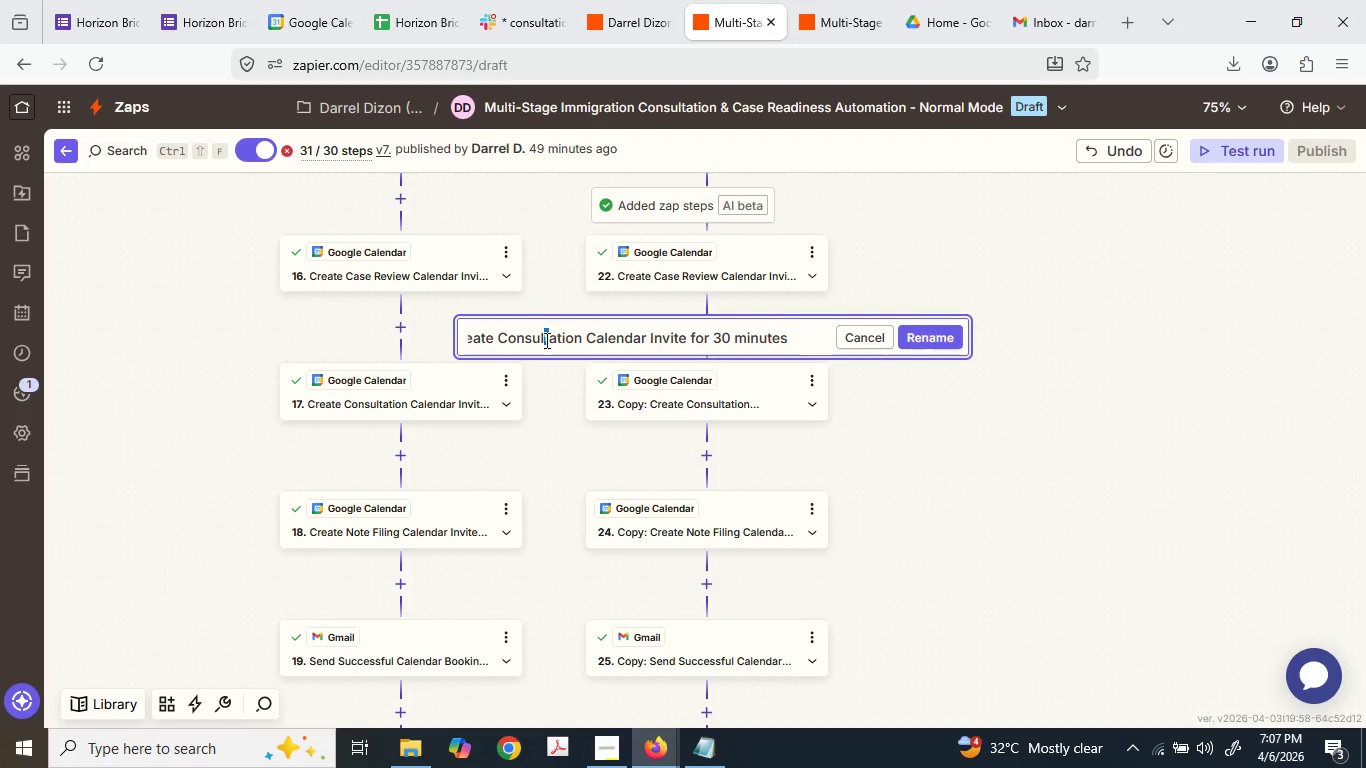 
left_click_drag(start_coordinate=[545, 340], to_coordinate=[414, 349])
 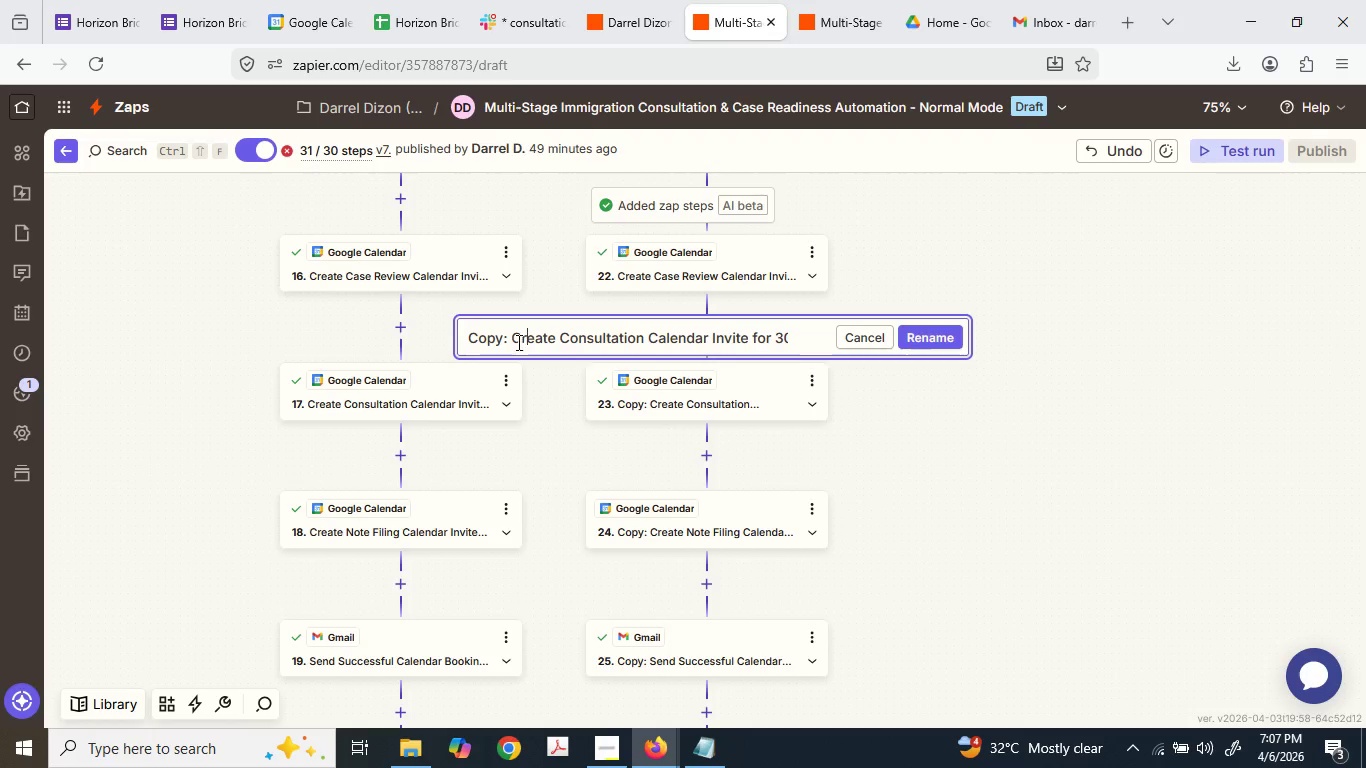 
left_click_drag(start_coordinate=[512, 339], to_coordinate=[418, 356])
 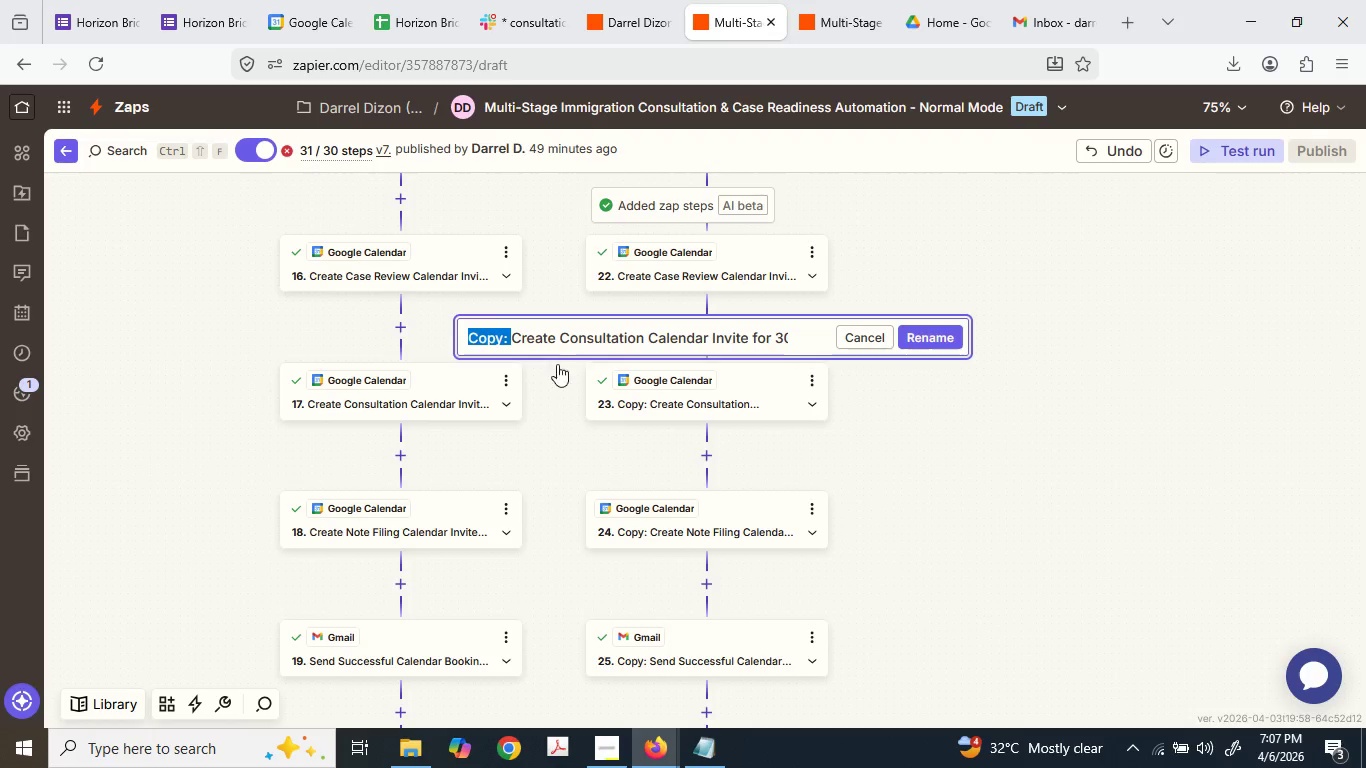 
key(Backspace)
 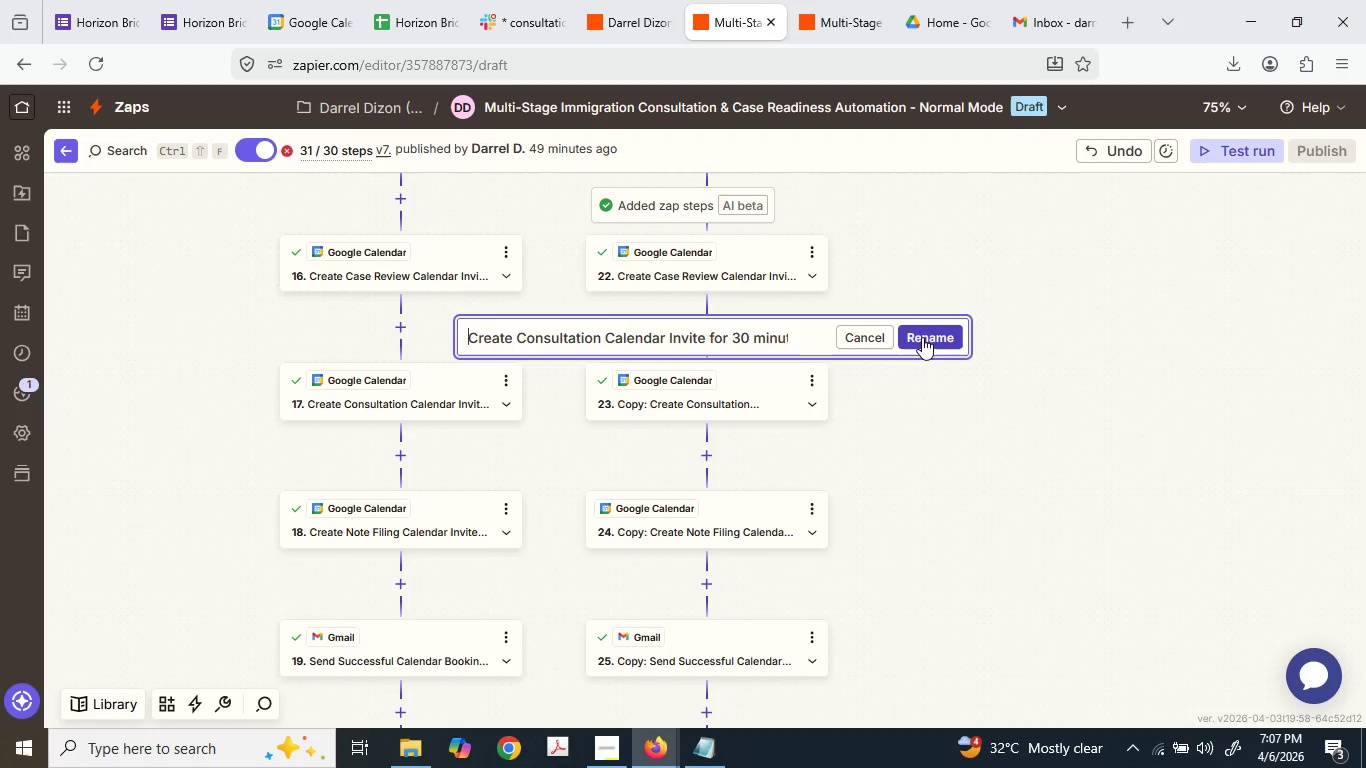 
left_click_drag(start_coordinate=[920, 340], to_coordinate=[913, 347])
 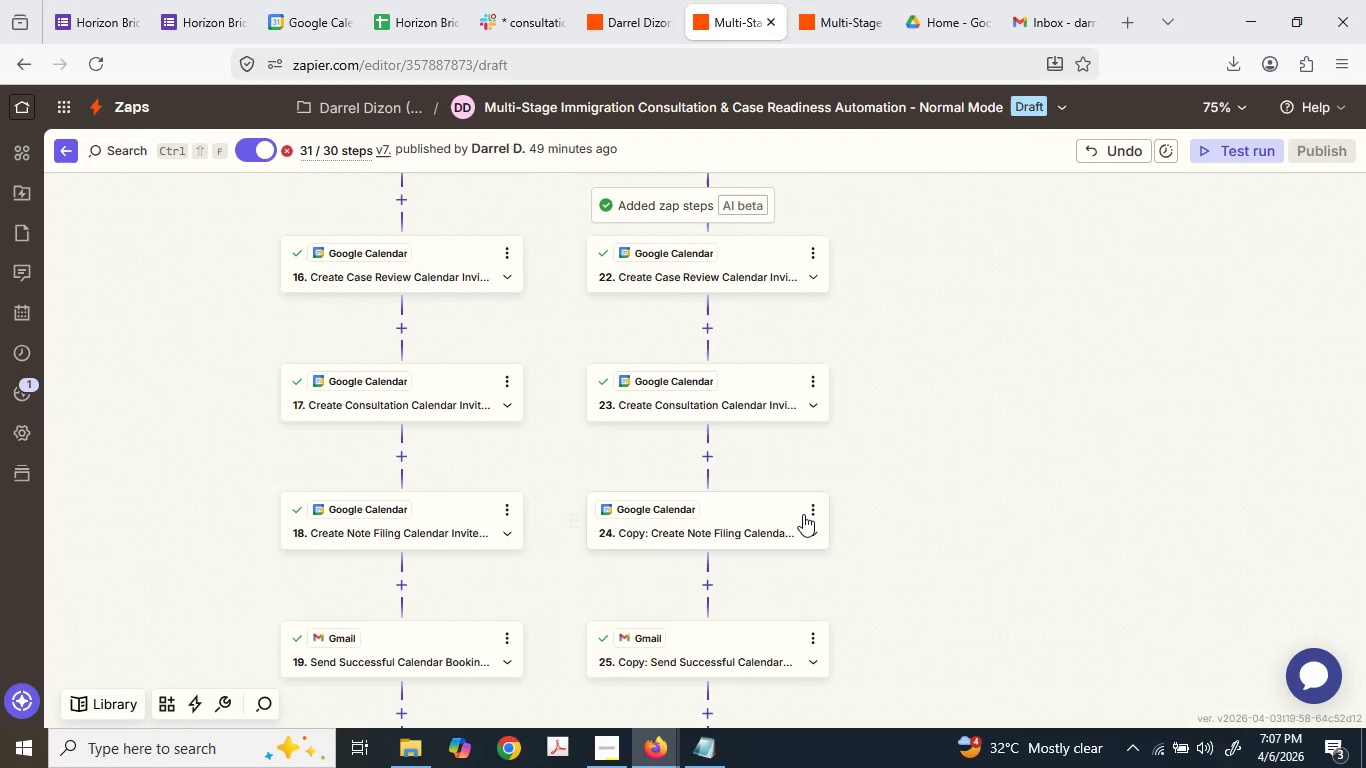 
left_click([812, 511])
 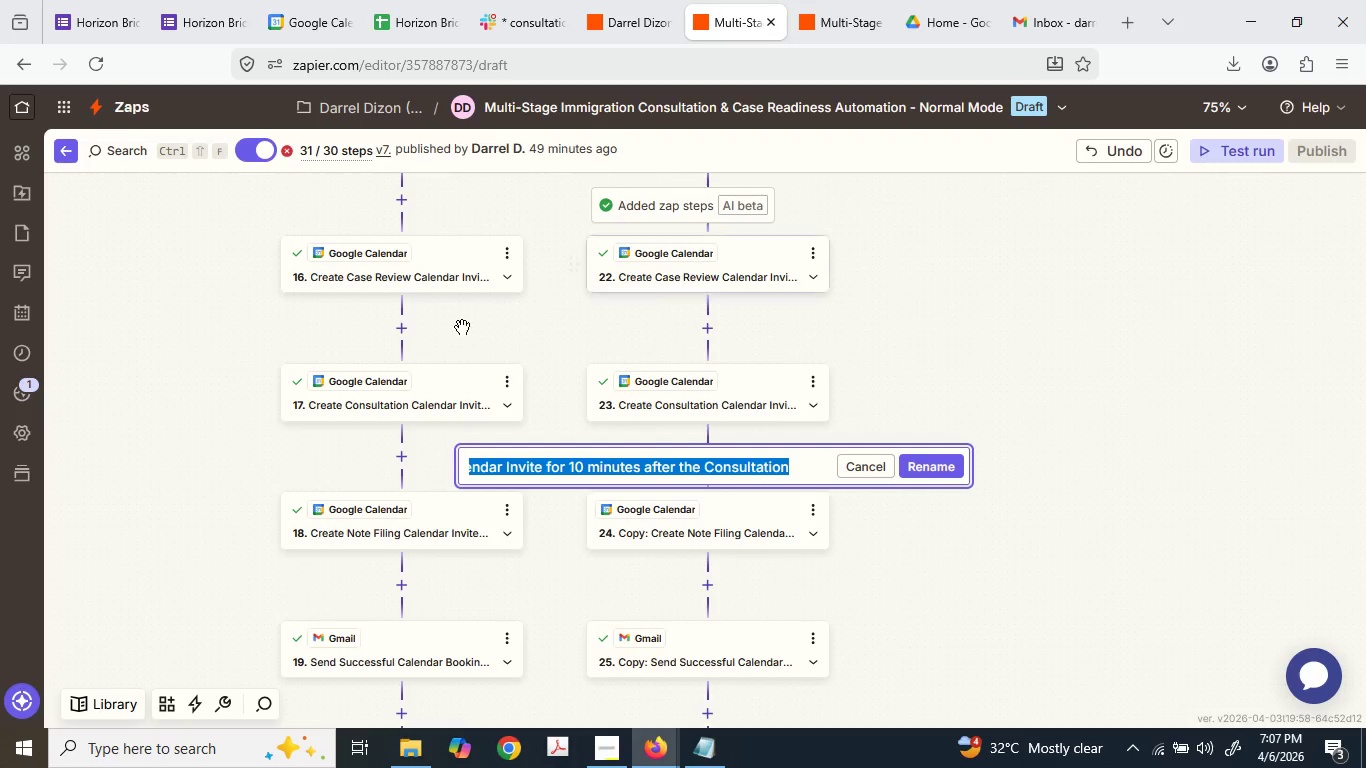 
left_click([502, 456])
 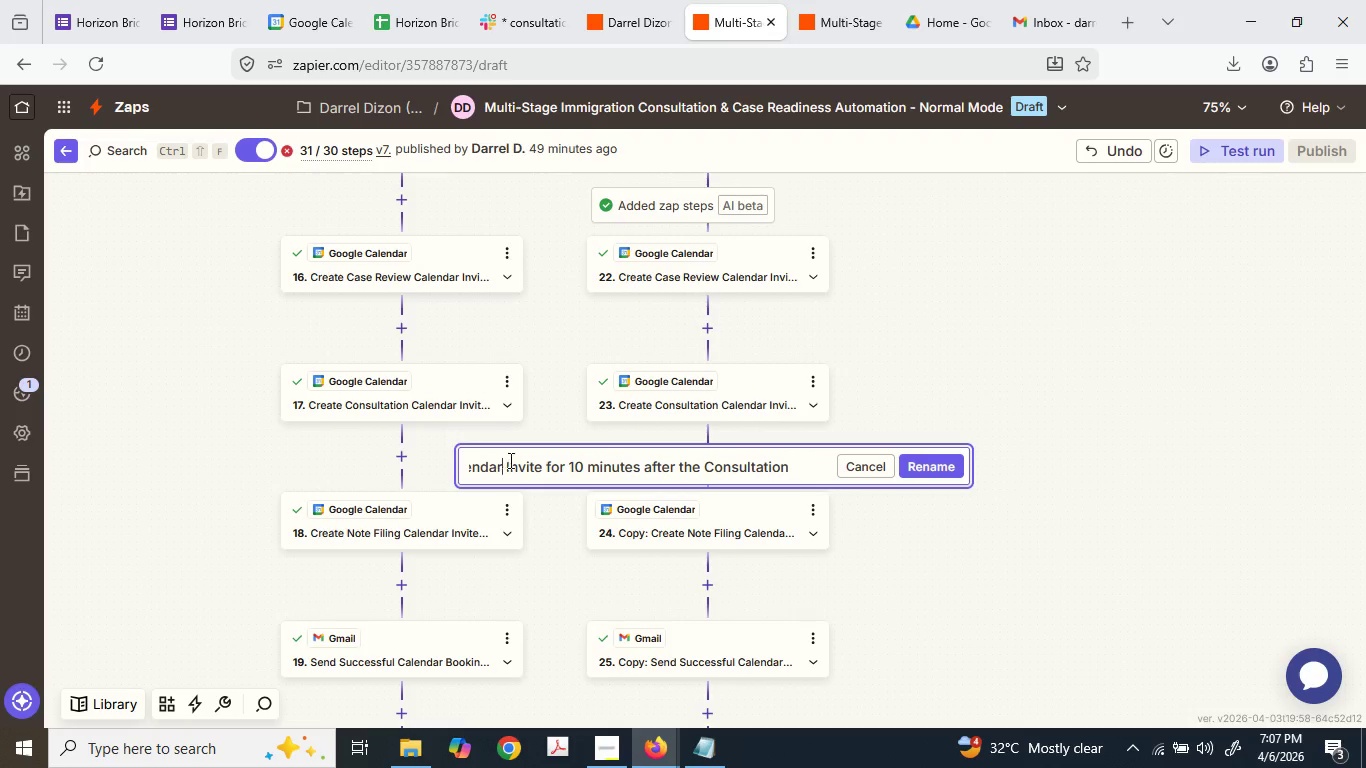 
left_click_drag(start_coordinate=[514, 460], to_coordinate=[385, 466])
 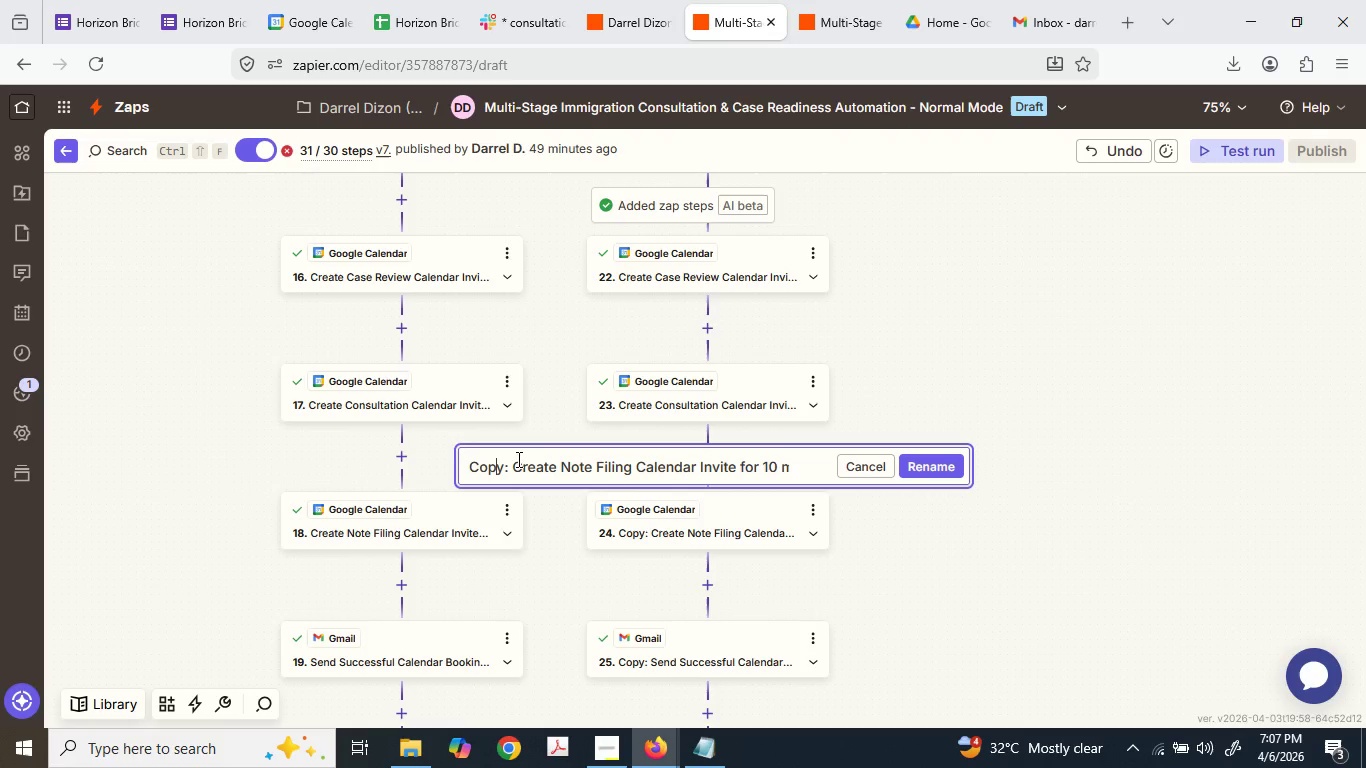 
left_click_drag(start_coordinate=[511, 464], to_coordinate=[414, 470])
 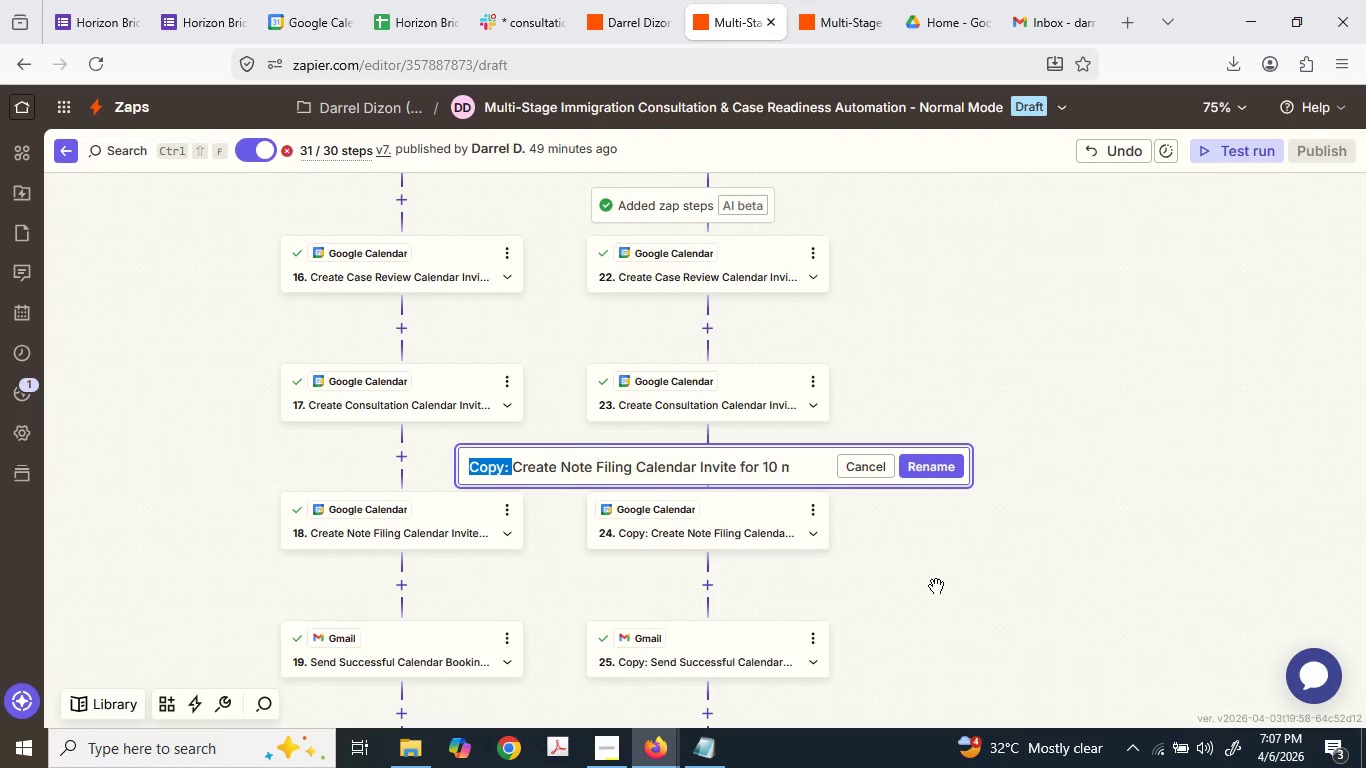 
key(Backspace)
 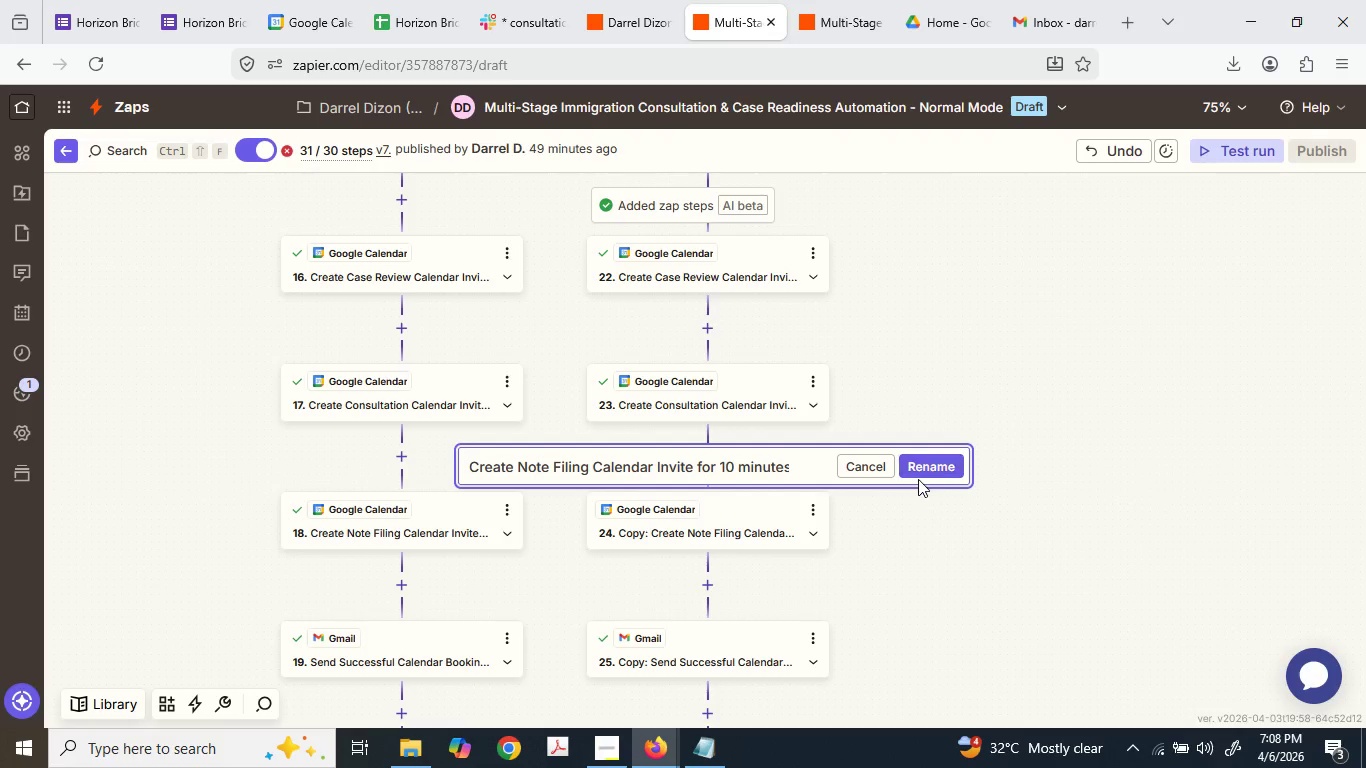 
left_click([920, 473])
 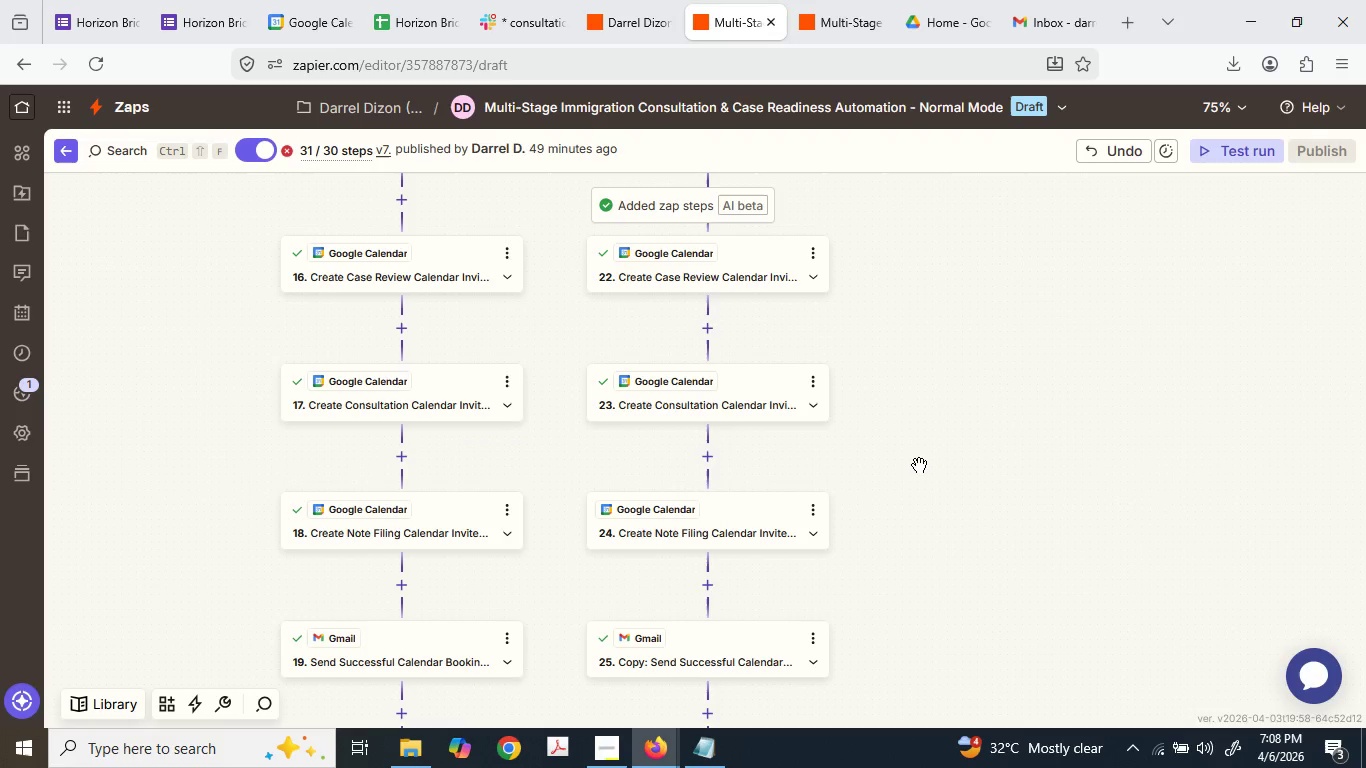 
scroll: coordinate [917, 466], scroll_direction: down, amount: 4.0
 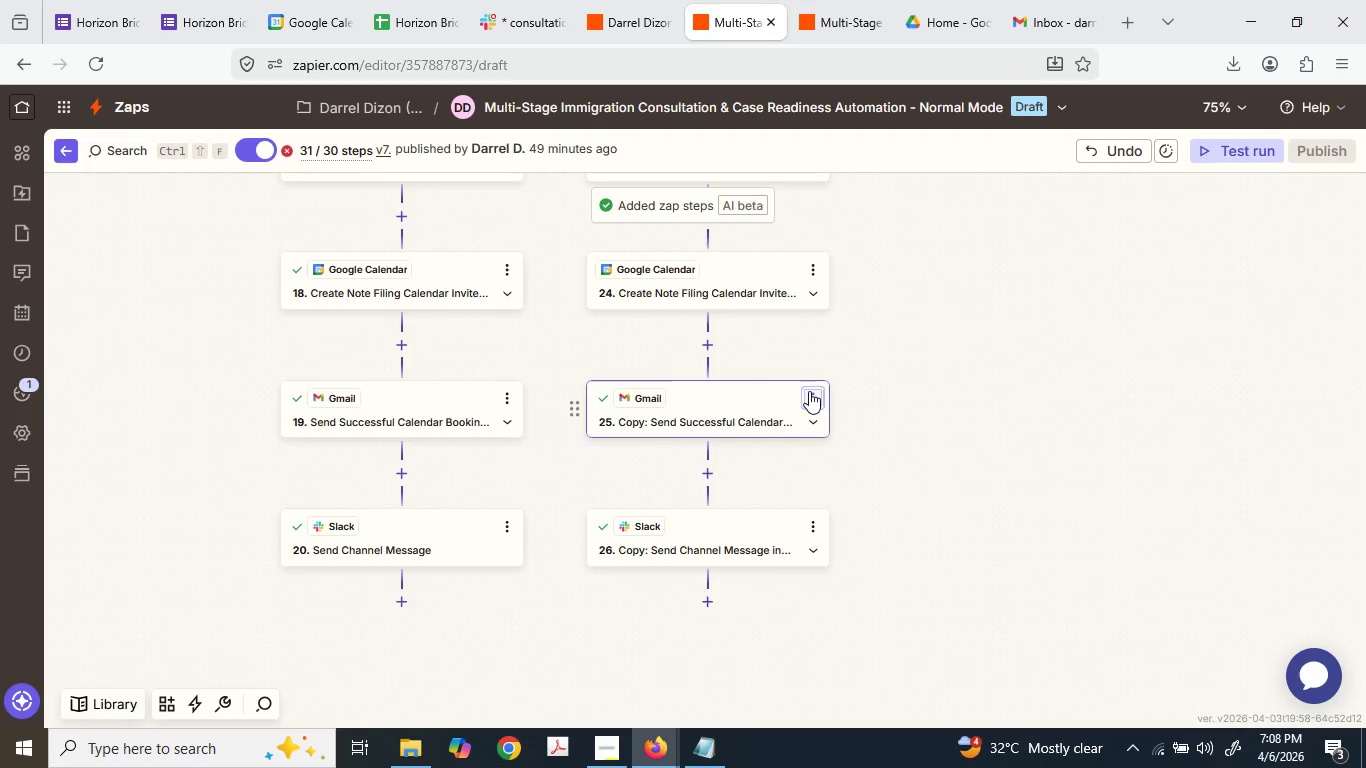 
left_click([810, 392])
 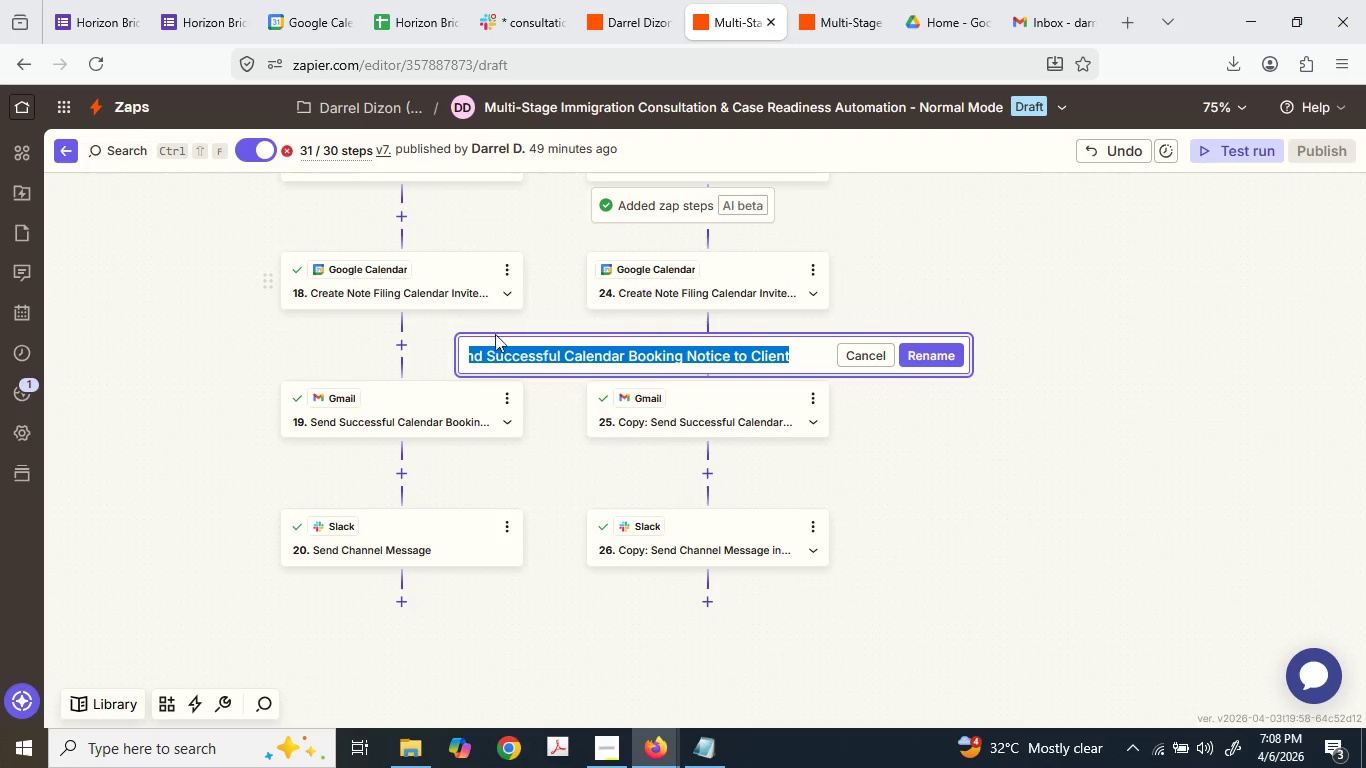 
left_click_drag(start_coordinate=[526, 353], to_coordinate=[384, 353])
 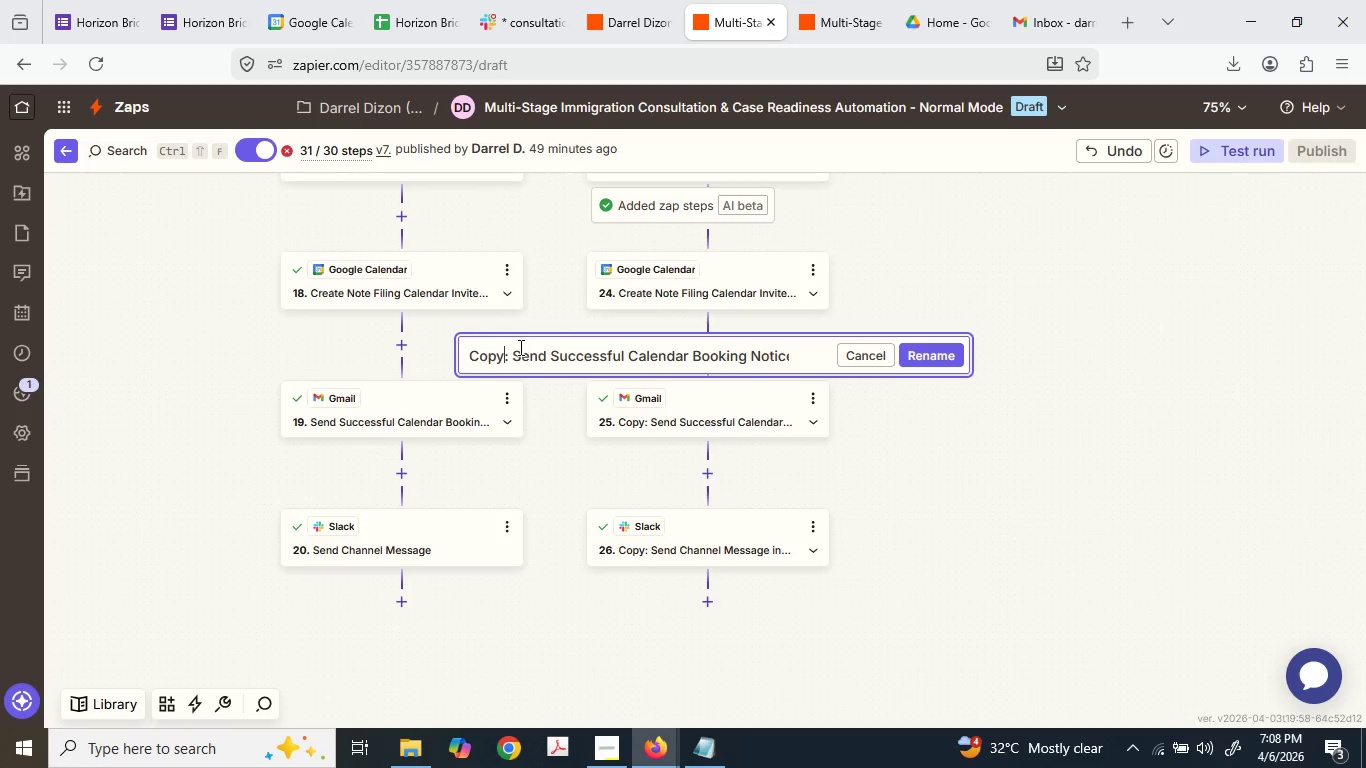 
left_click([518, 347])
 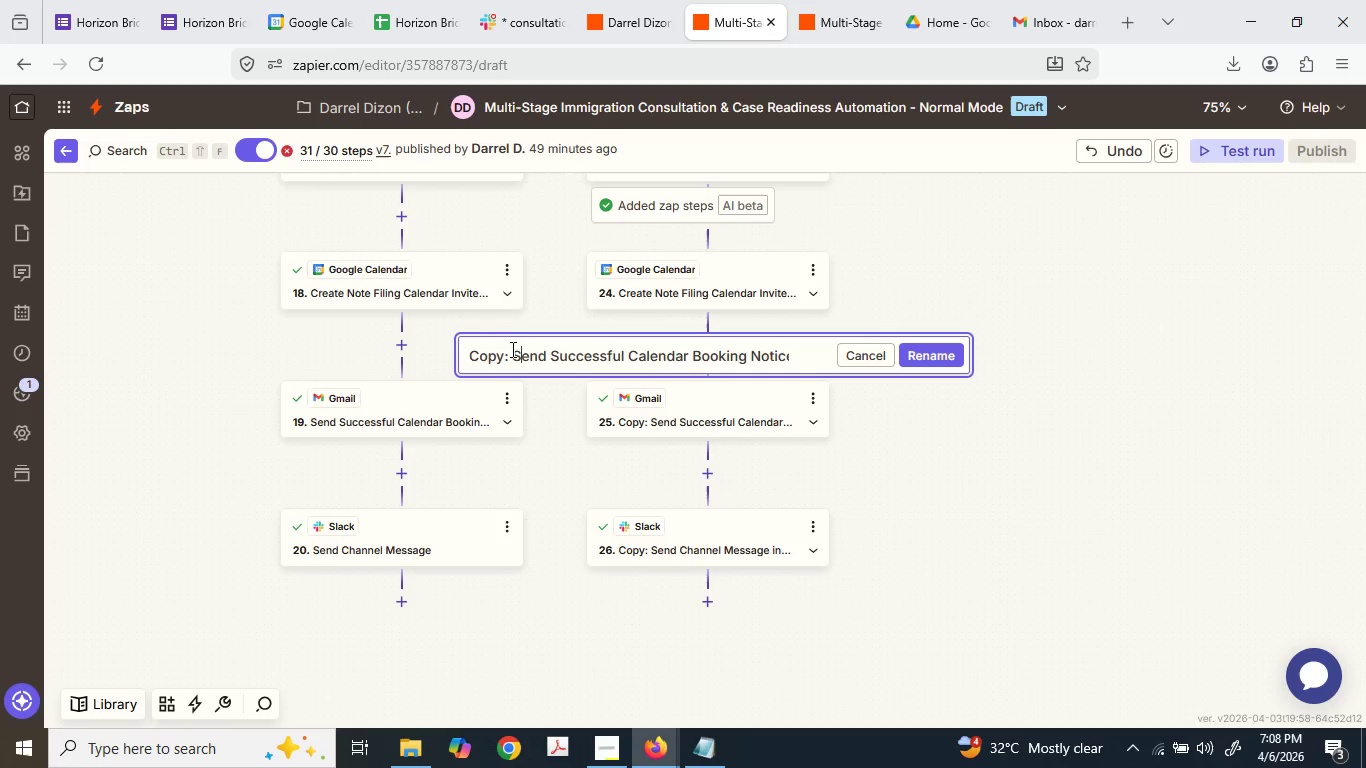 
left_click_drag(start_coordinate=[511, 349], to_coordinate=[442, 348])
 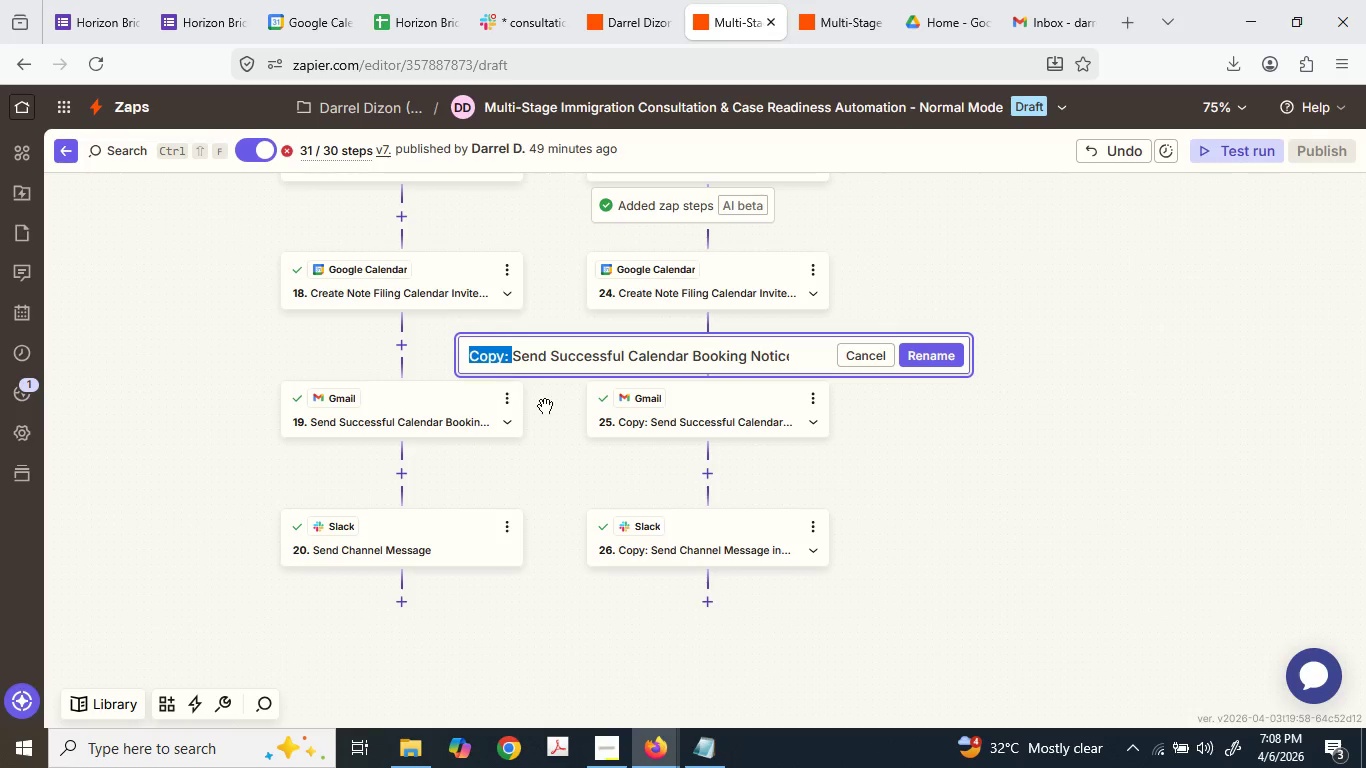 
key(Backspace)
 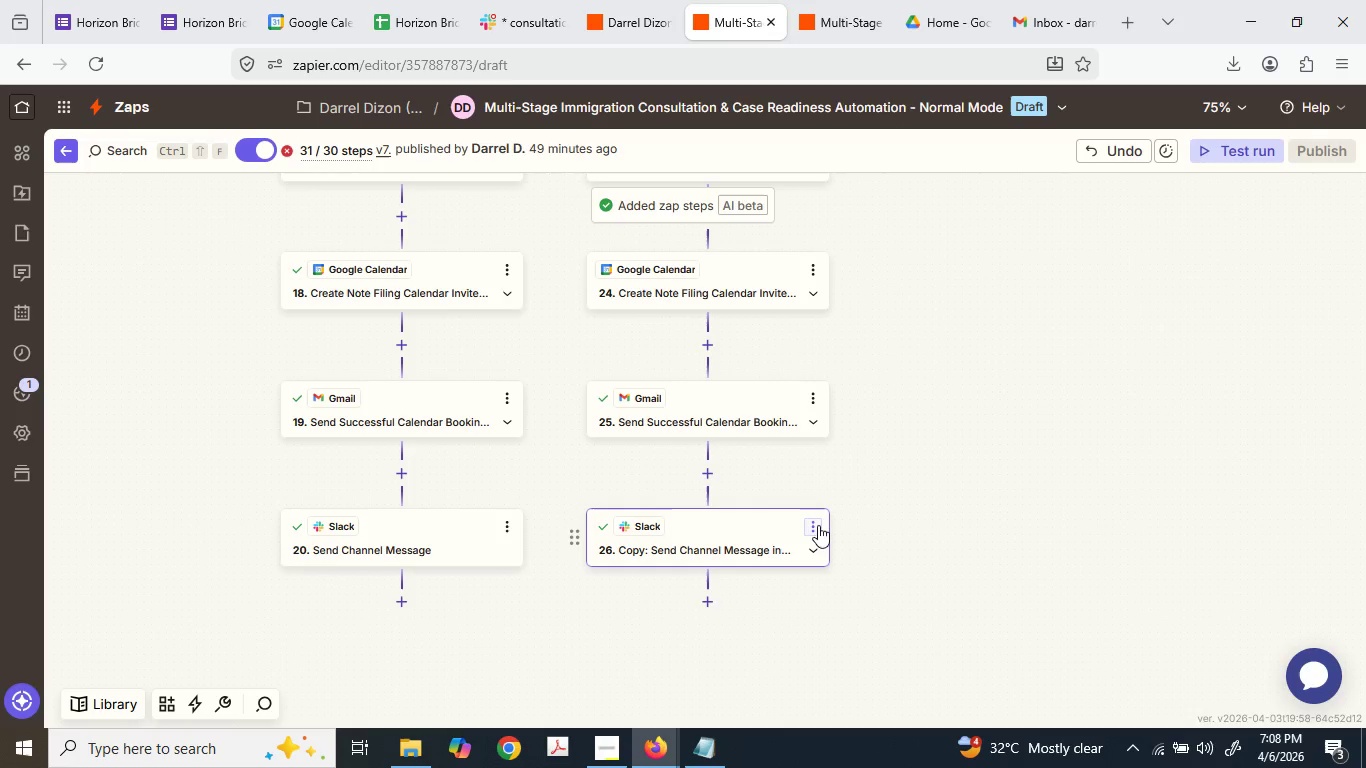 
left_click([818, 523])
 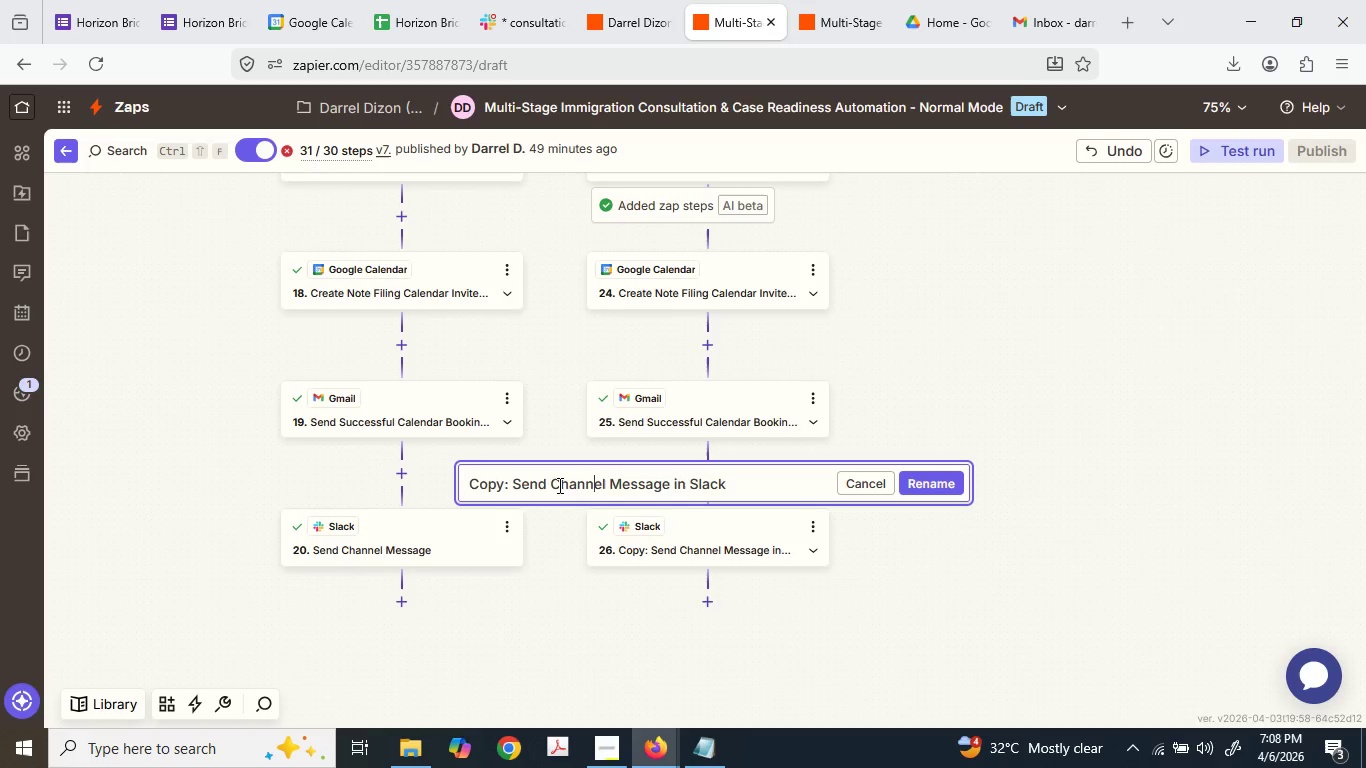 
left_click_drag(start_coordinate=[512, 487], to_coordinate=[439, 483])
 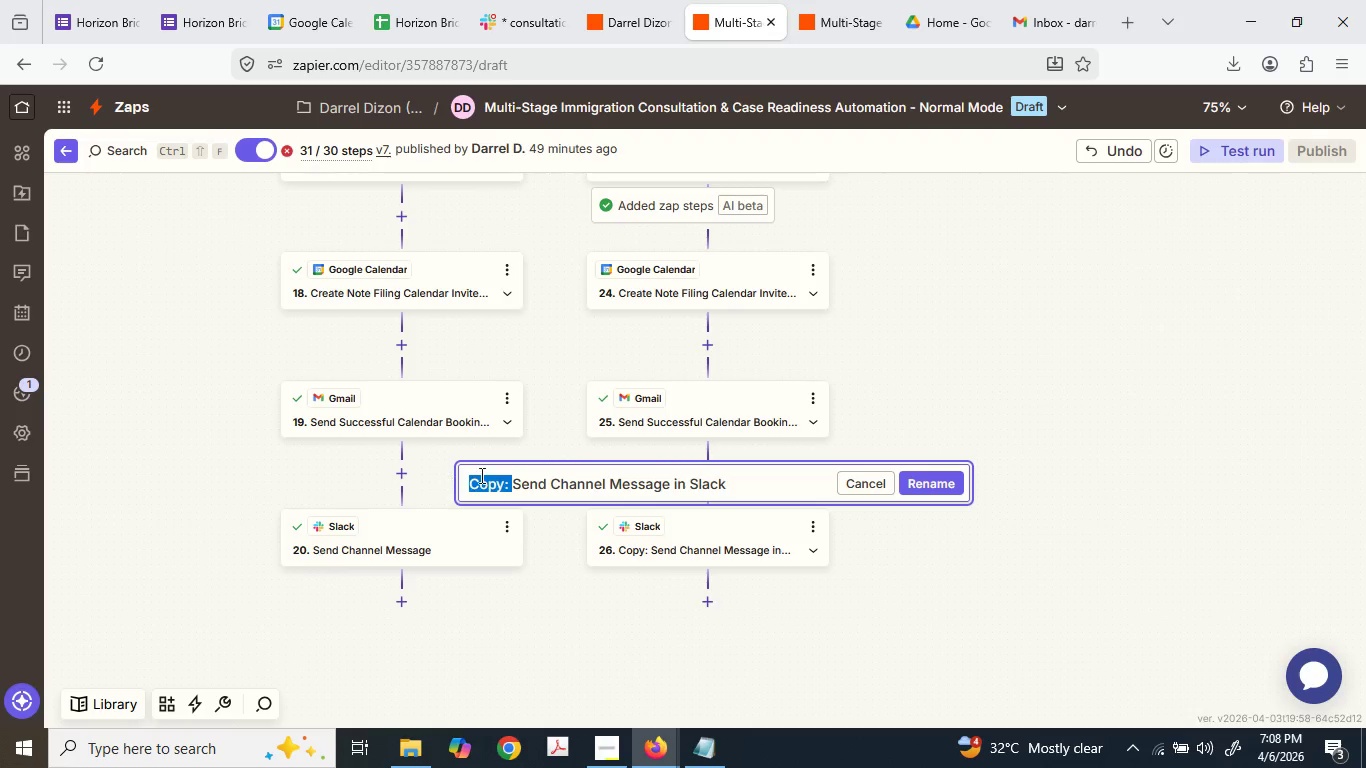 
key(Backspace)
 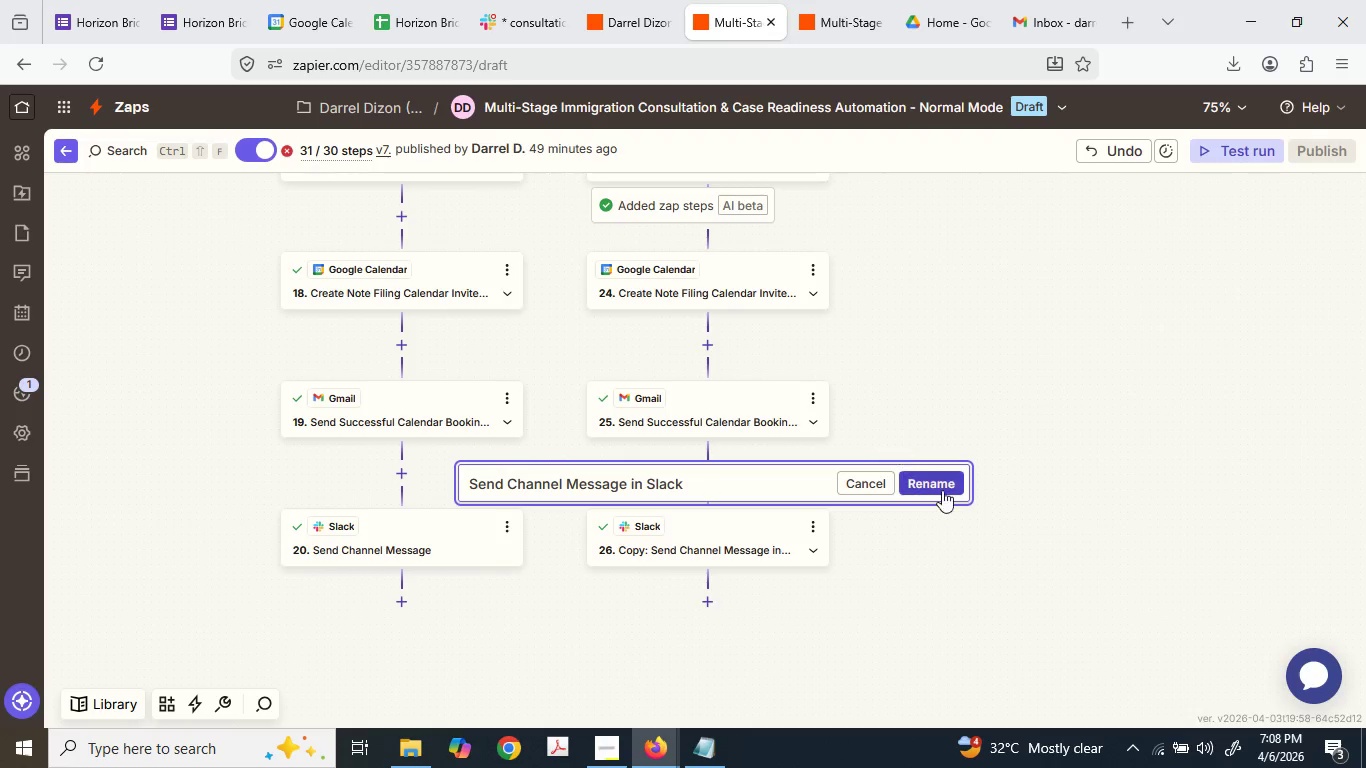 
left_click([943, 490])
 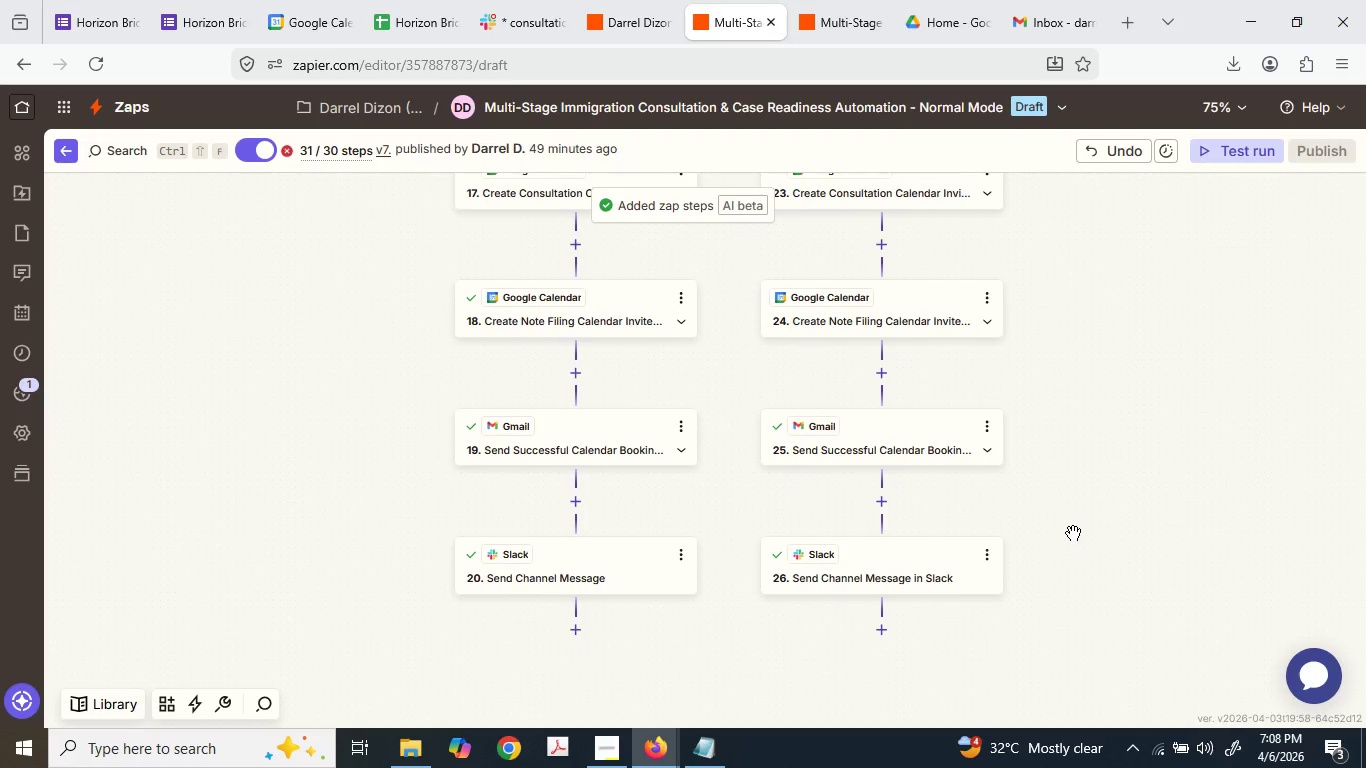 
wait(11.34)
 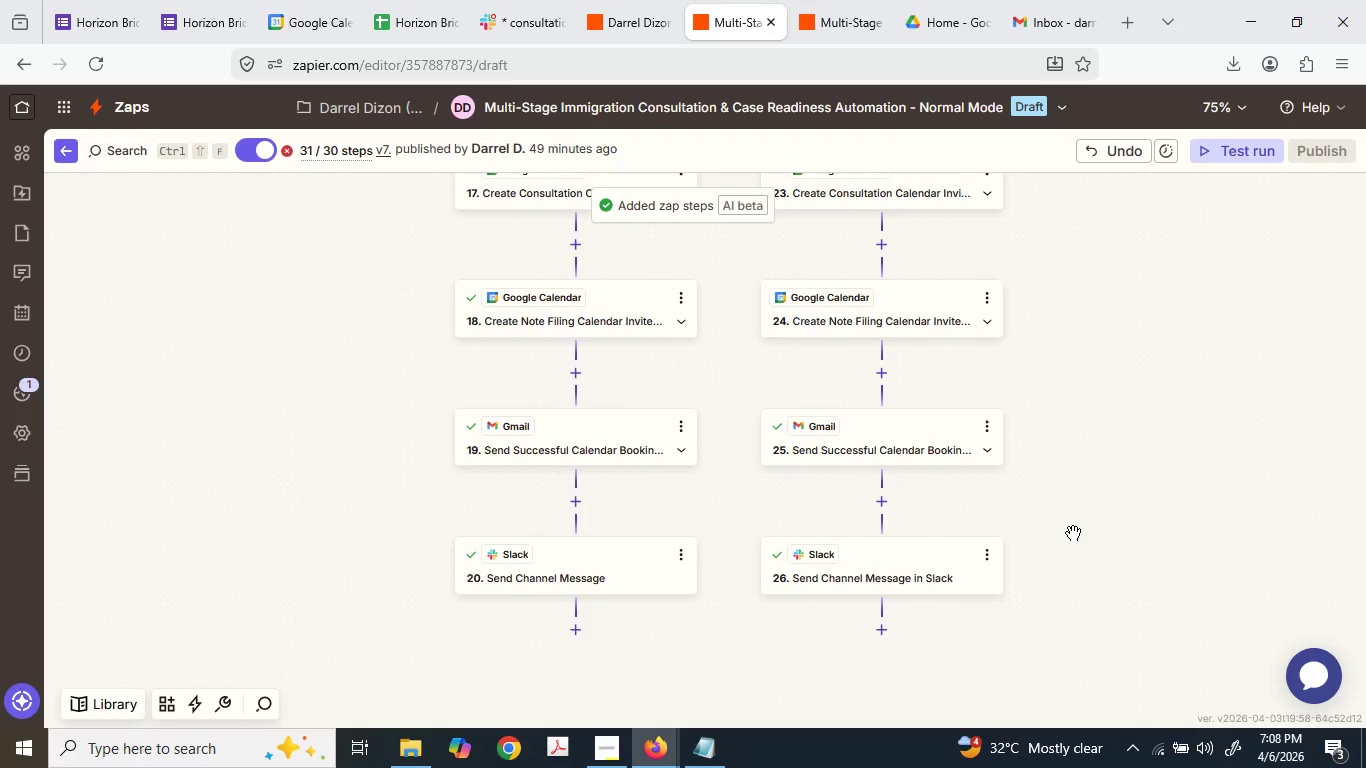 
scroll: coordinate [532, 465], scroll_direction: up, amount: 8.0
 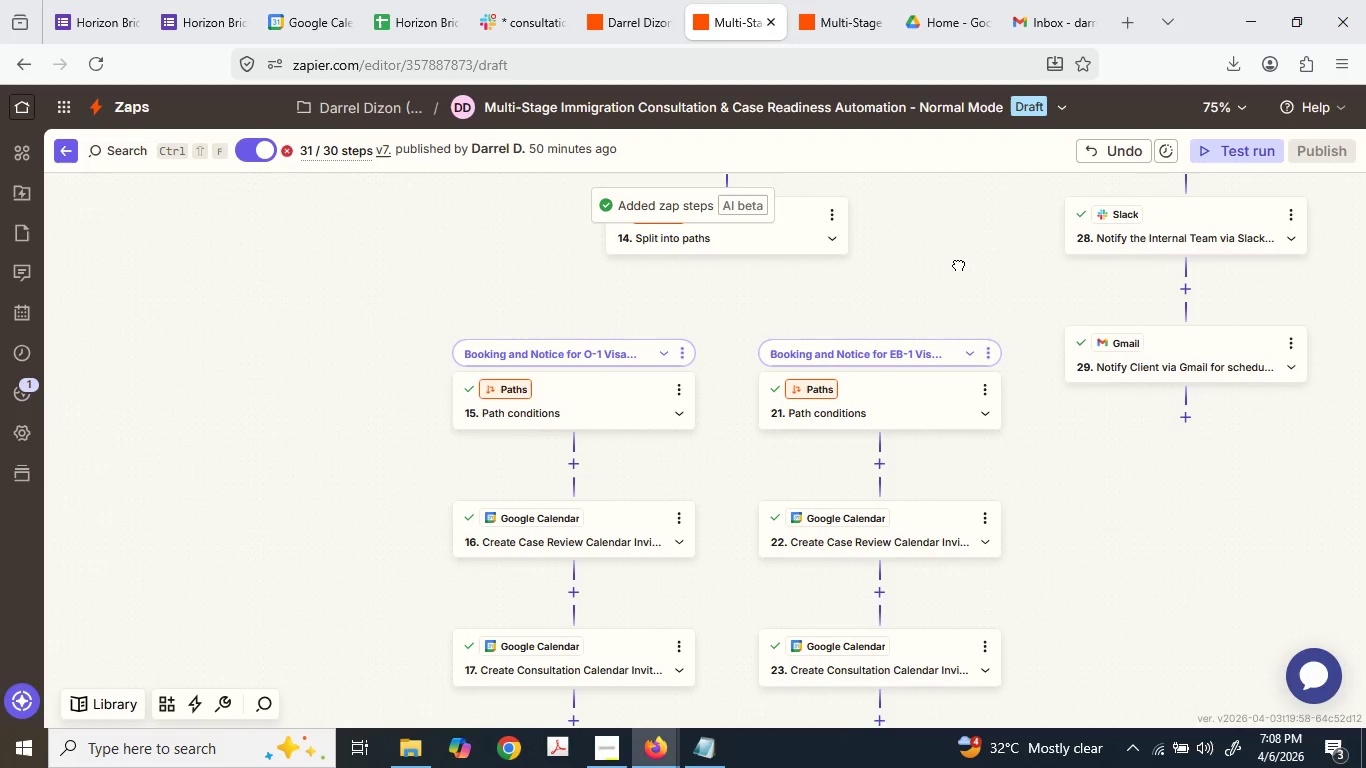 
mouse_move([755, 295])
 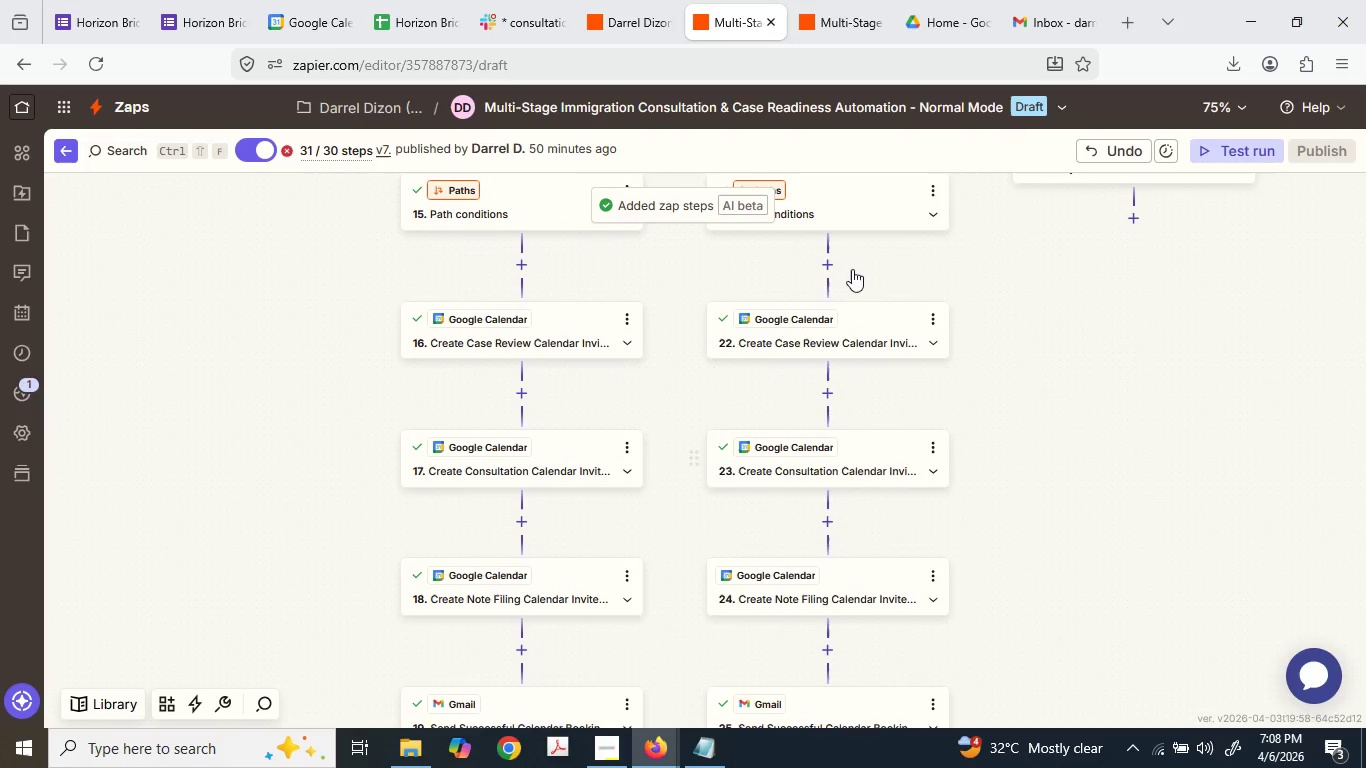 
left_click([791, 403])
 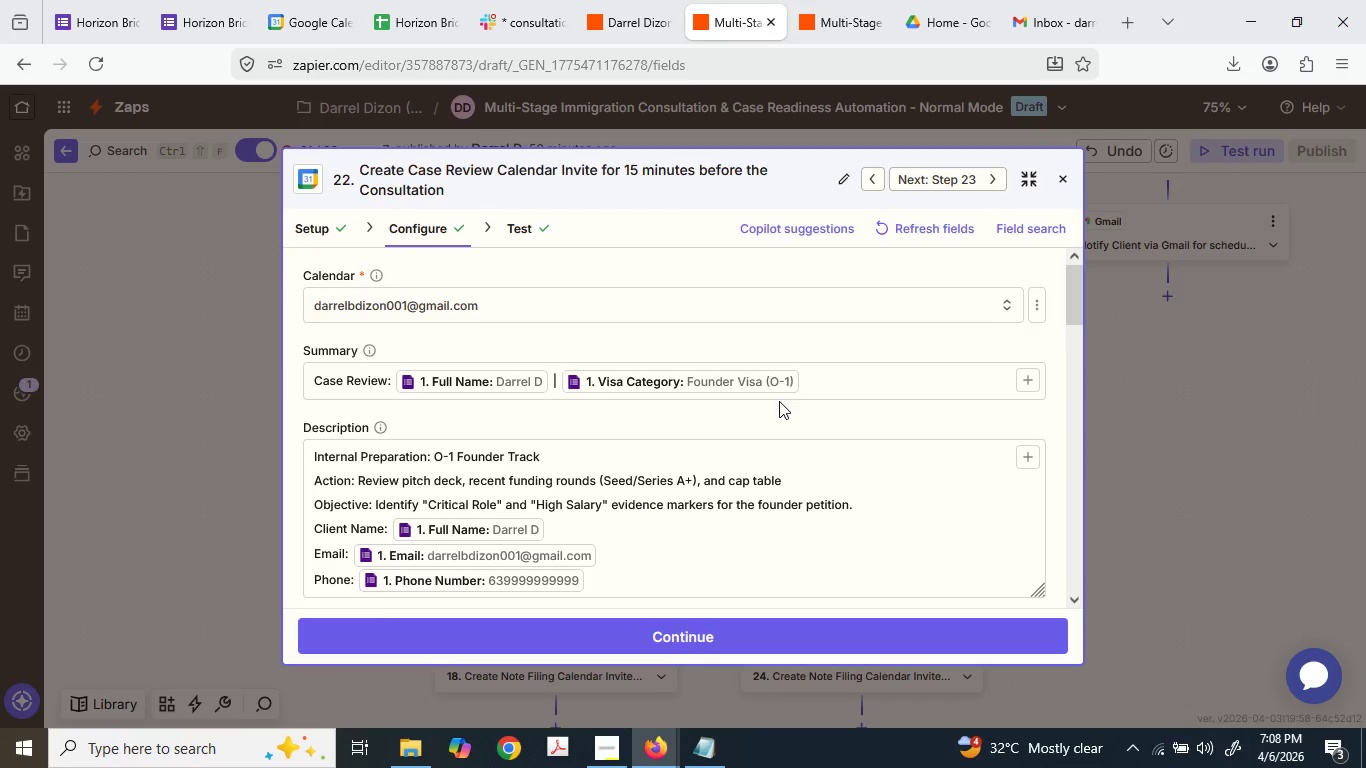 
wait(17.77)
 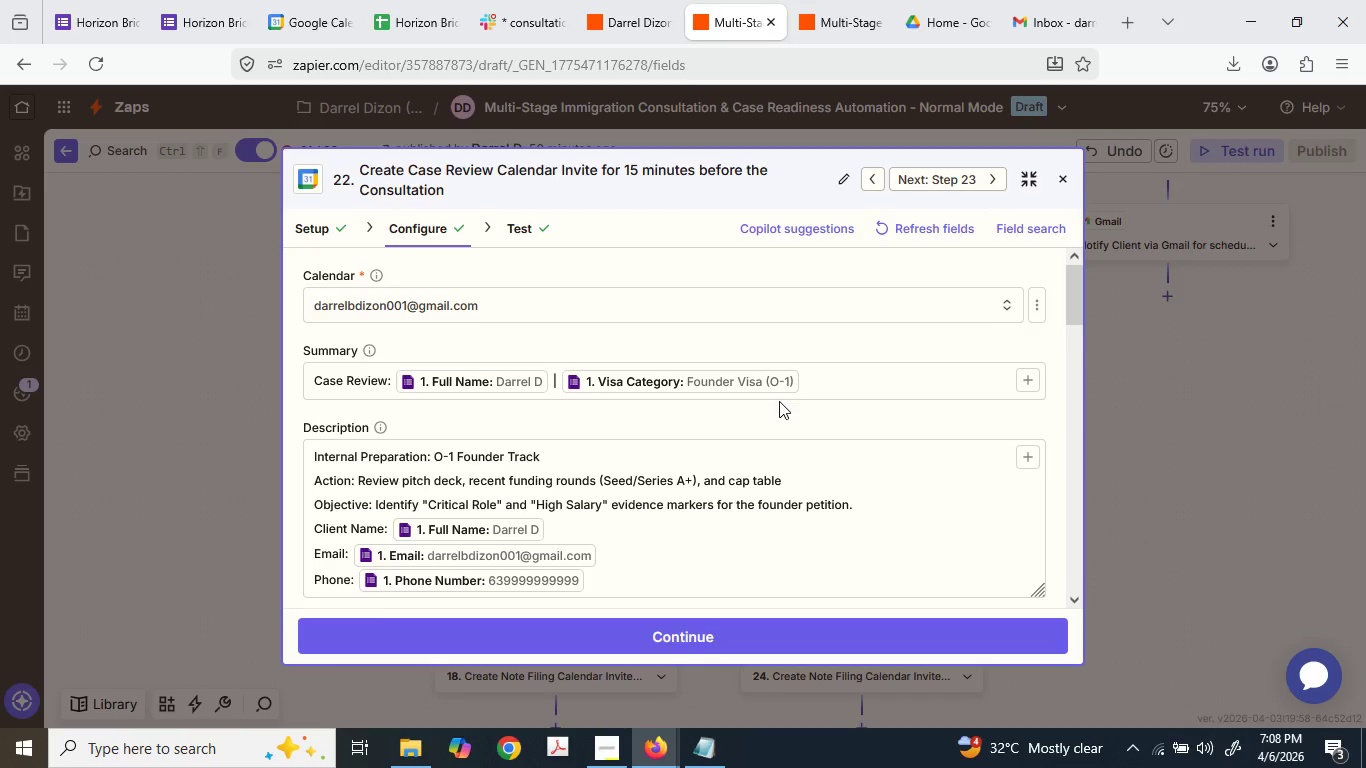 
left_click([439, 461])
 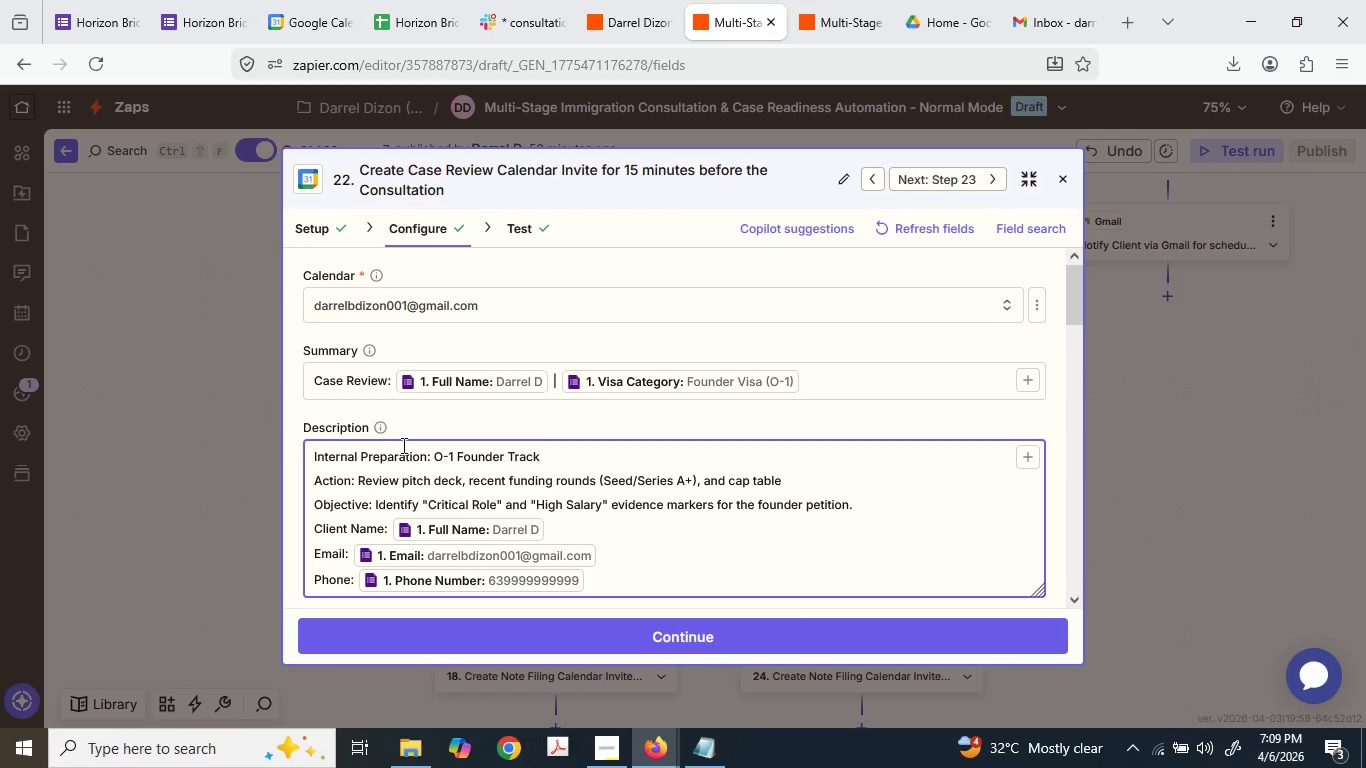 
wait(9.23)
 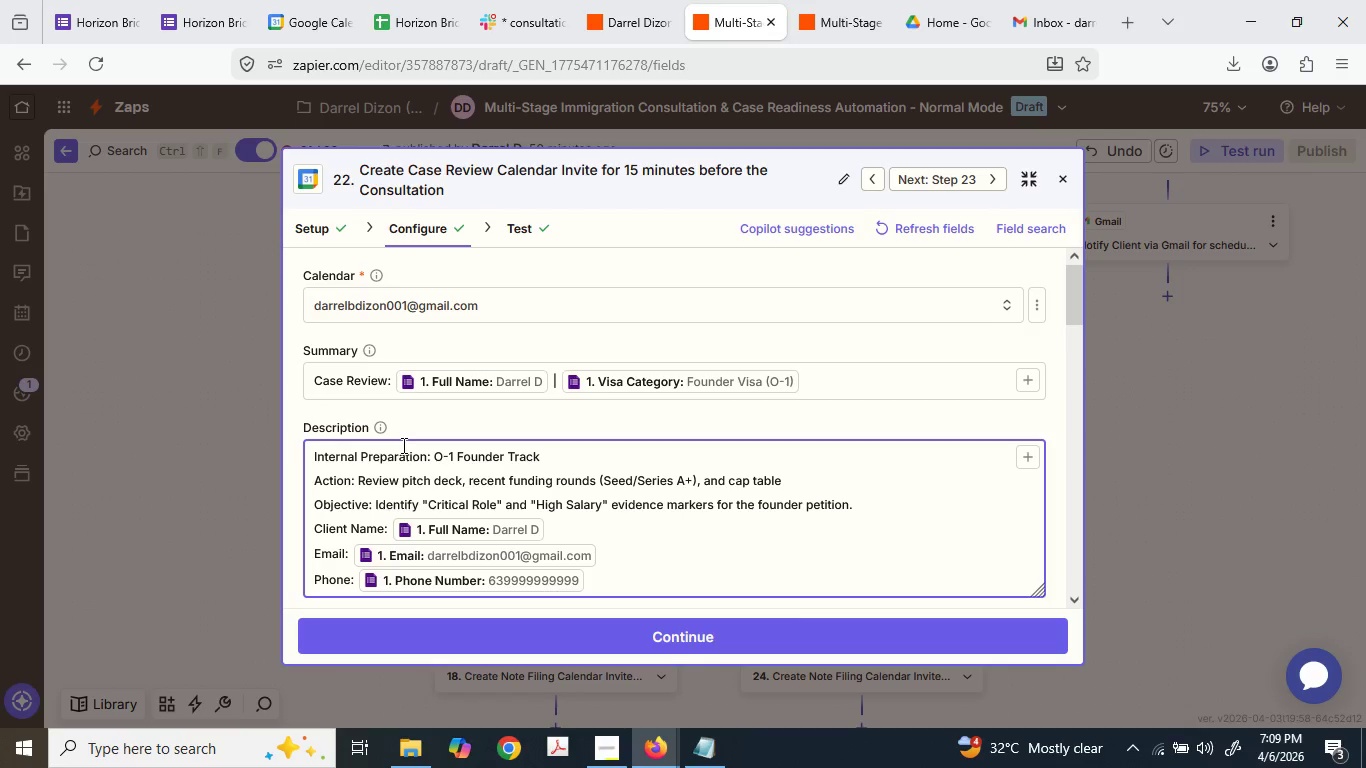 
left_click_drag(start_coordinate=[435, 454], to_coordinate=[502, 449])
 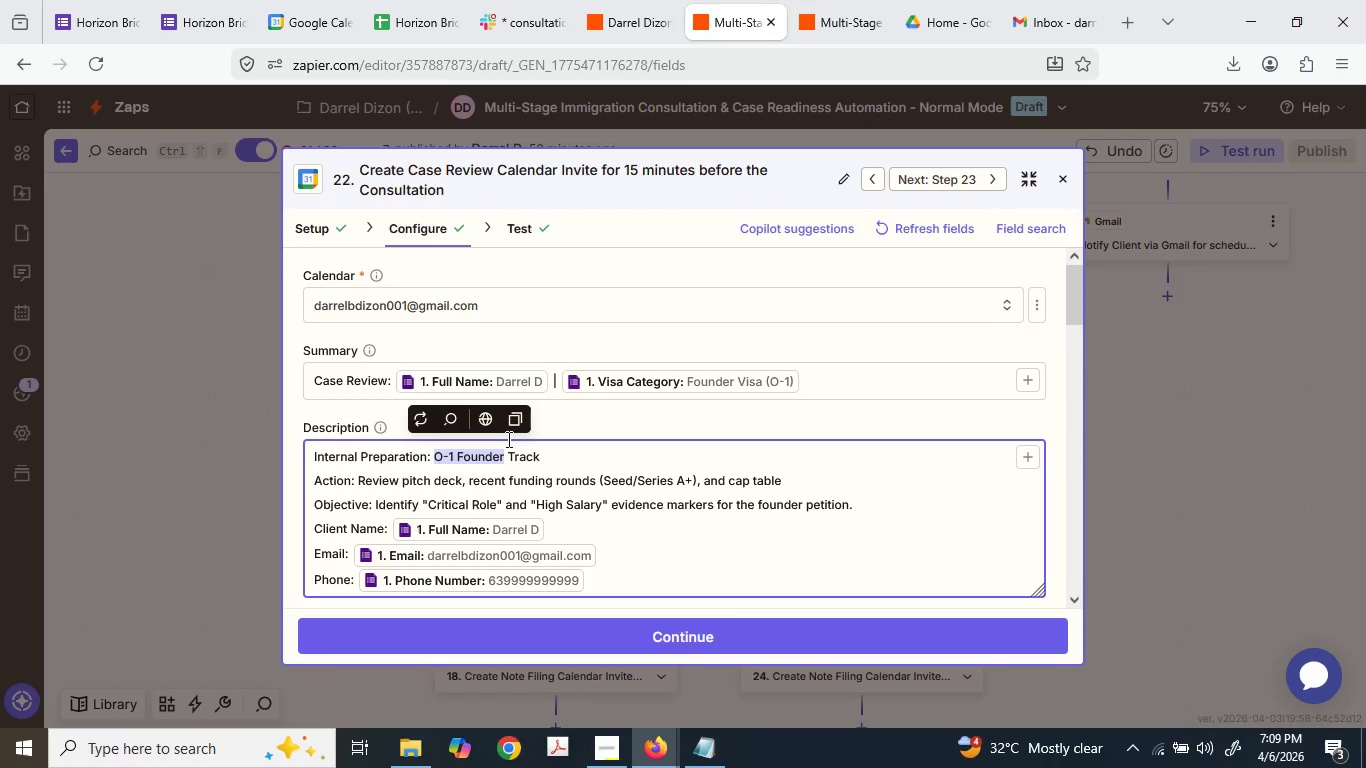 
type(EB-1 )
 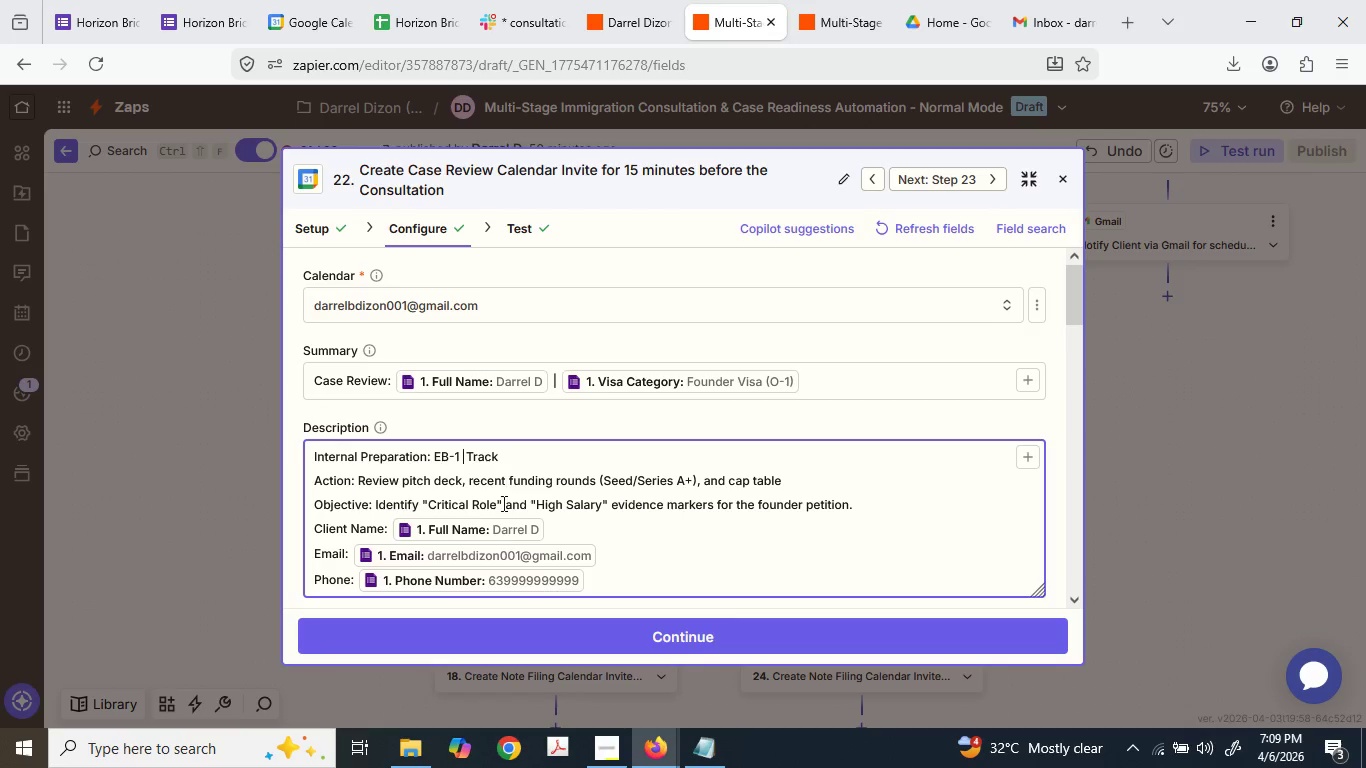 
type(Investor)
 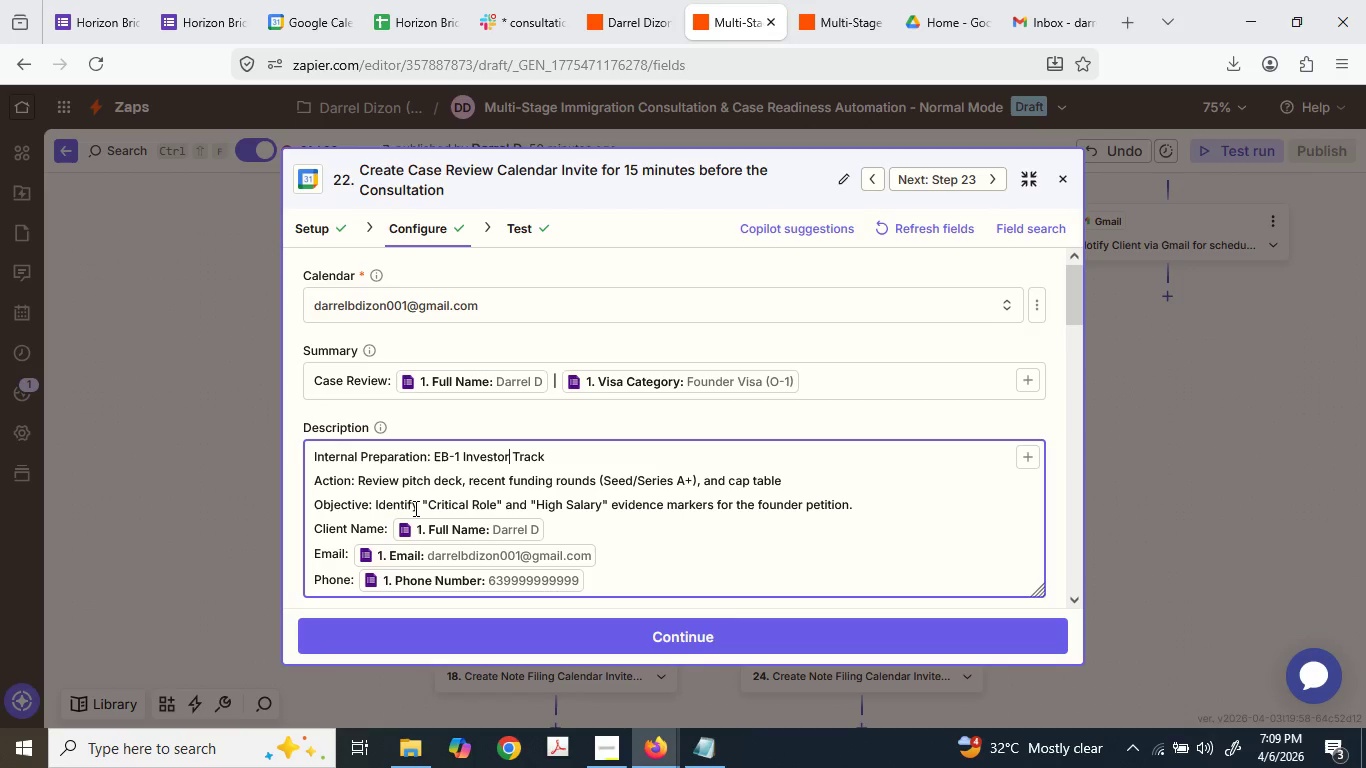 
left_click_drag(start_coordinate=[400, 477], to_coordinate=[839, 483])
 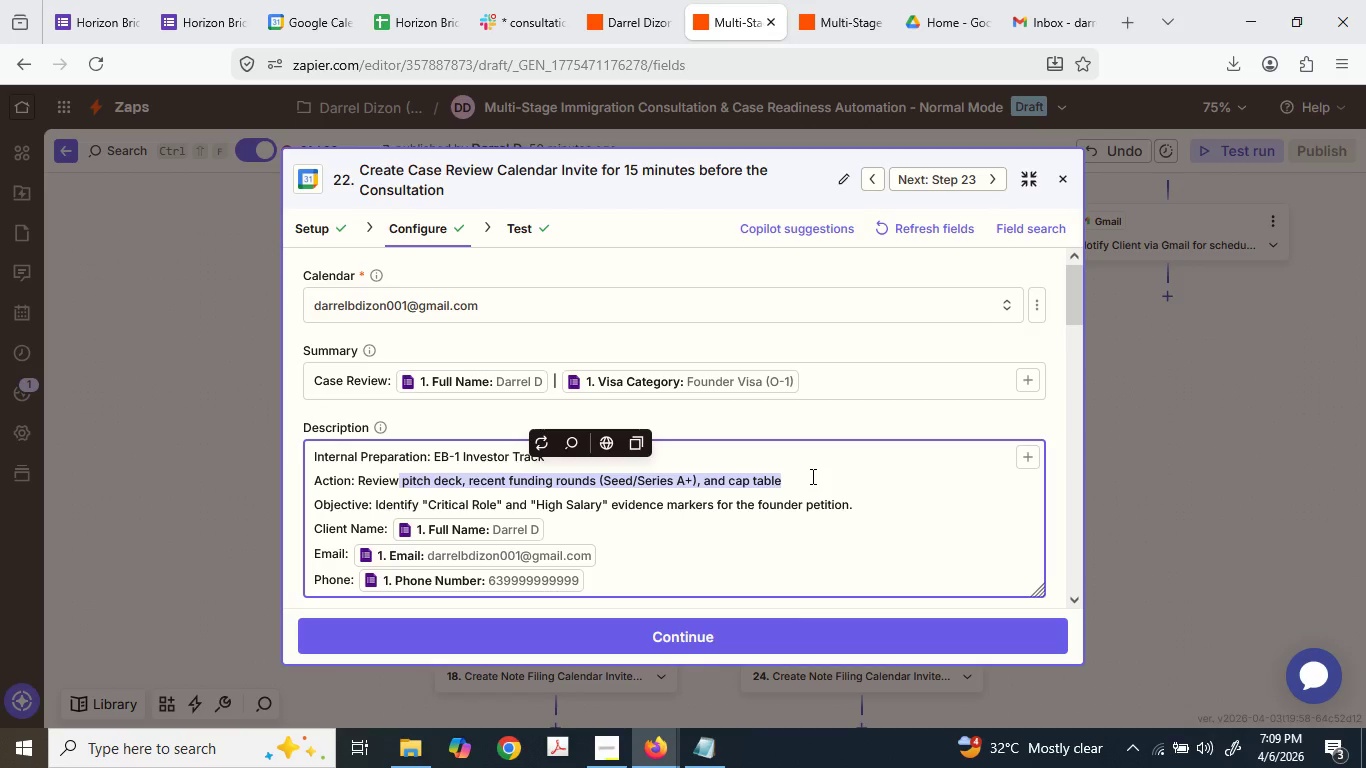 
type( preliminary )
 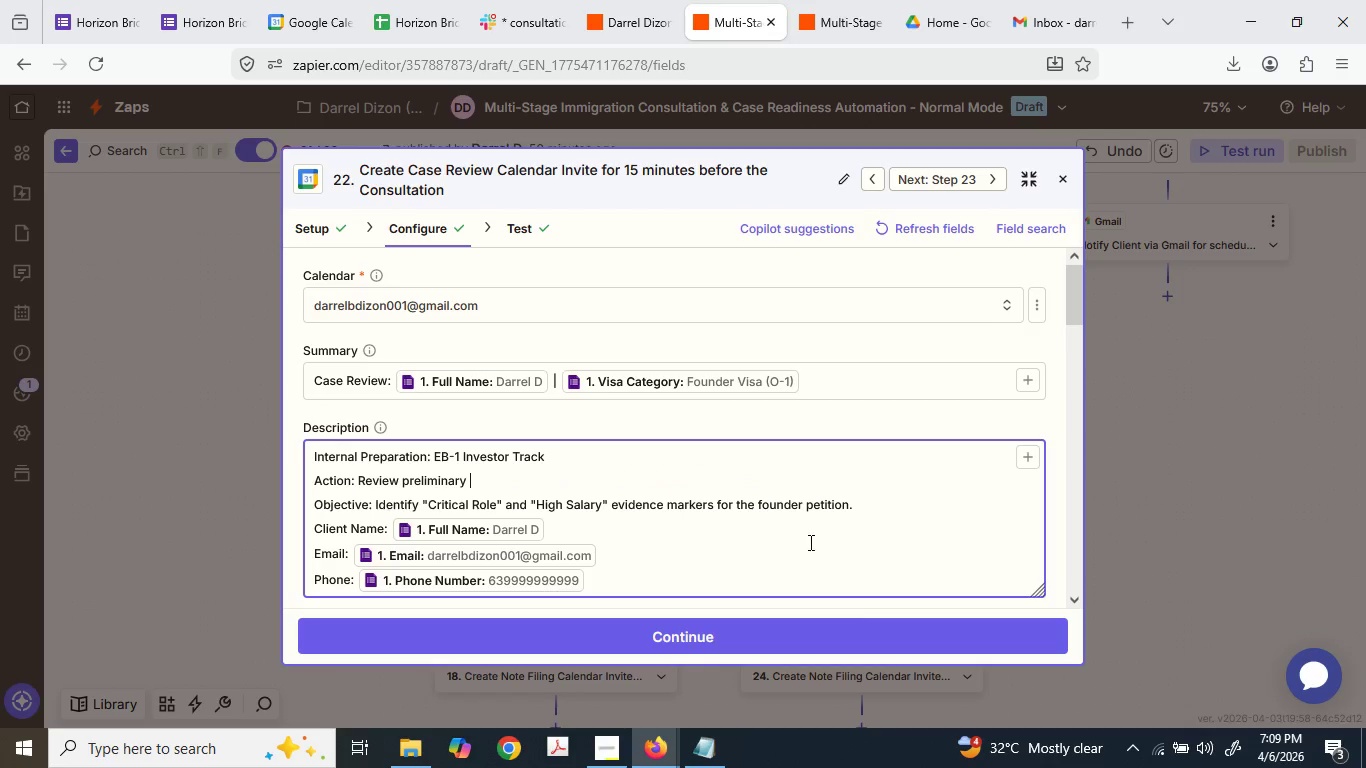 
type(Soure)
key(Backspace)
type(c)
key(Backspace)
type(ce of Funds (SOF()
key(Backspace)
type() and internation)
 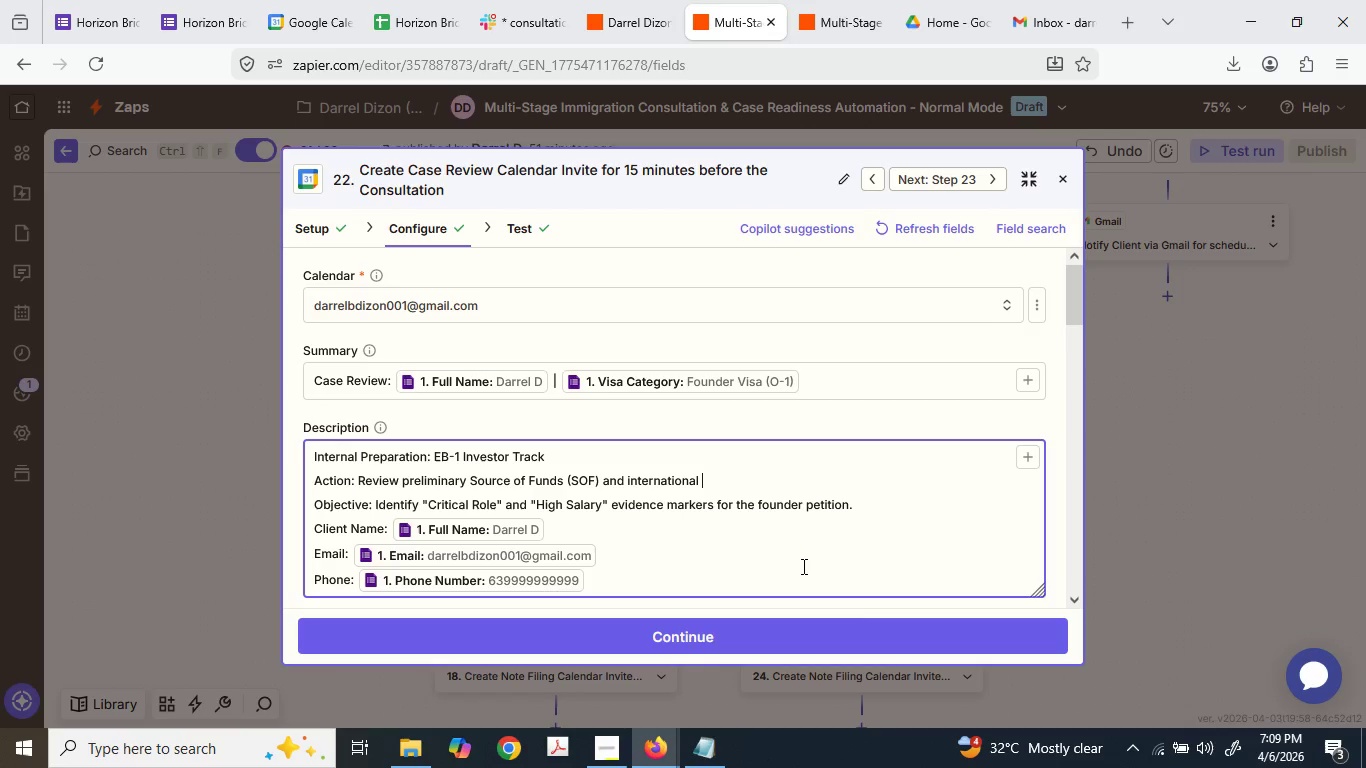 
 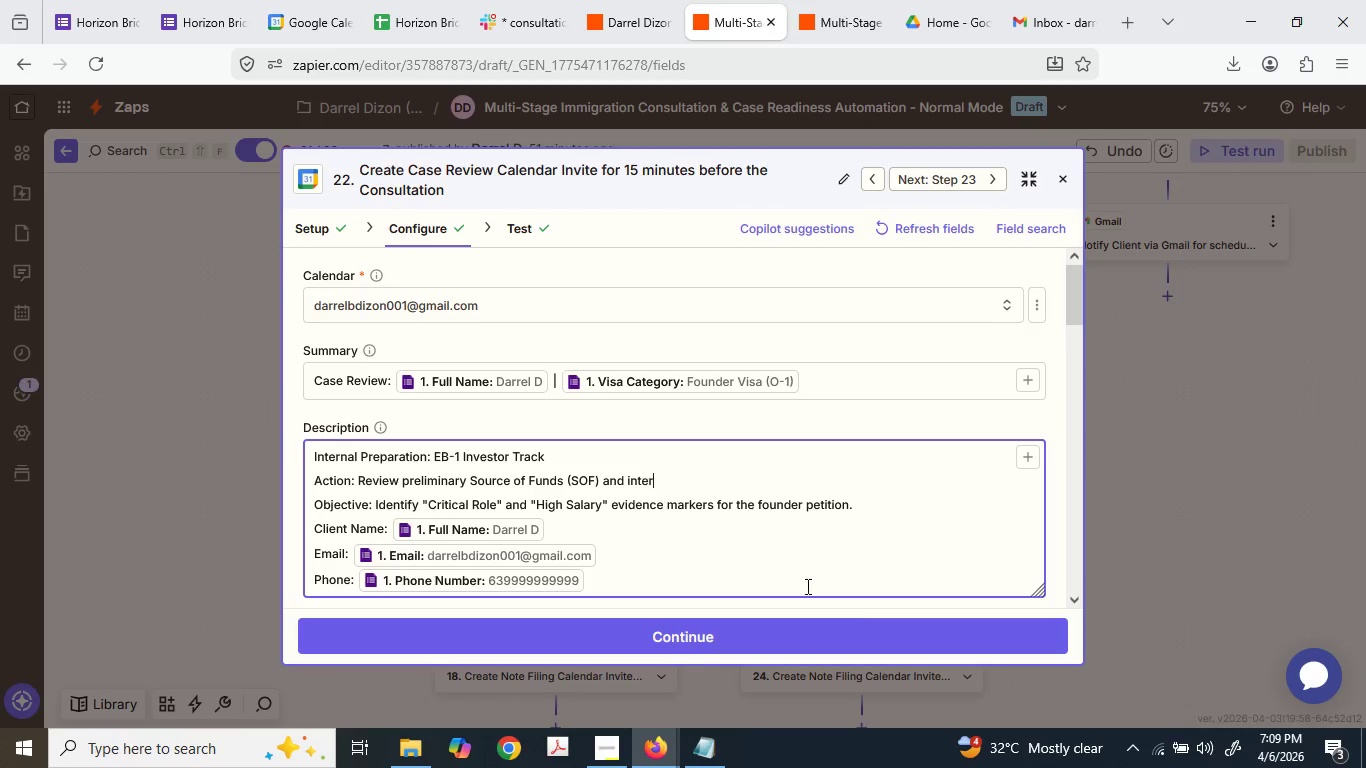 
type(al business p)
key(Backspace)
type(foot)
 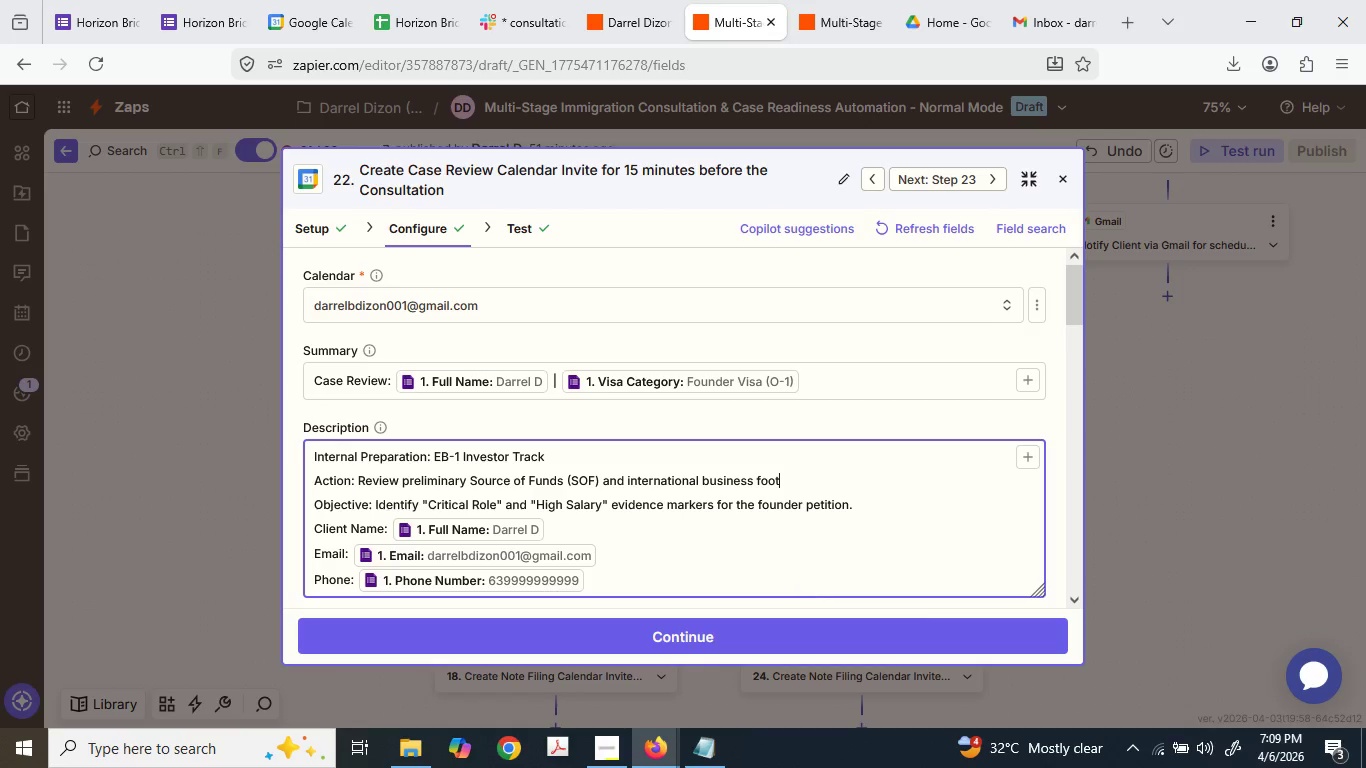 
type(r)
key(Backspace)
type(print.)
 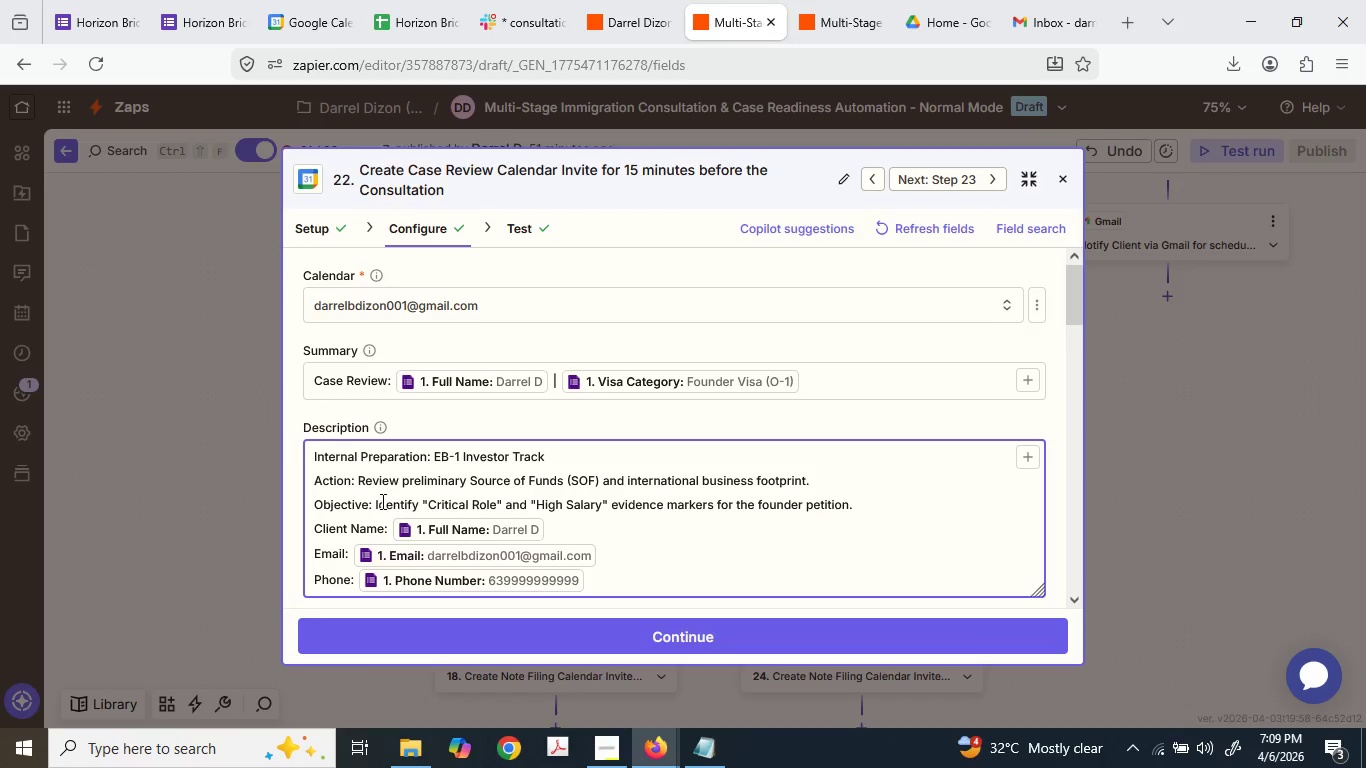 
left_click_drag(start_coordinate=[373, 501], to_coordinate=[877, 507])
 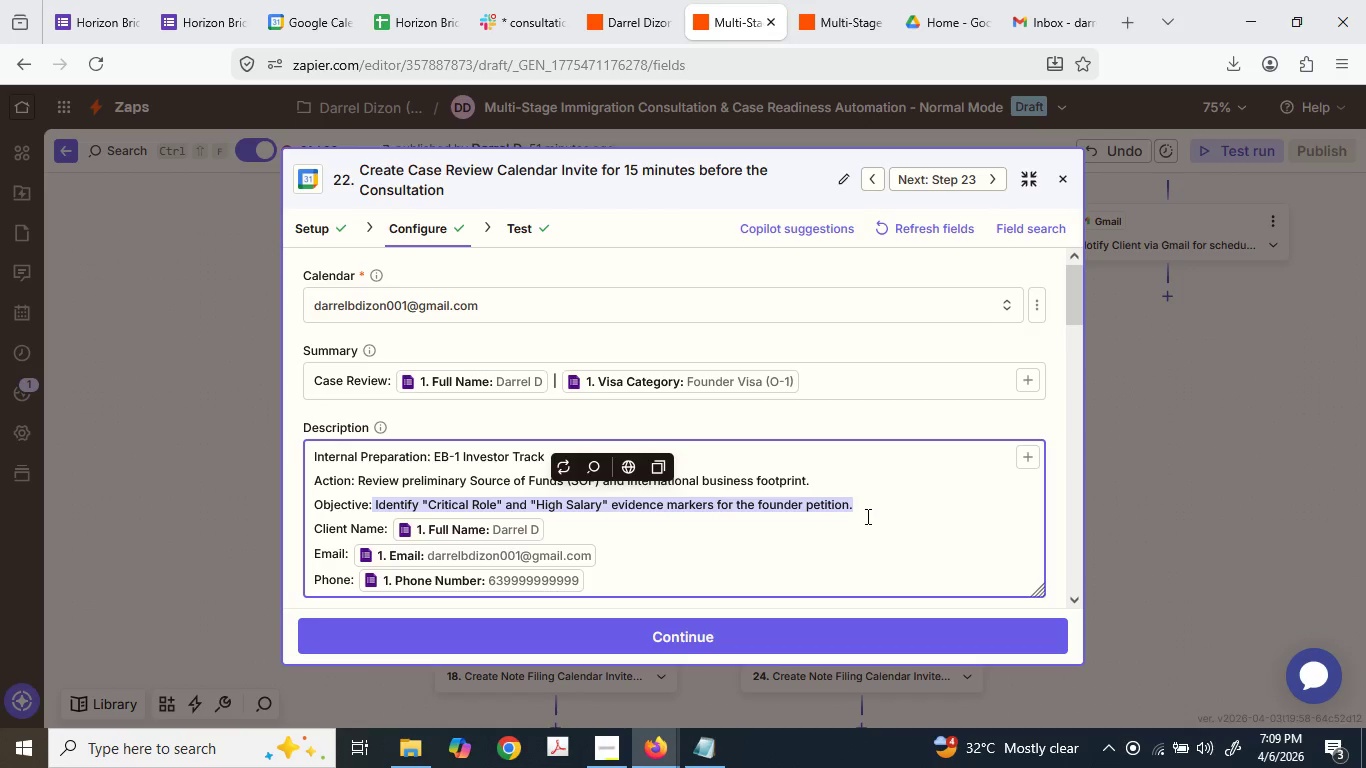 
type( S)
key(Backspace)
type(Assess)
 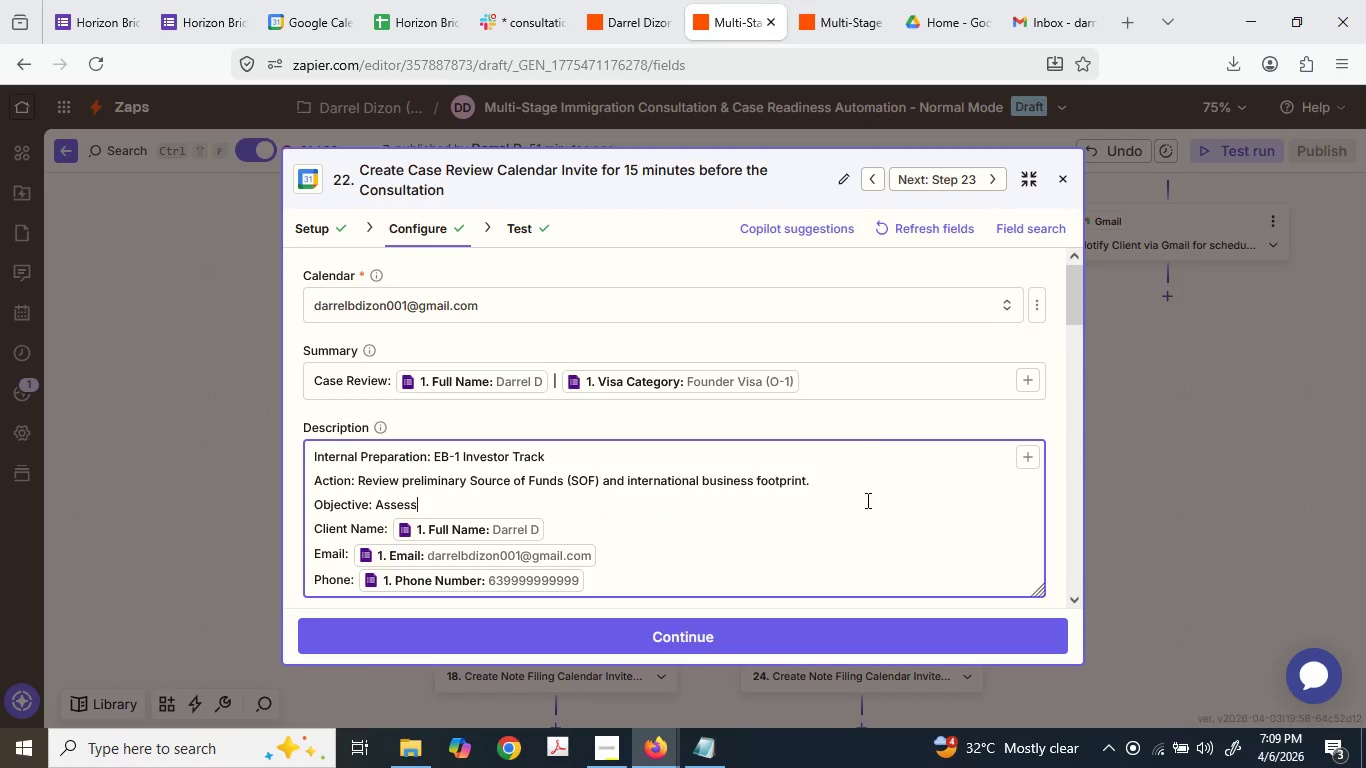 
type( I-140 )
 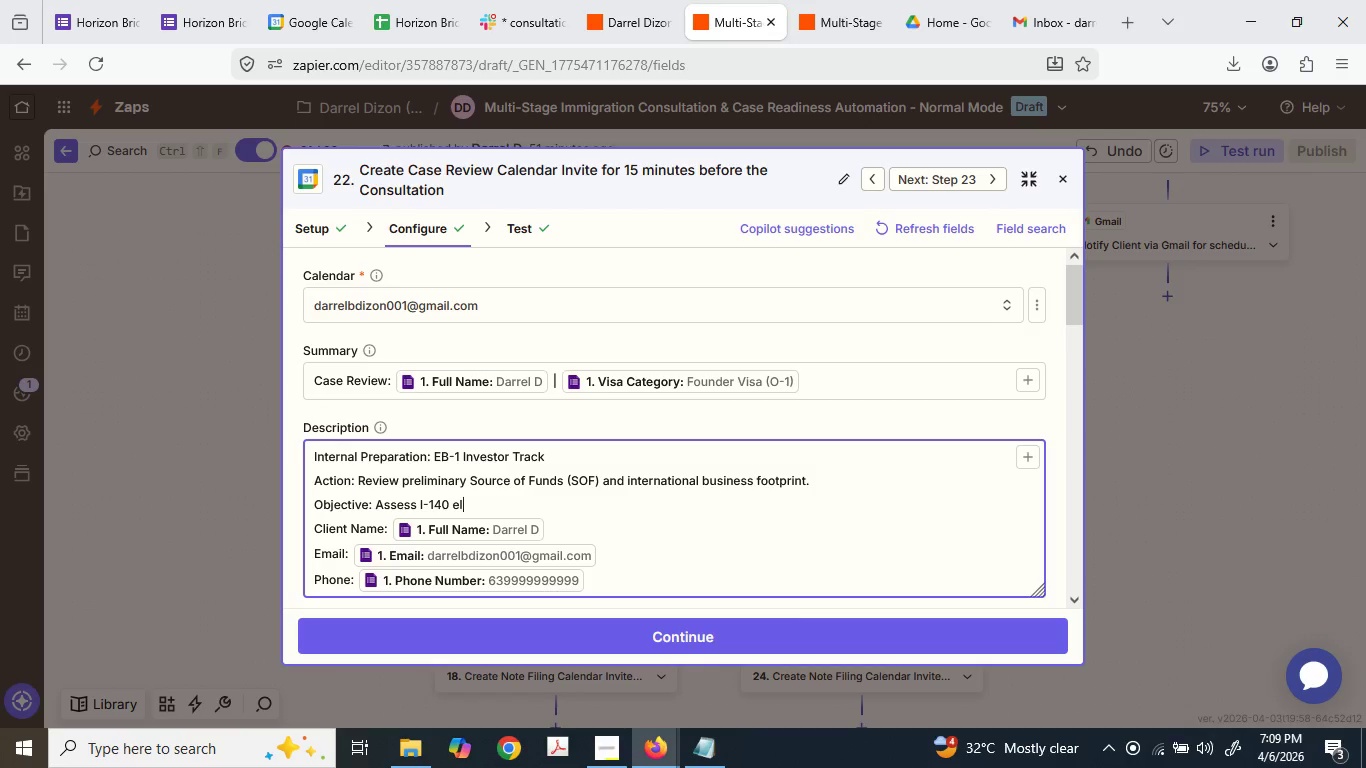 
 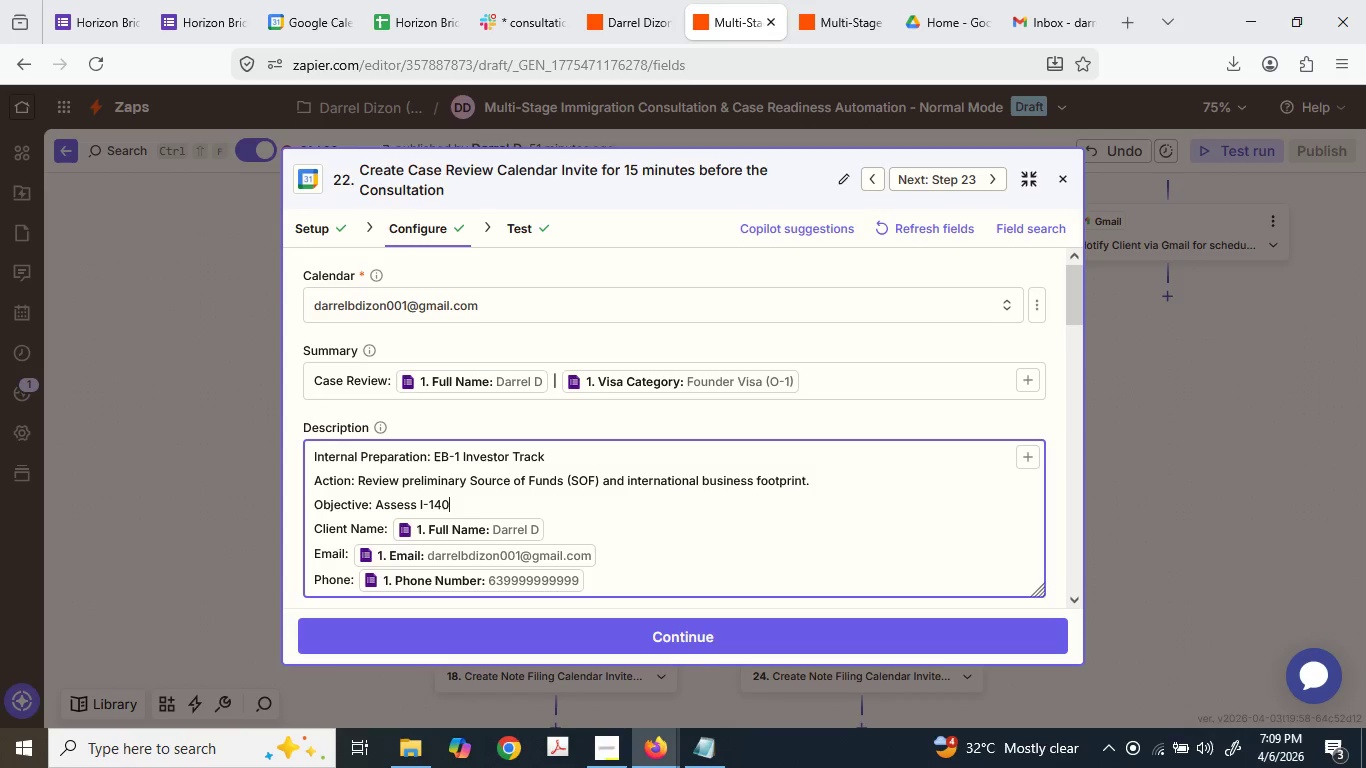 
type(eligibilit)
 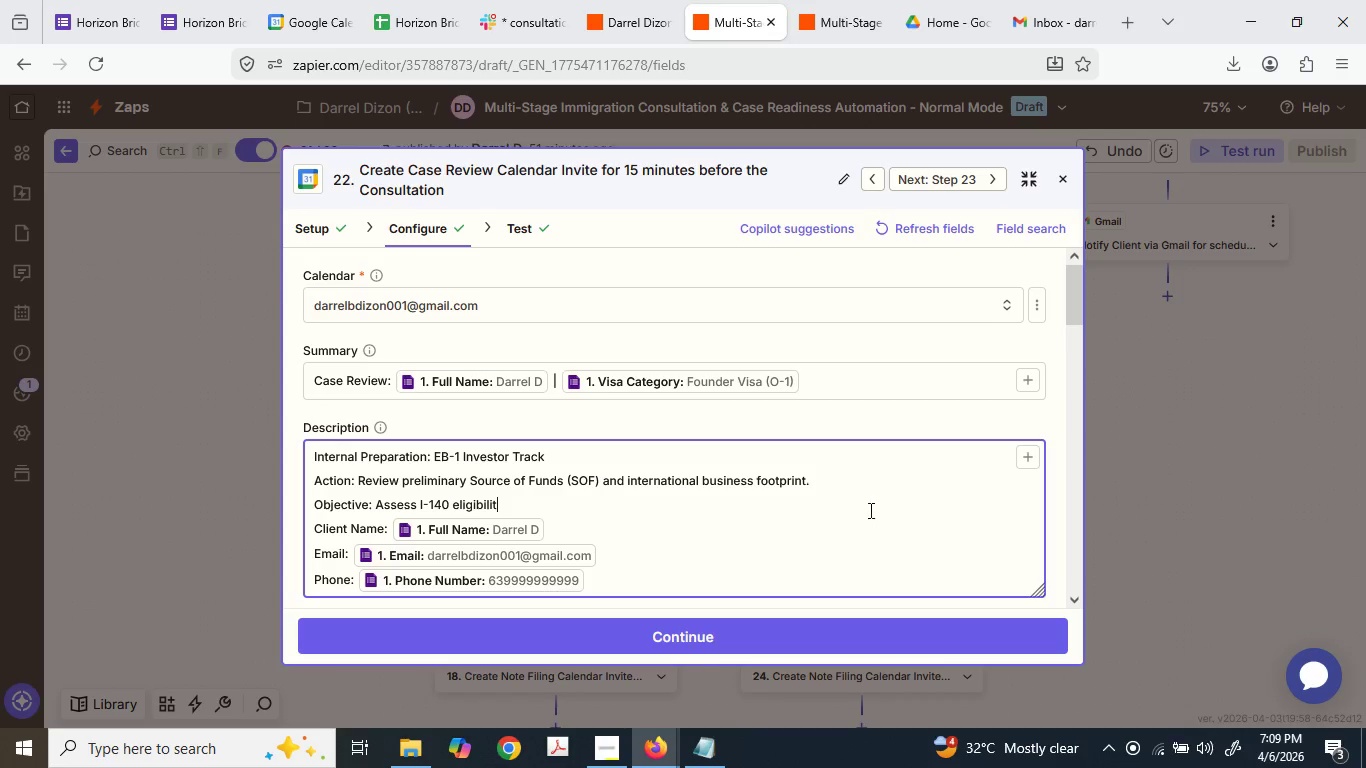 
type(y and inve)
 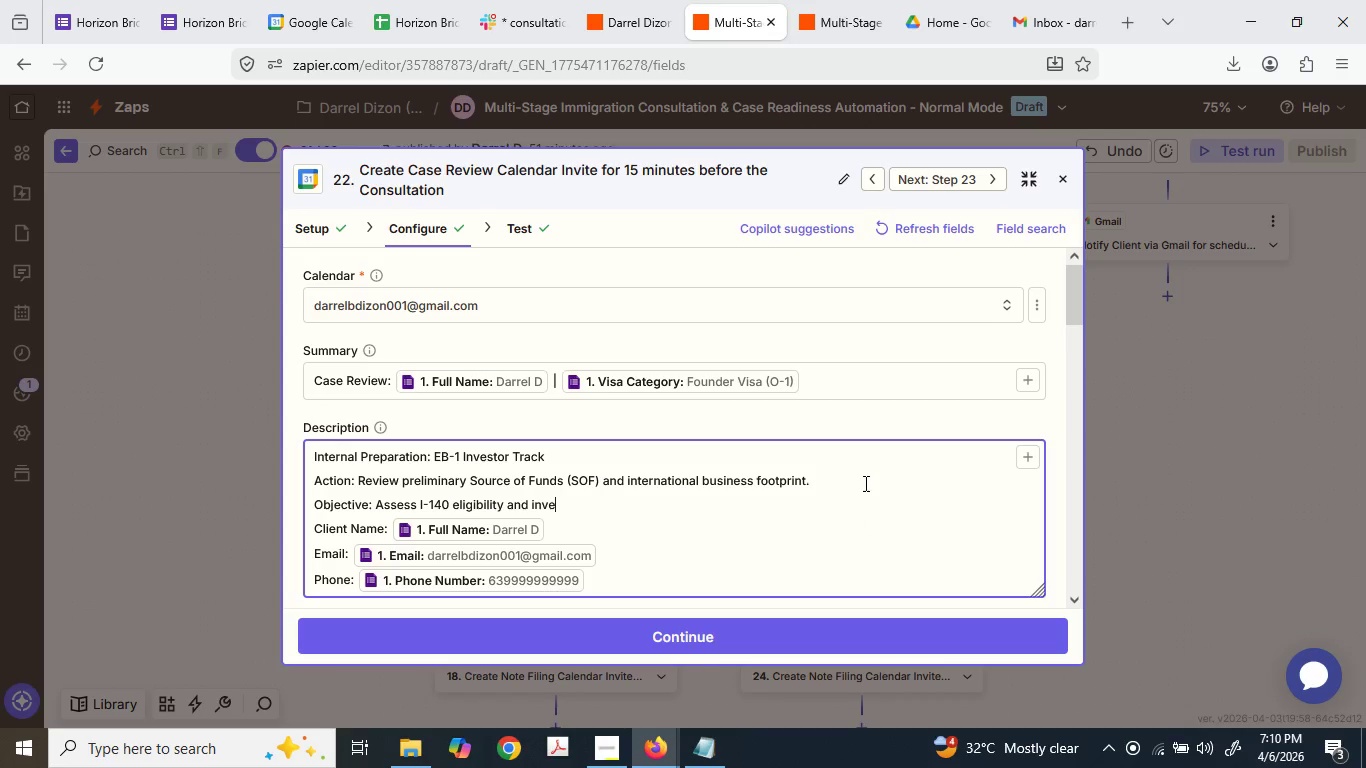 
type(stent)
key(Backspace)
key(Backspace)
key(Backspace)
type(ment )
 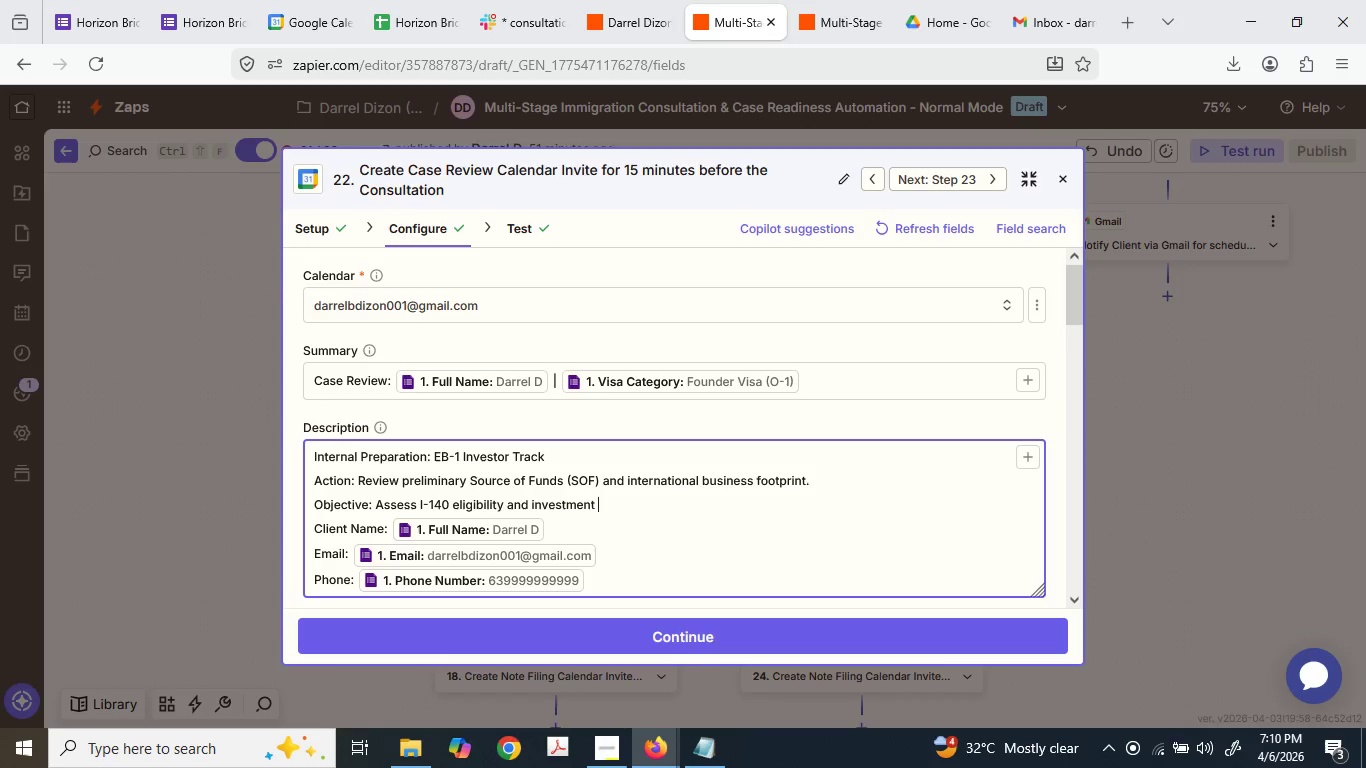 
type(capital availabilo)
key(Backspace)
type(it)
 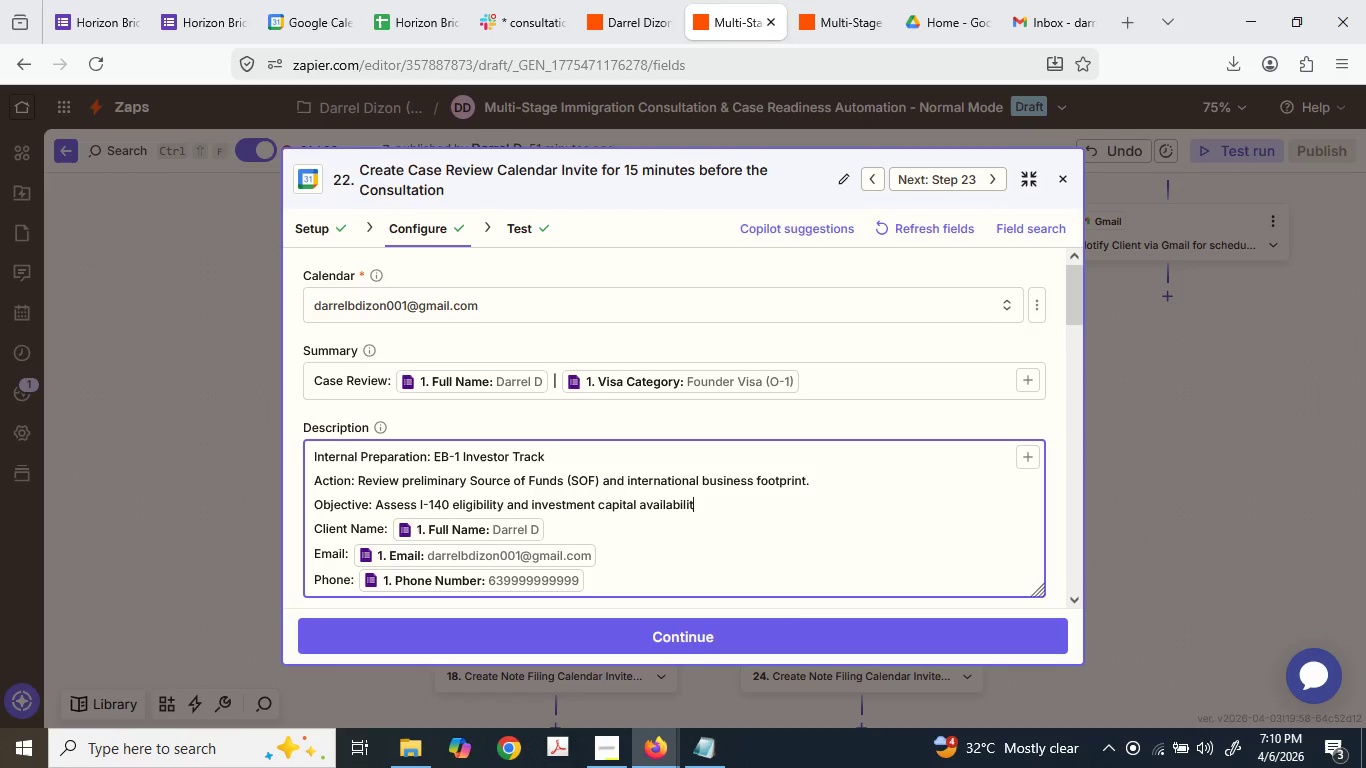 
key(Y)
 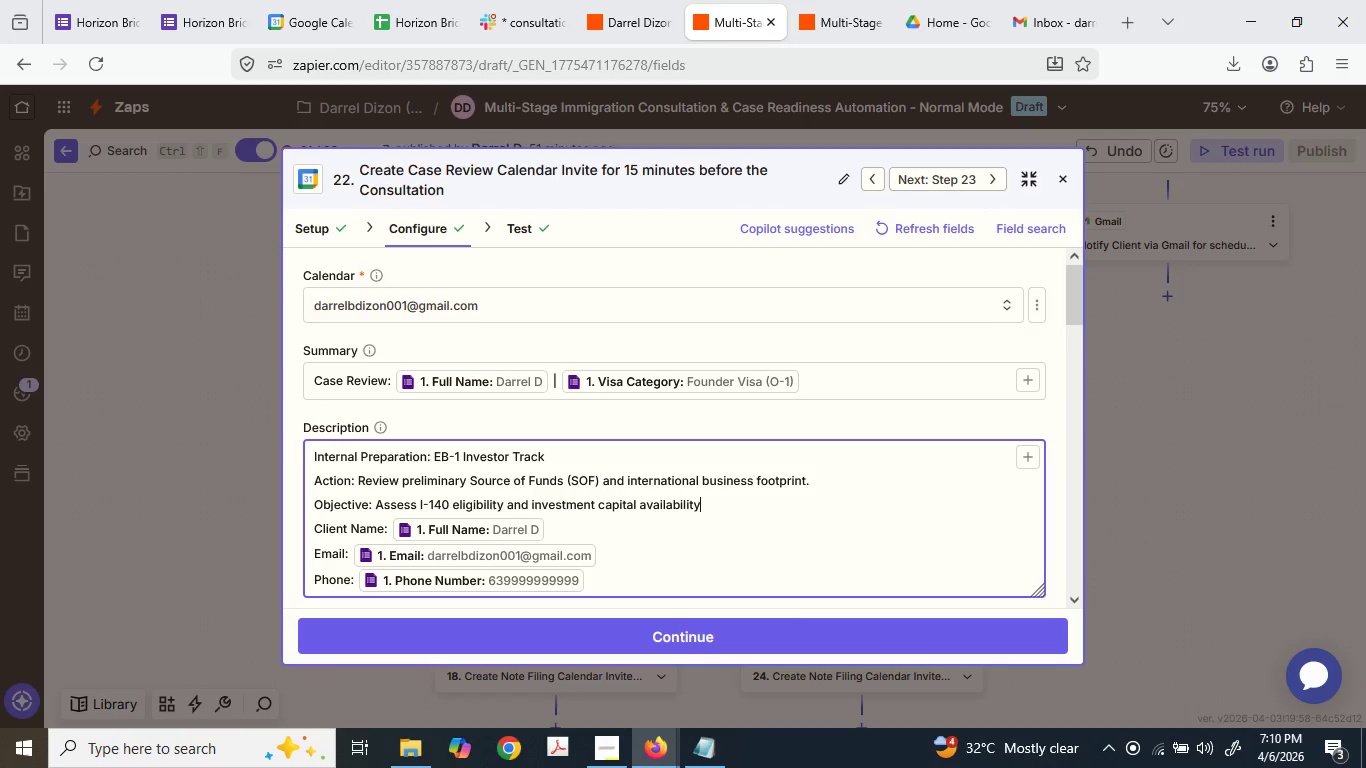 
key(Period)
 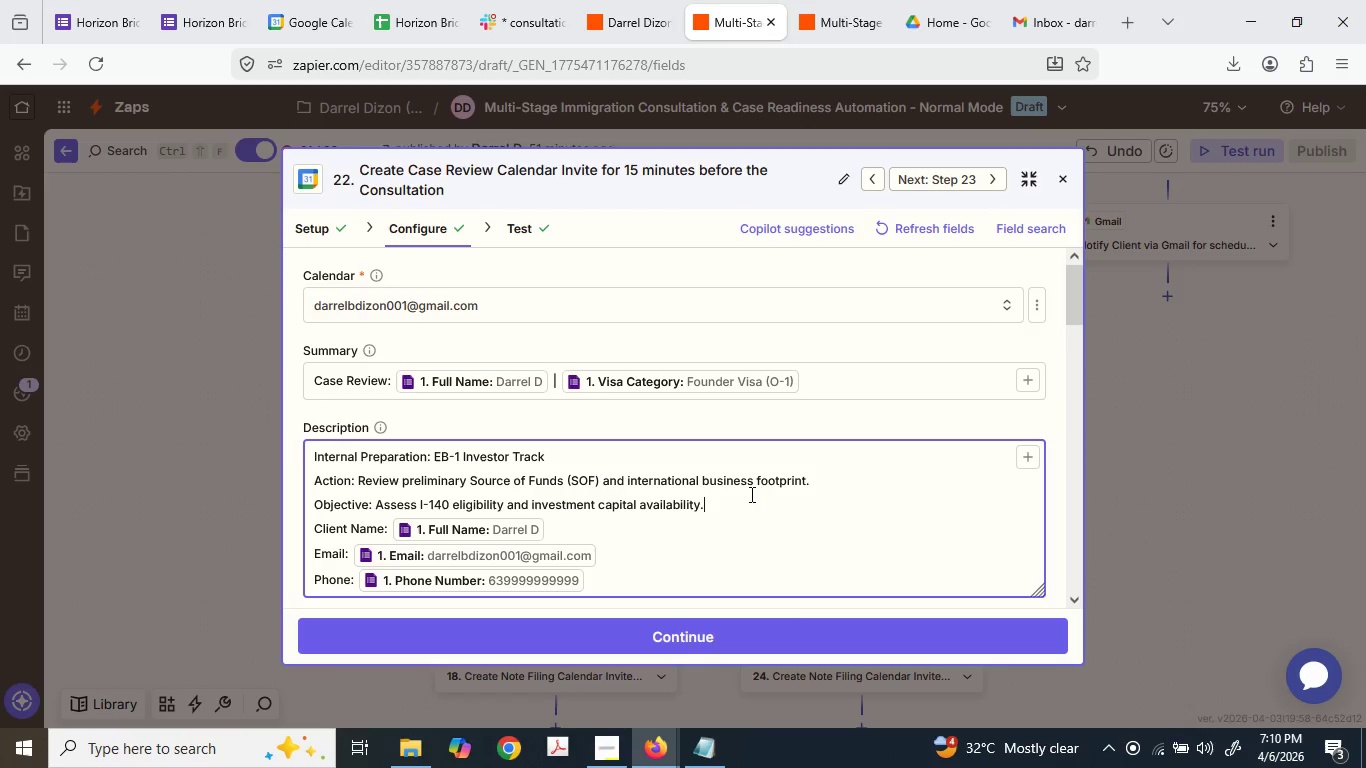 
wait(7.56)
 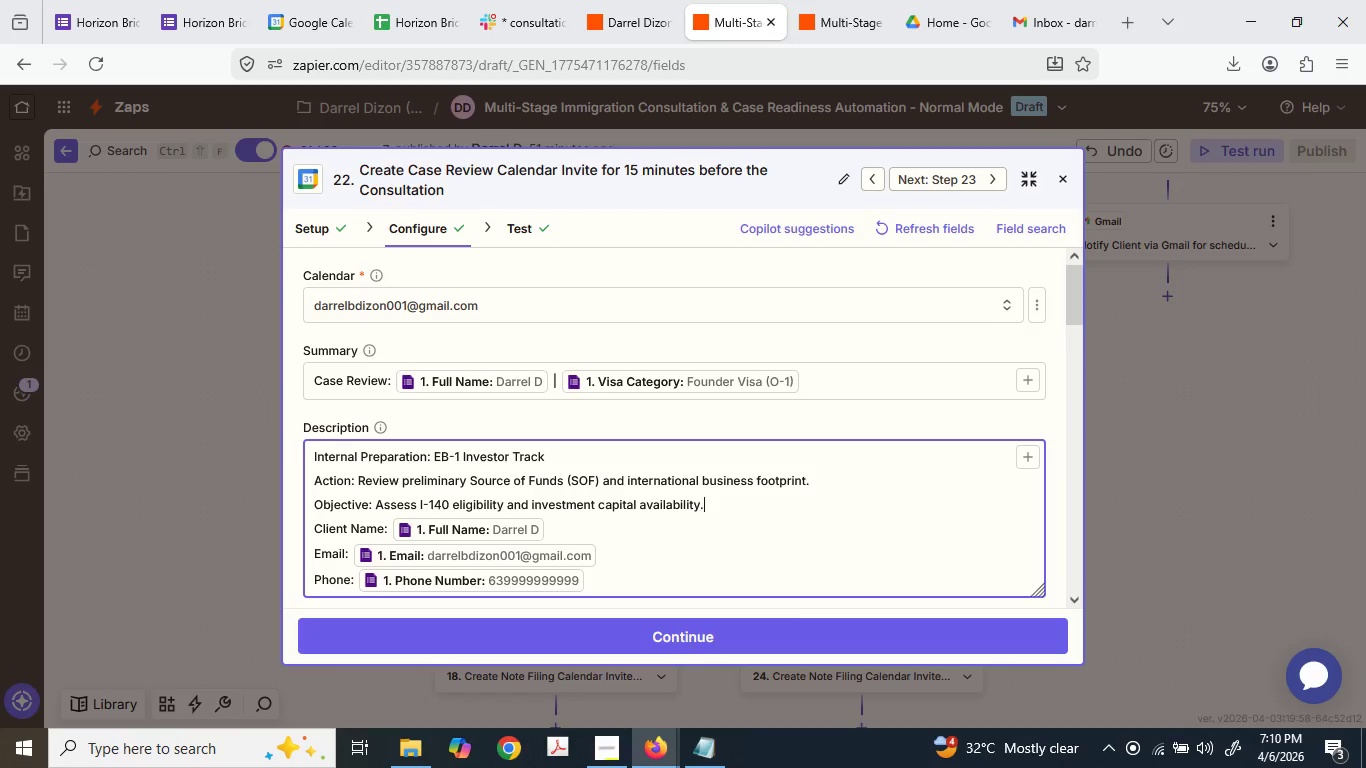 
scroll: coordinate [689, 525], scroll_direction: down, amount: 1.0
 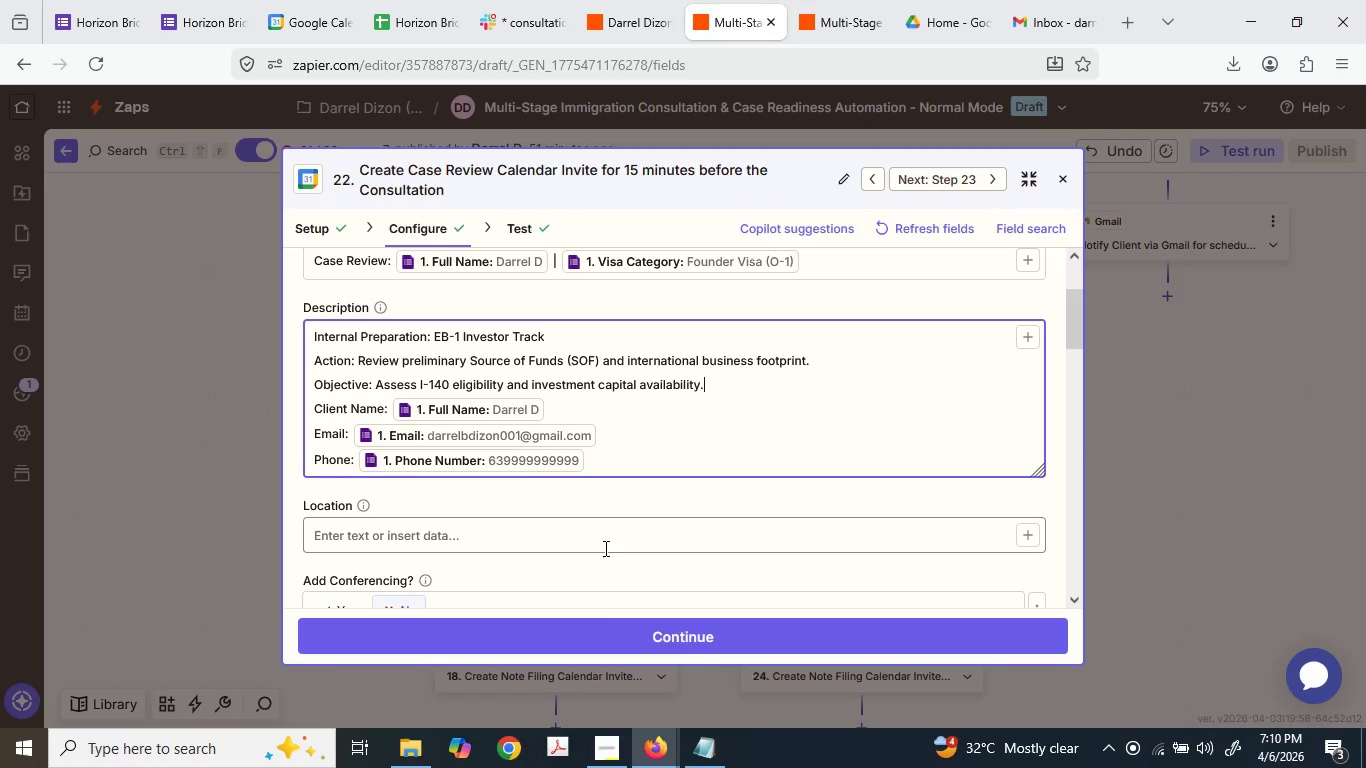 
wait(11.16)
 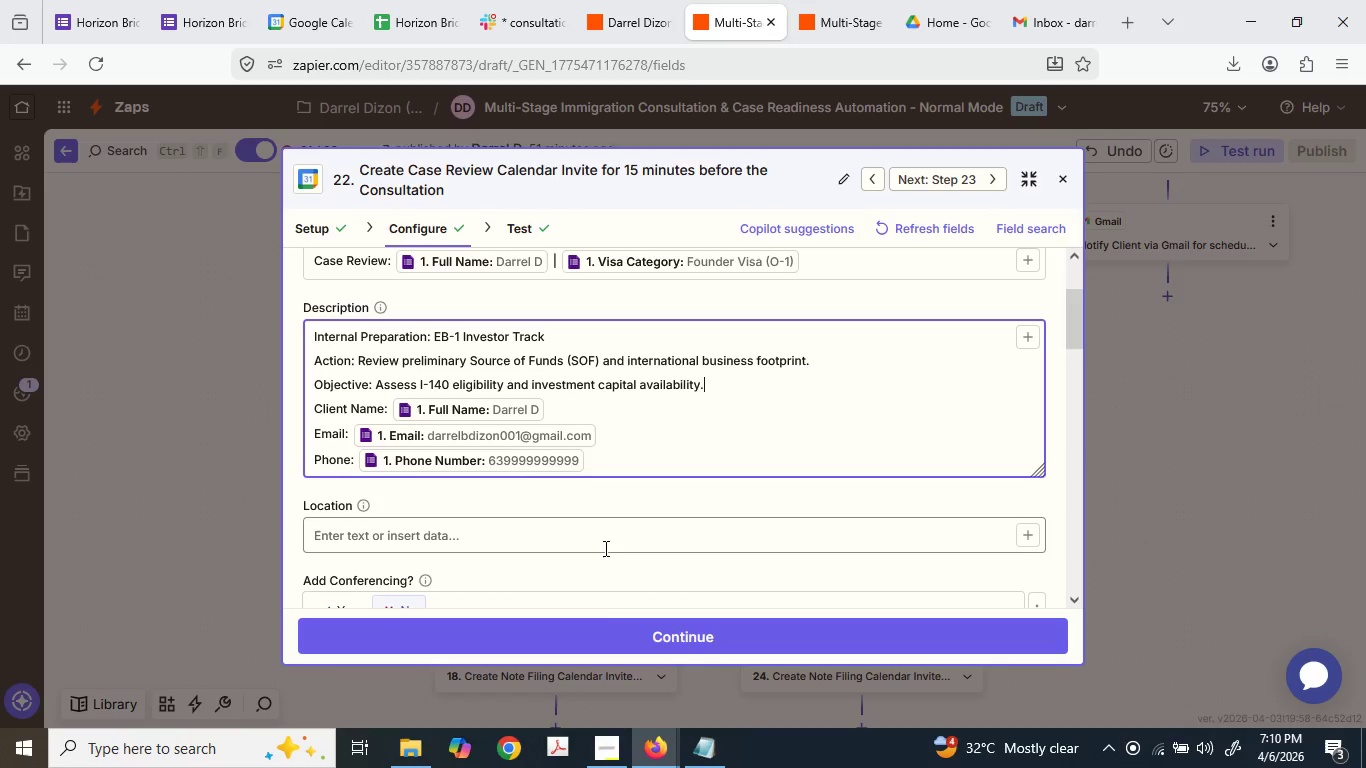 
left_click_drag(start_coordinate=[816, 630], to_coordinate=[821, 631])
 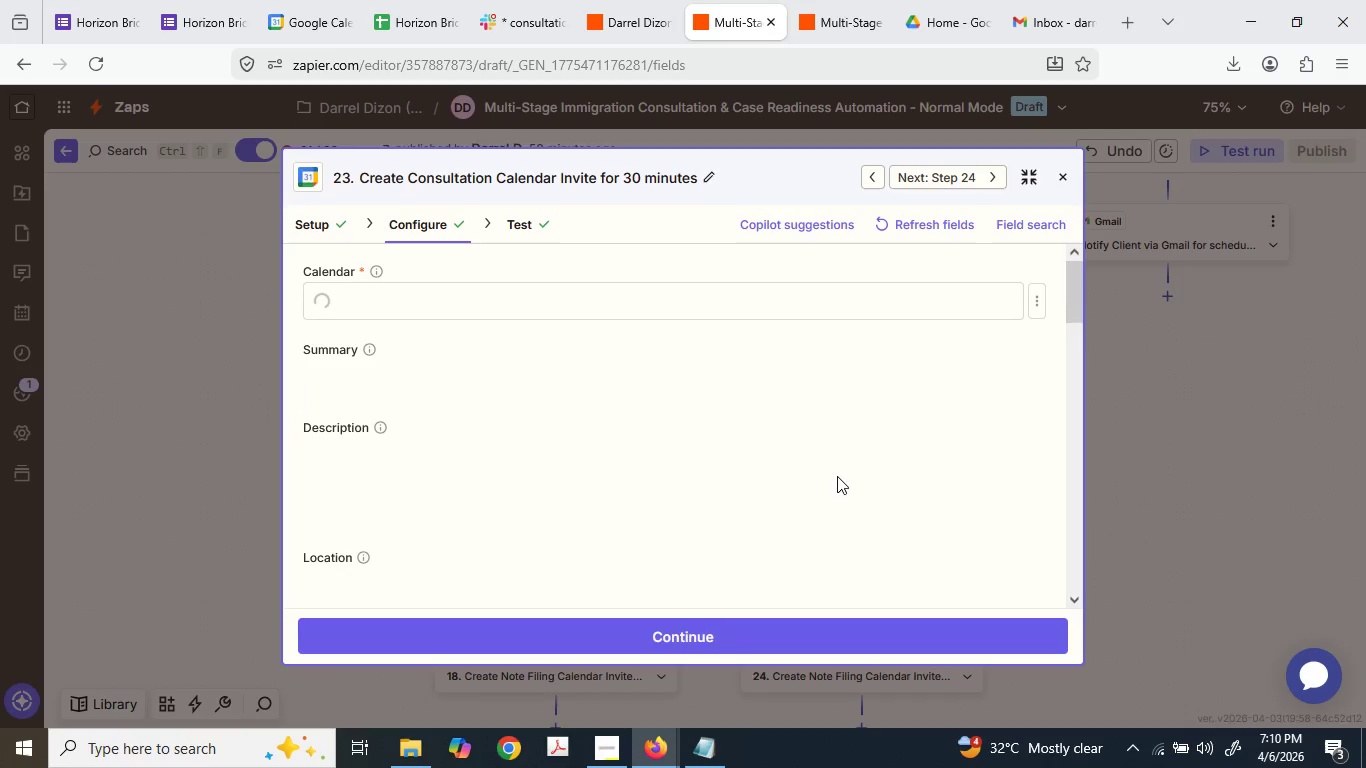 
scroll: coordinate [824, 458], scroll_direction: down, amount: 1.0
 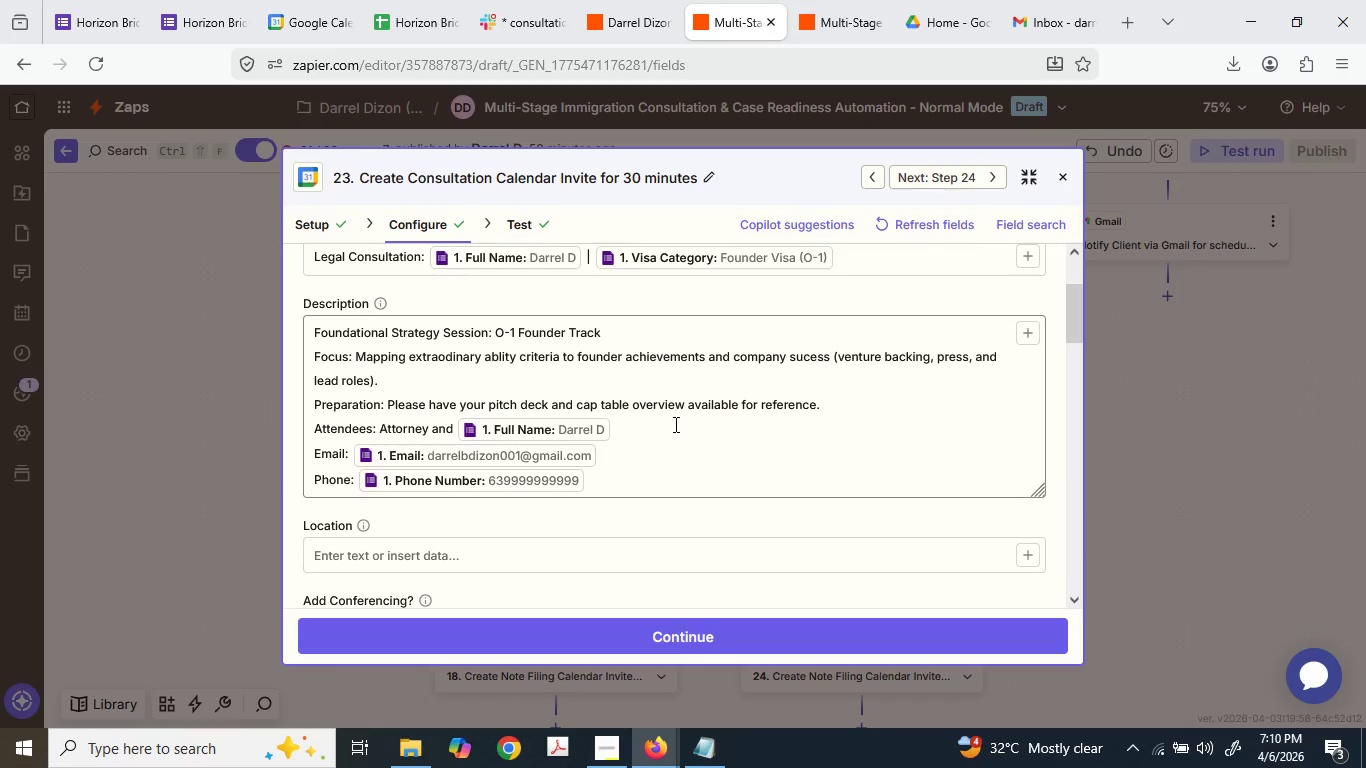 
wait(12.72)
 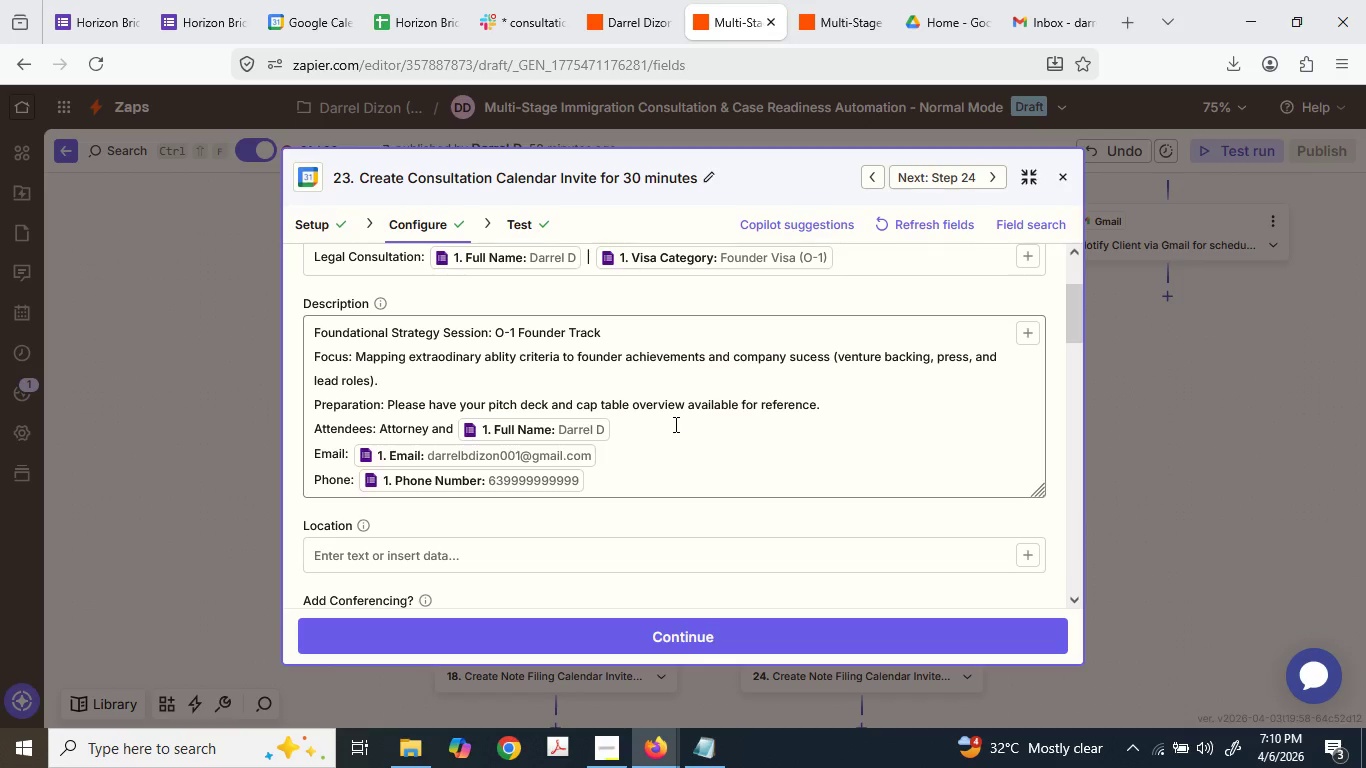 
left_click([396, 340])
 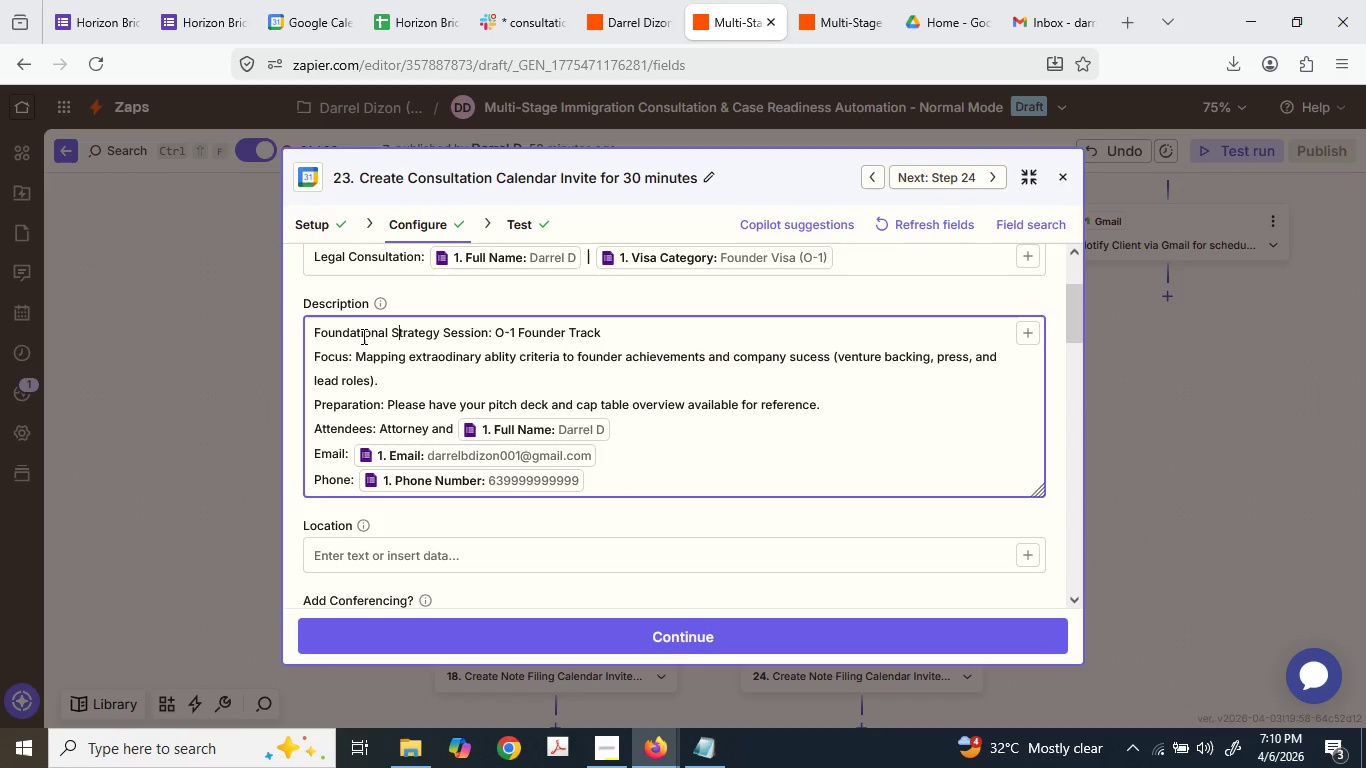 
left_click([362, 336])
 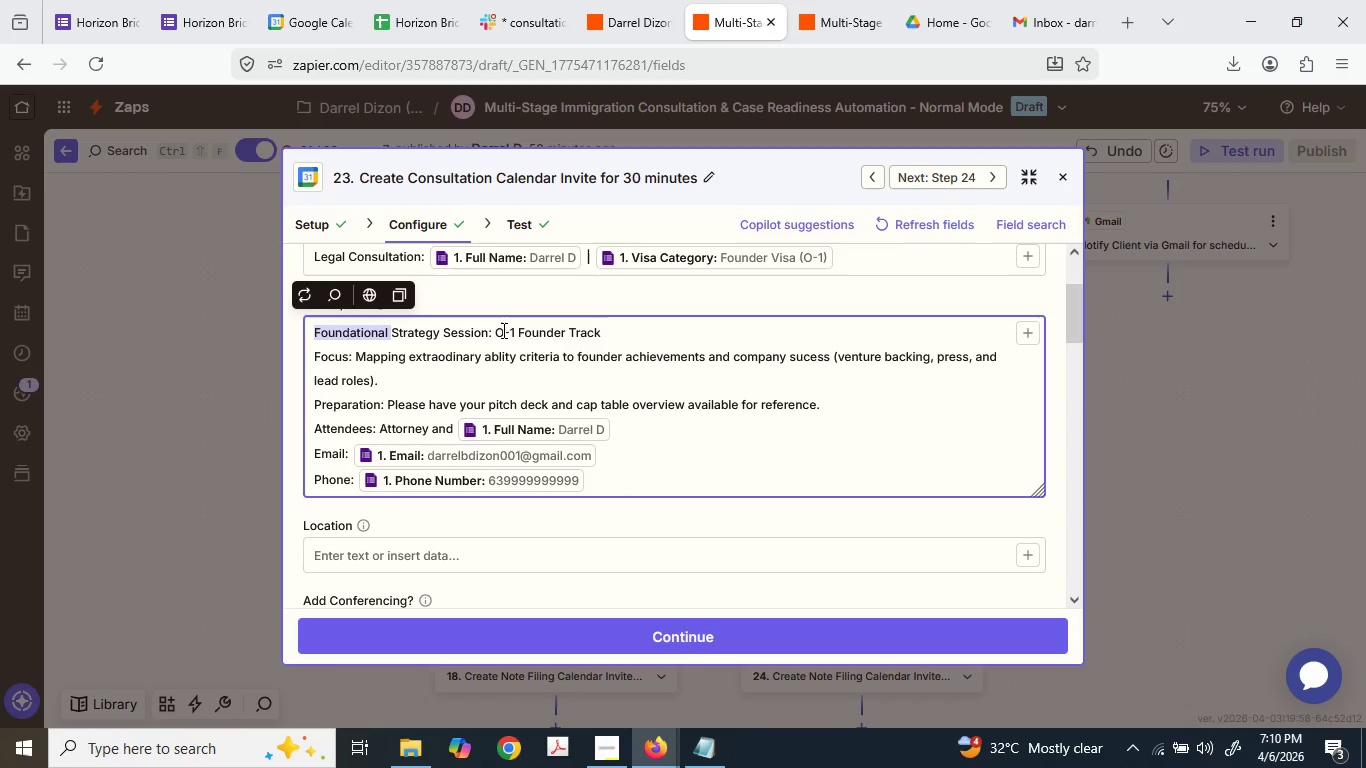 
left_click_drag(start_coordinate=[519, 327], to_coordinate=[550, 322])
 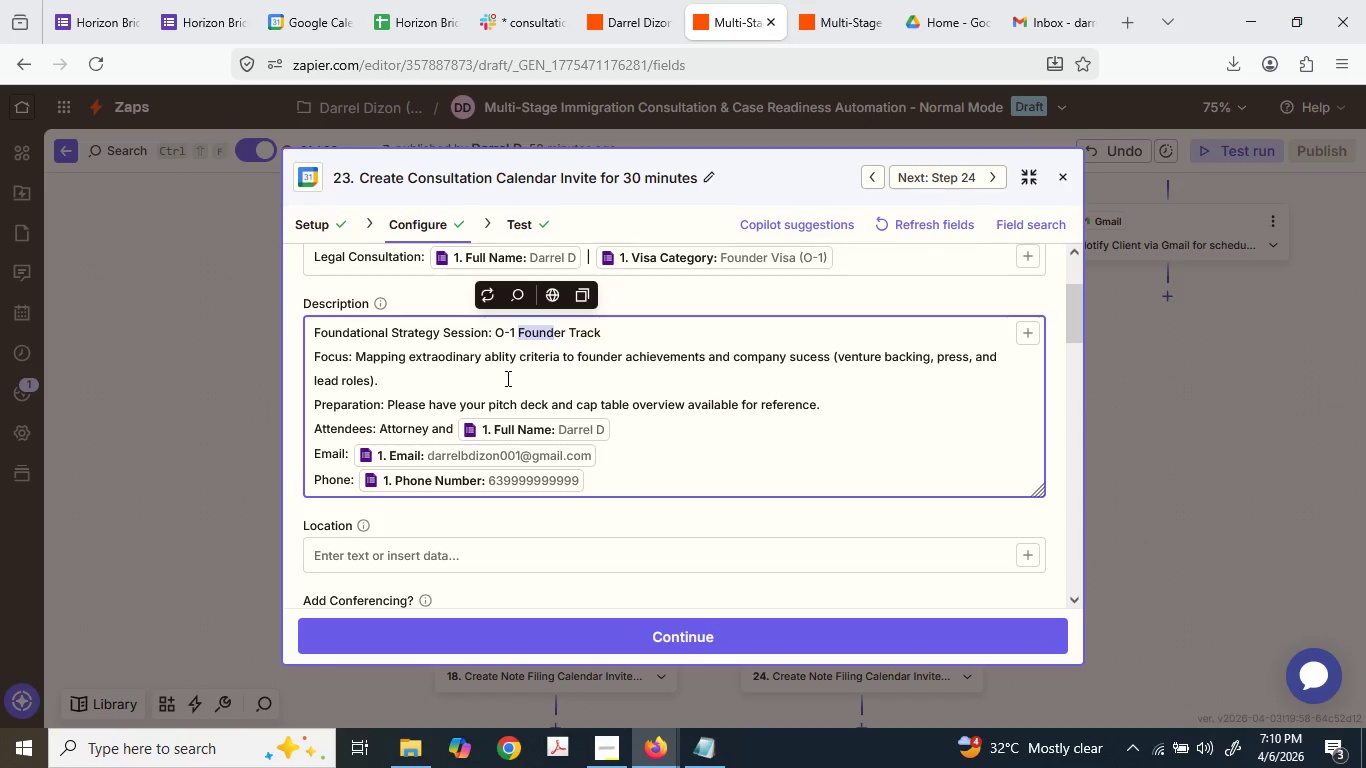 
key(Backspace)
 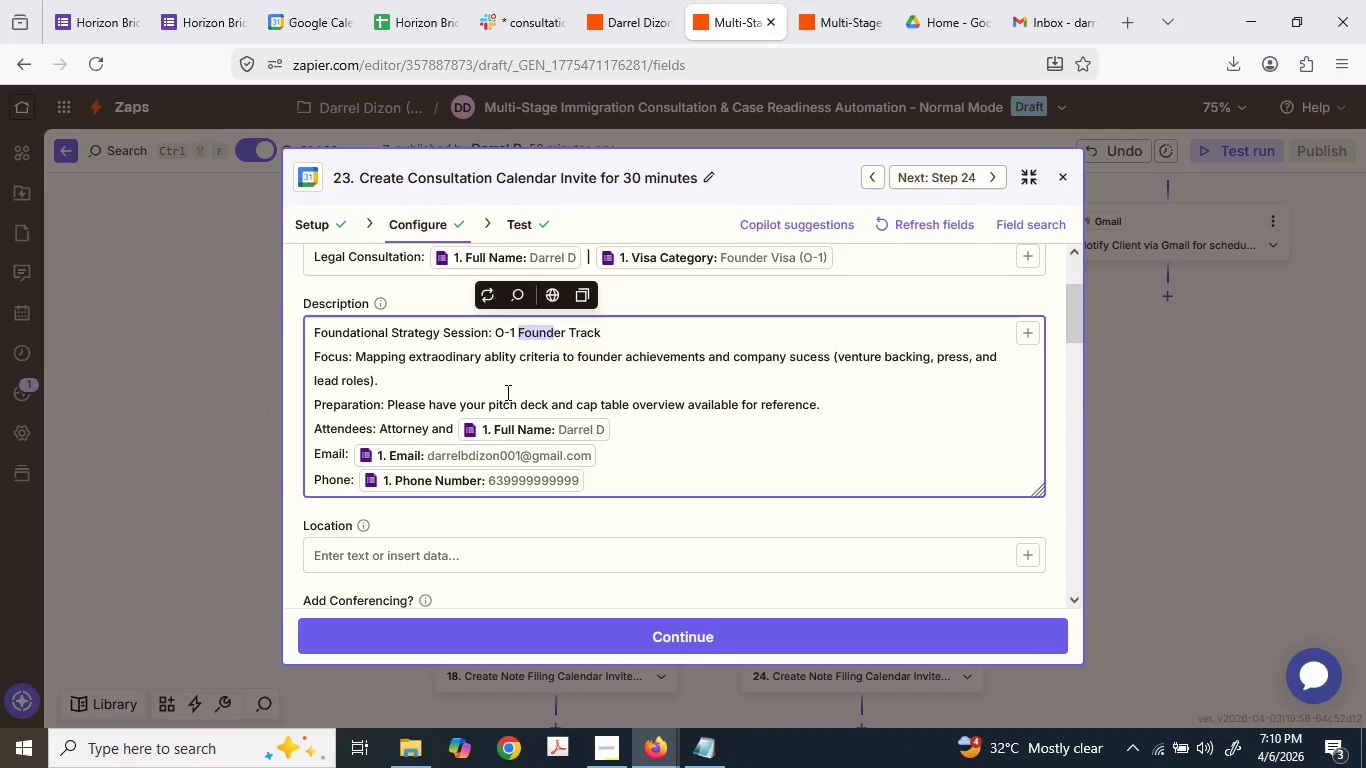 
key(Backspace)
 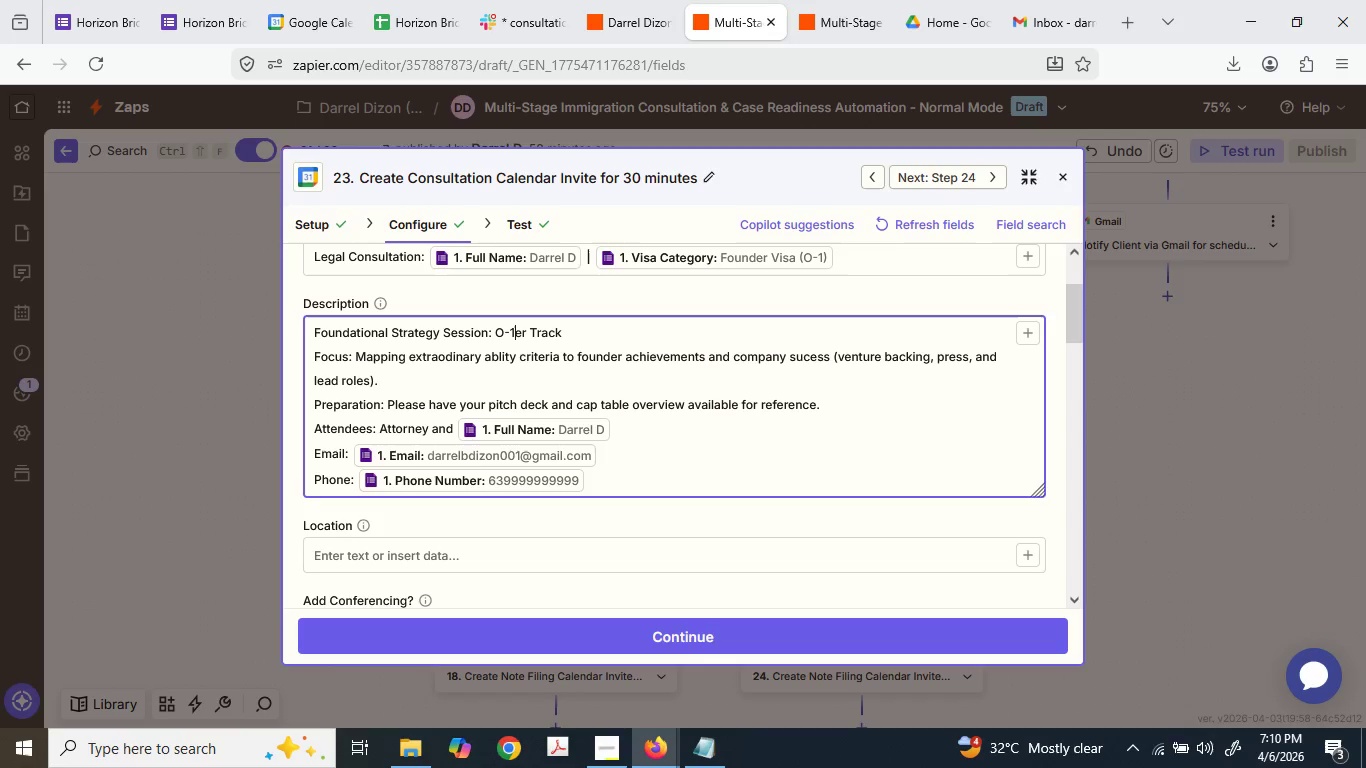 
key(Backspace)
 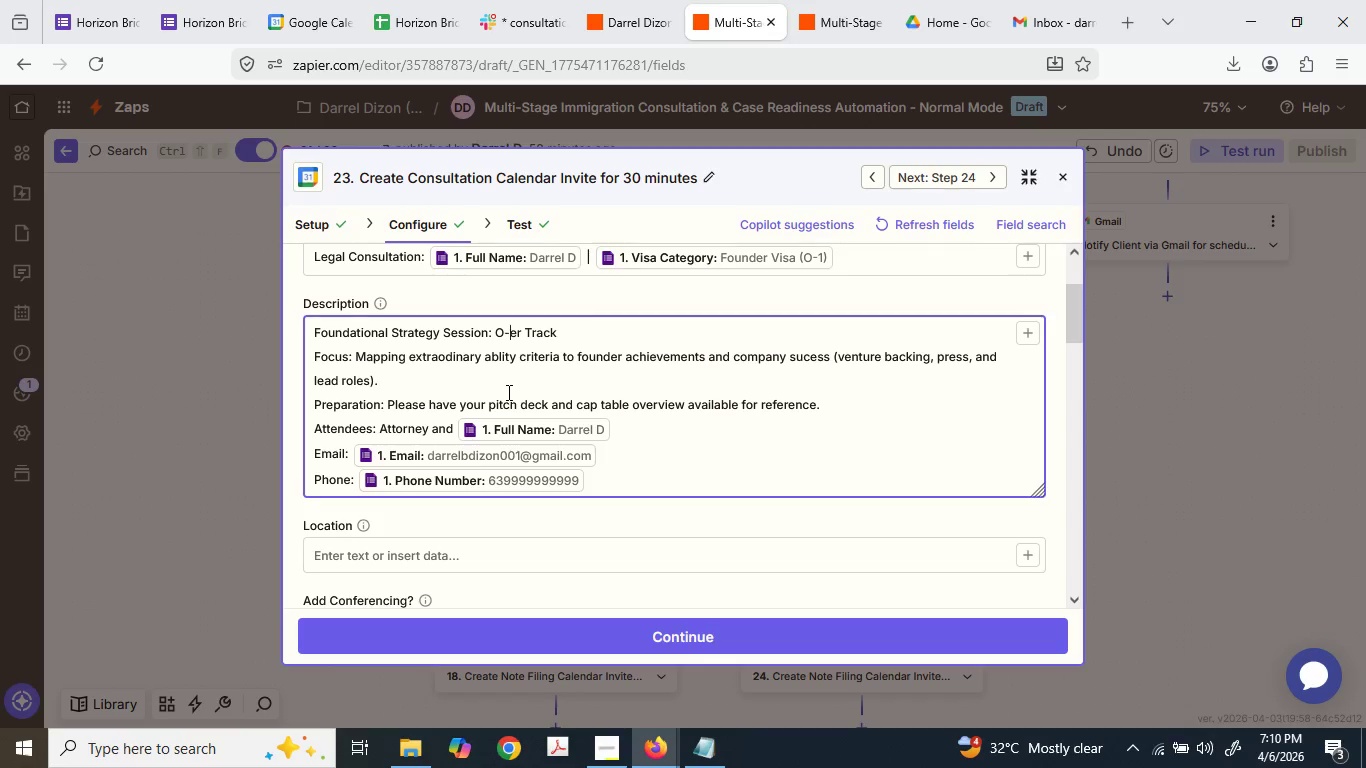 
key(Backspace)
 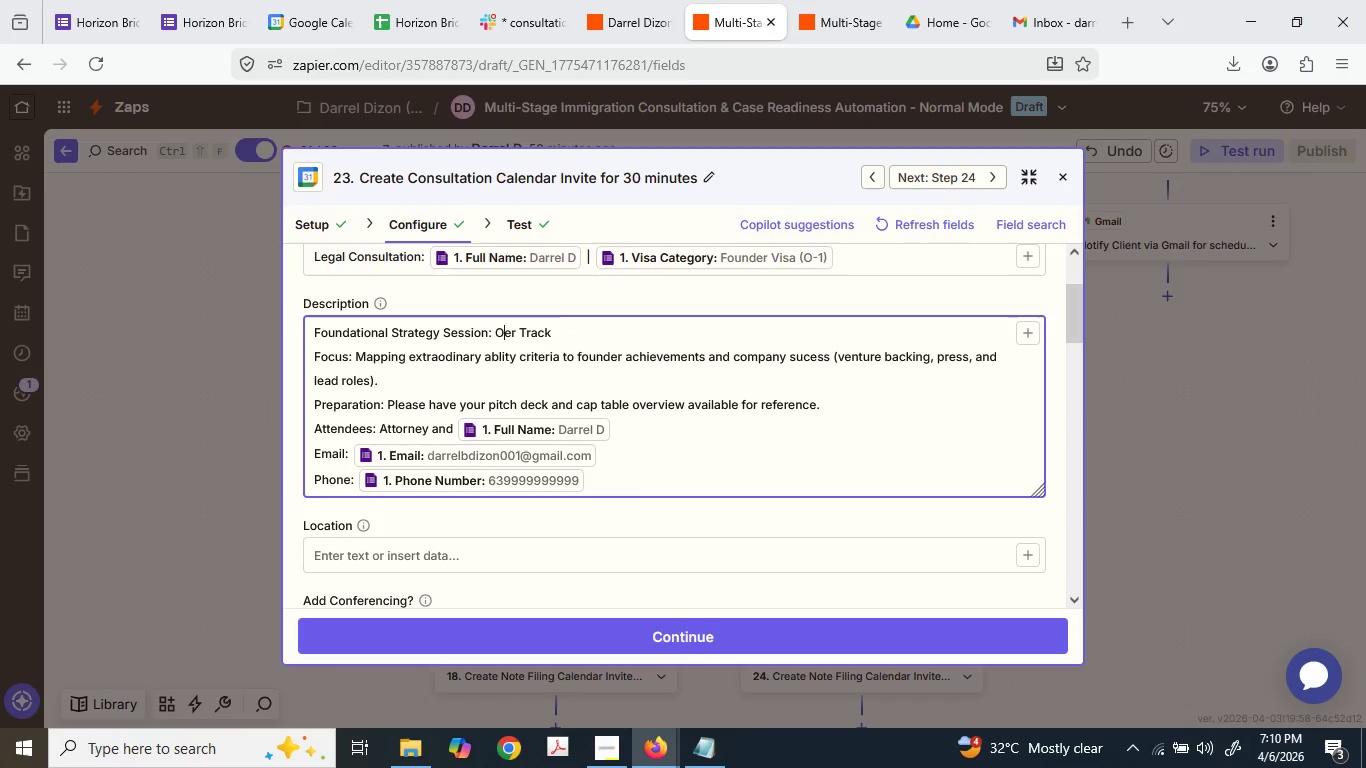 
key(Backspace)
 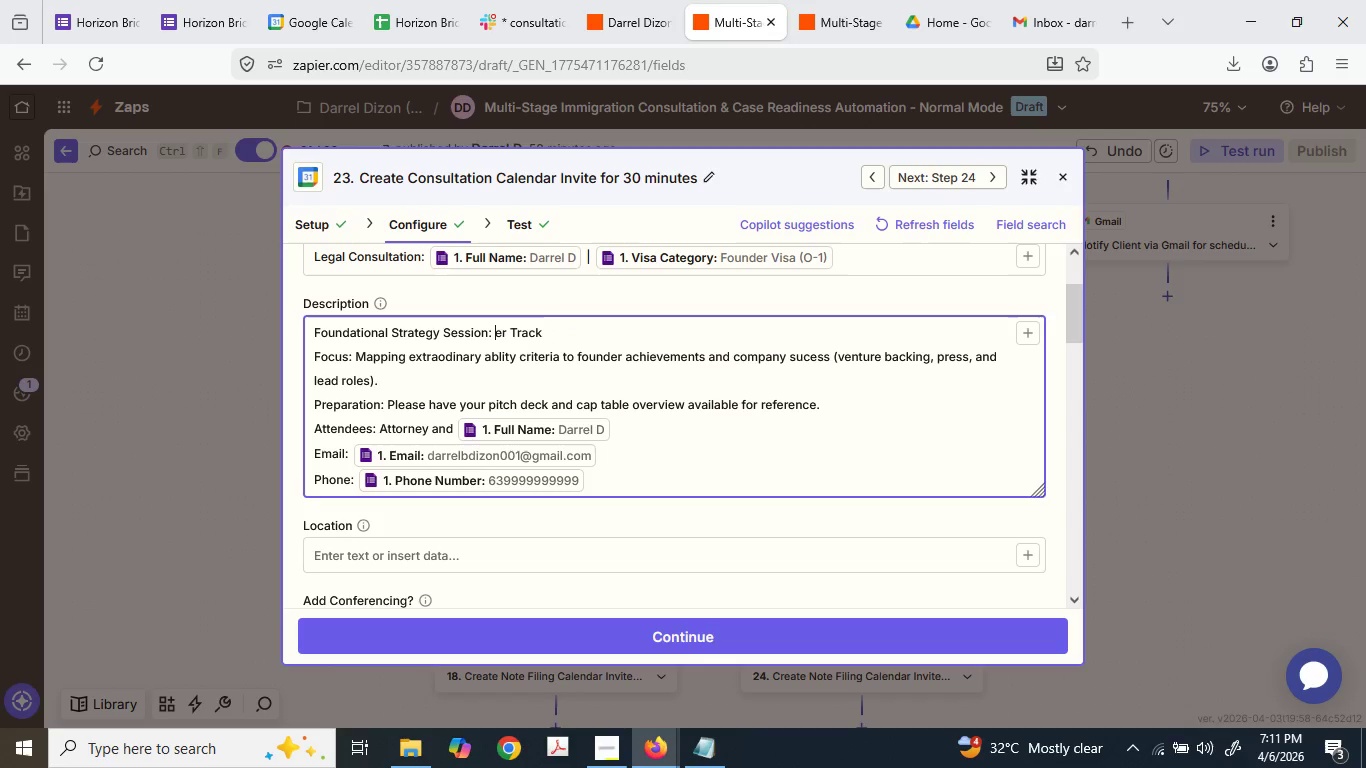 
key(Backspace)
 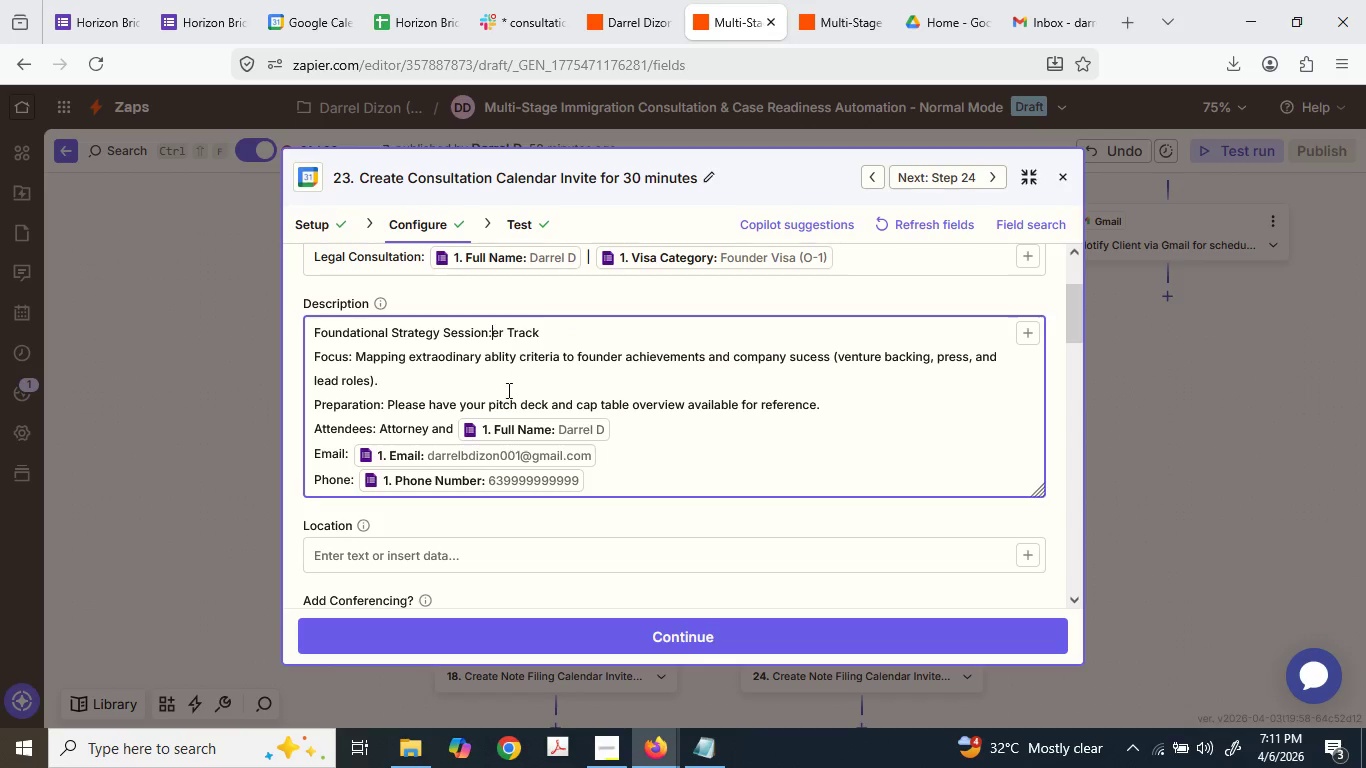 
key(Space)
 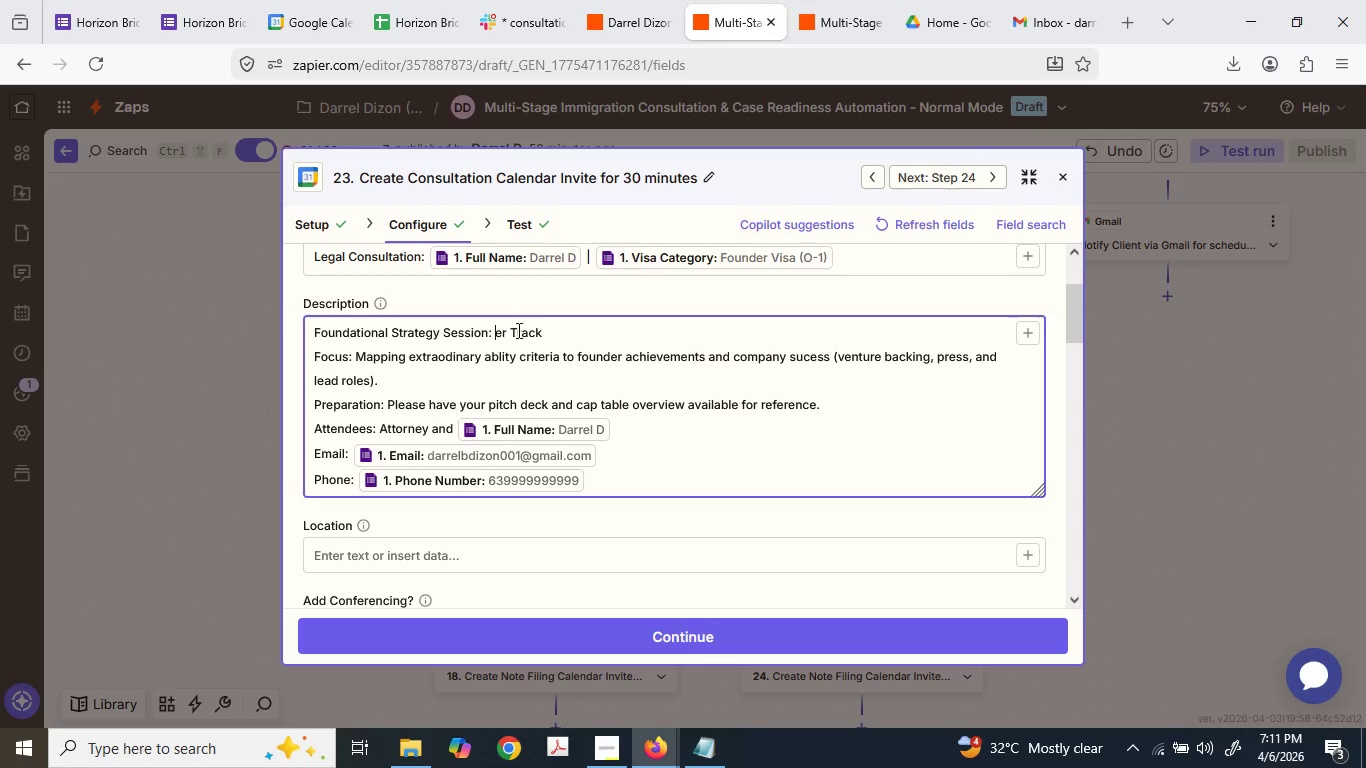 
type([Delete]Inv)
key(Backspace)
key(Backspace)
key(Backspace)
type(EB-1 )
 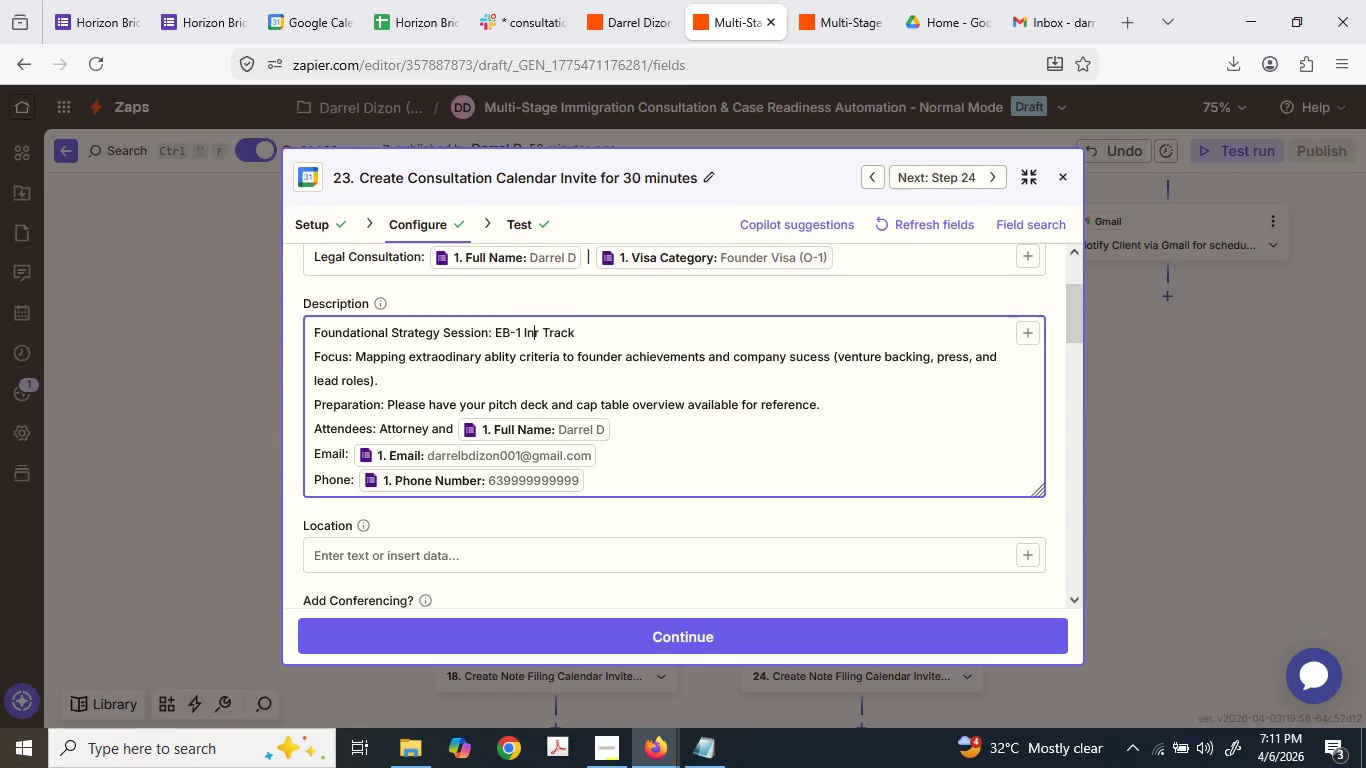 
 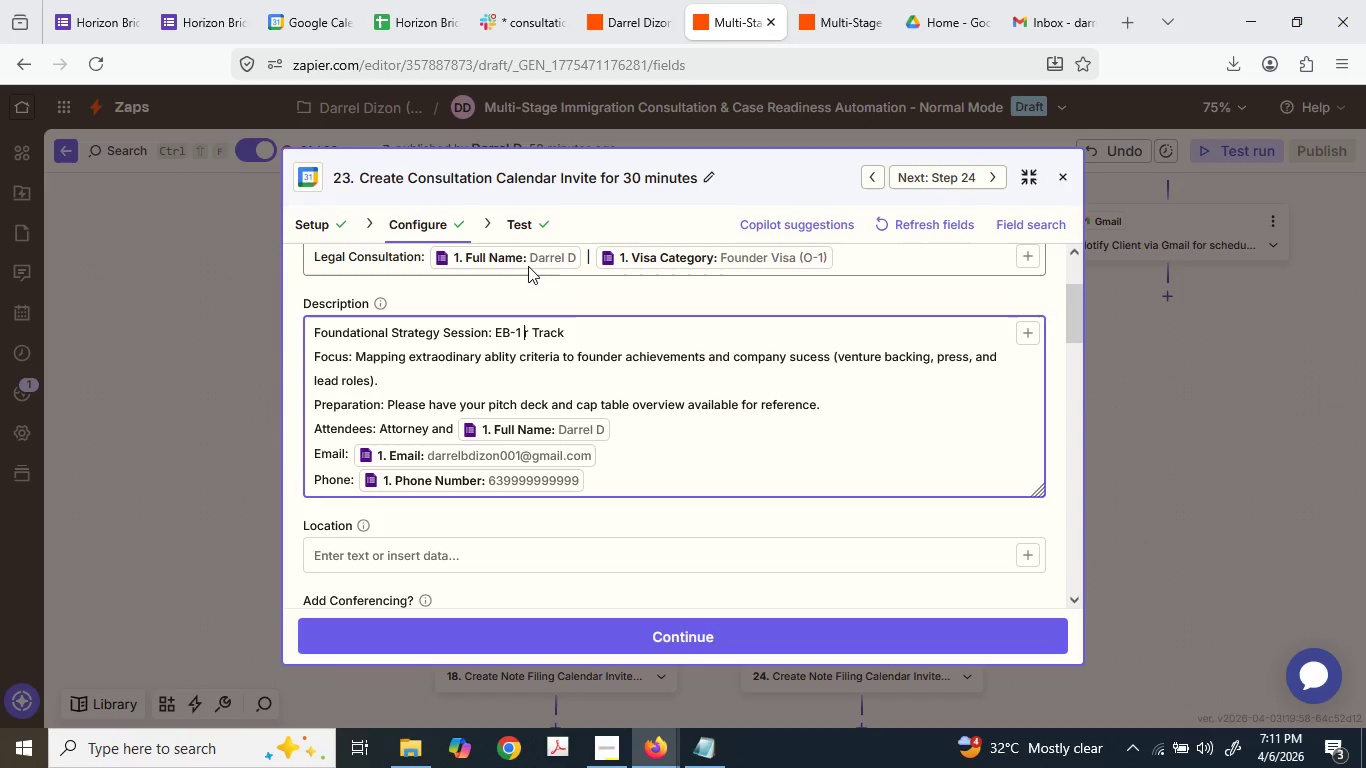 
type(Investor Tr[Delete]ac)
key(Backspace)
key(Backspace)
key(Backspace)
key(Backspace)
key(Backspace)
 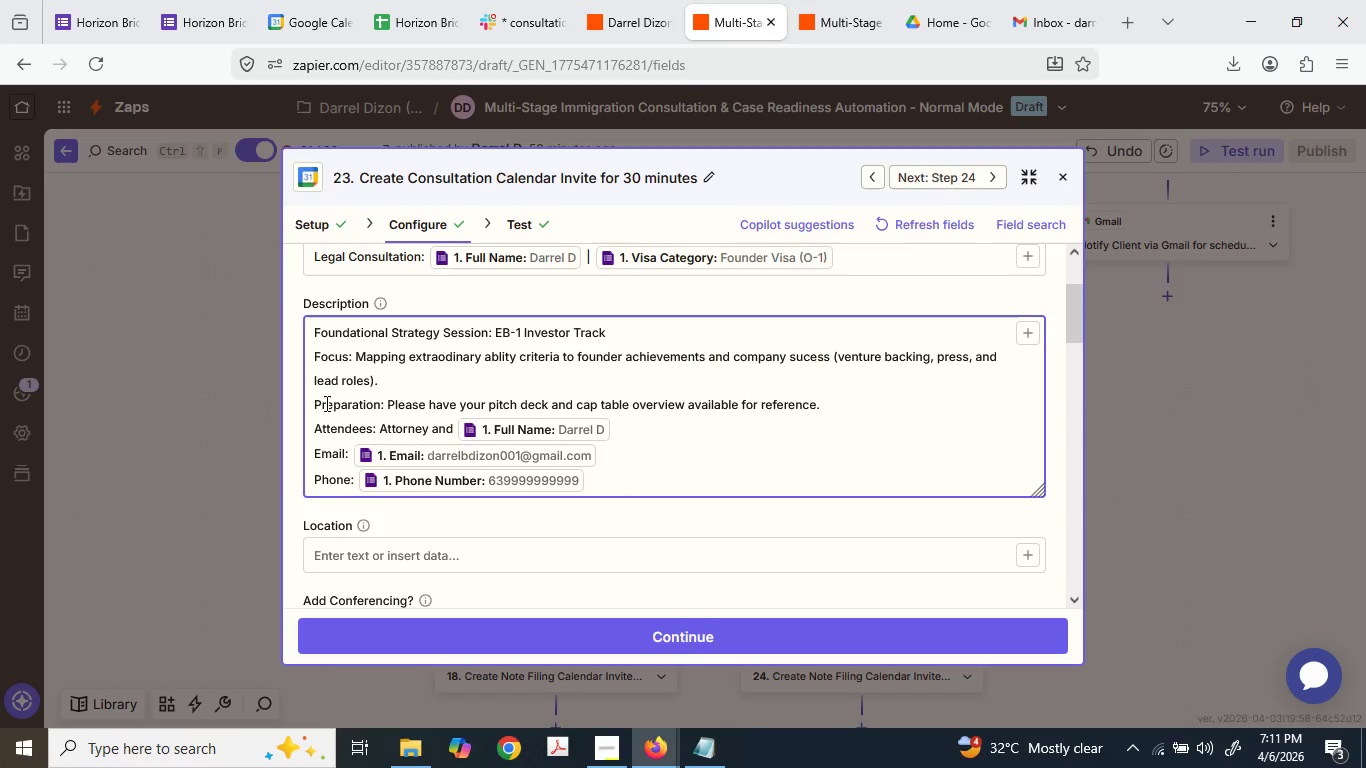 
left_click_drag(start_coordinate=[390, 377], to_coordinate=[358, 363])
 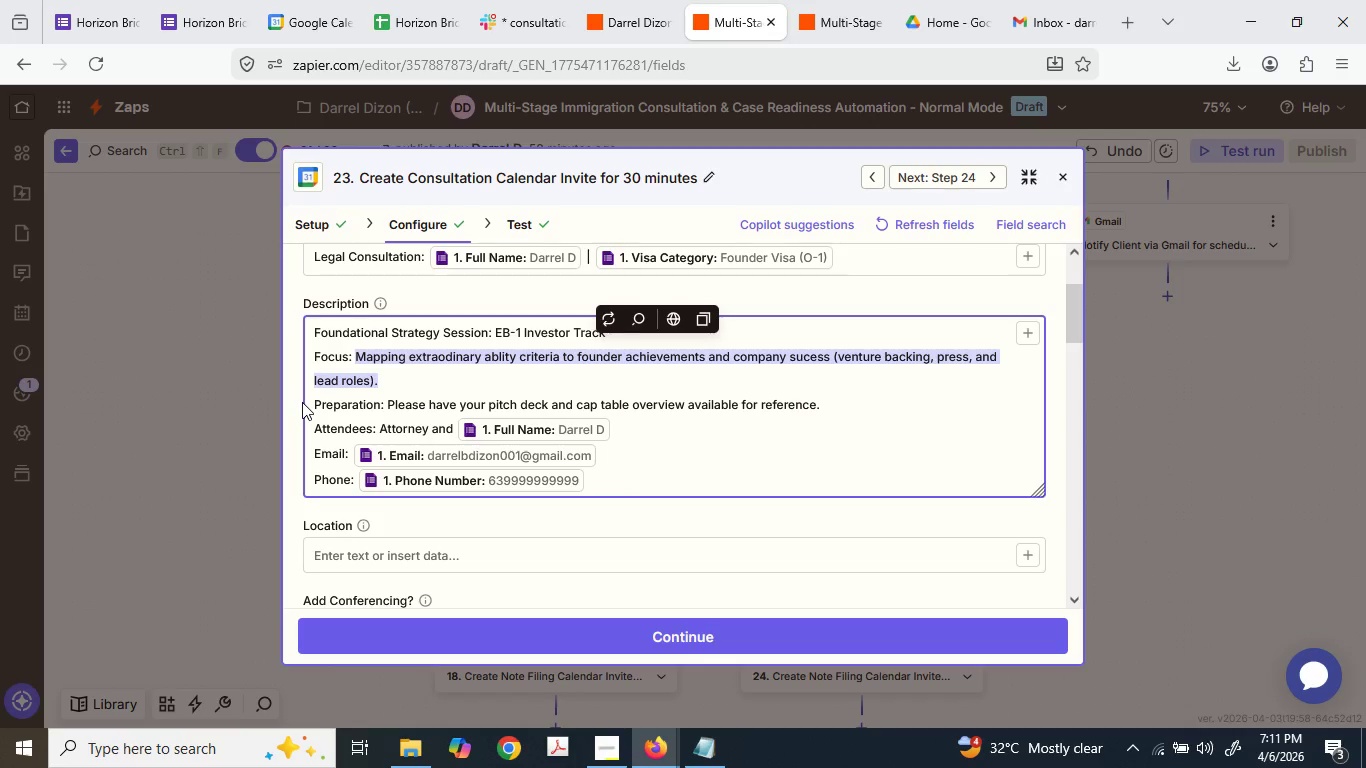 
type(Source of funds)
key(Backspace)
key(Backspace)
type(Funds *)
key(Backspace)
type((SOF) anl)
 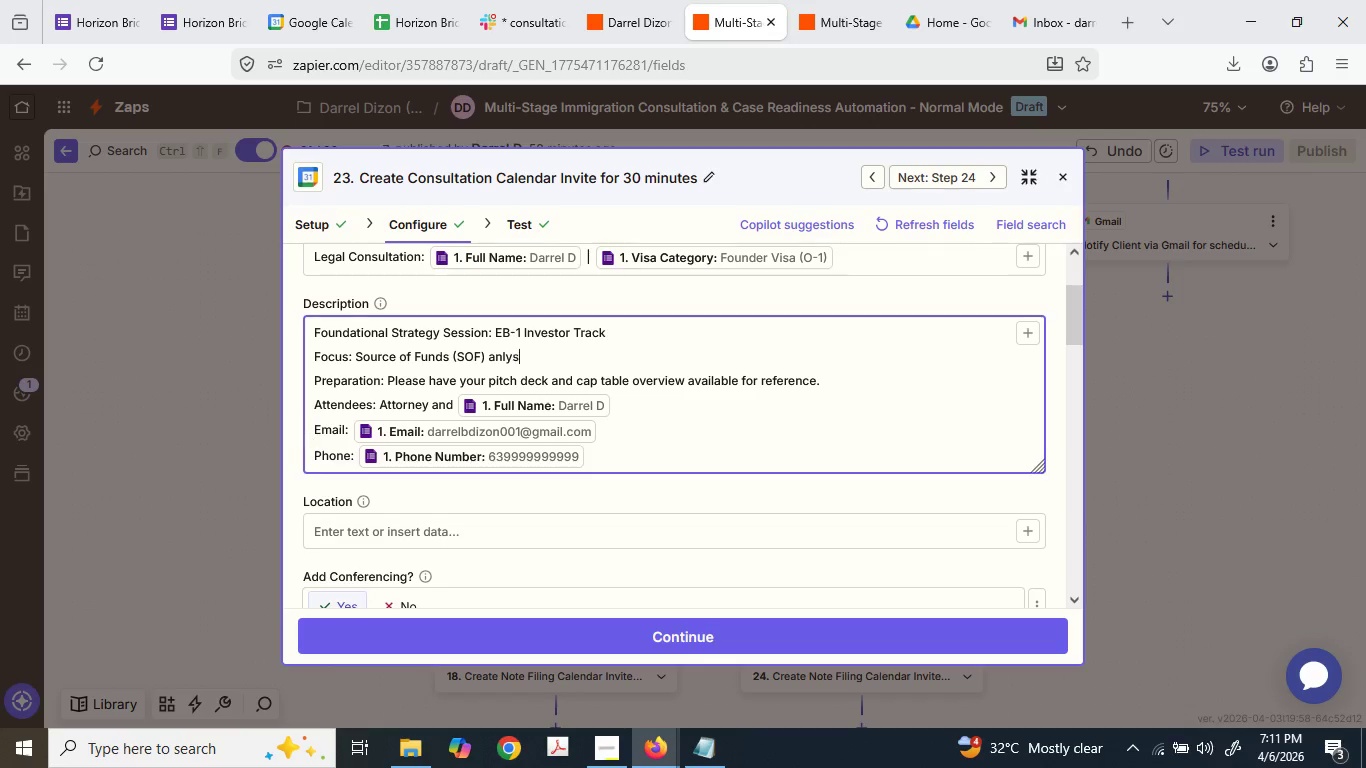 
 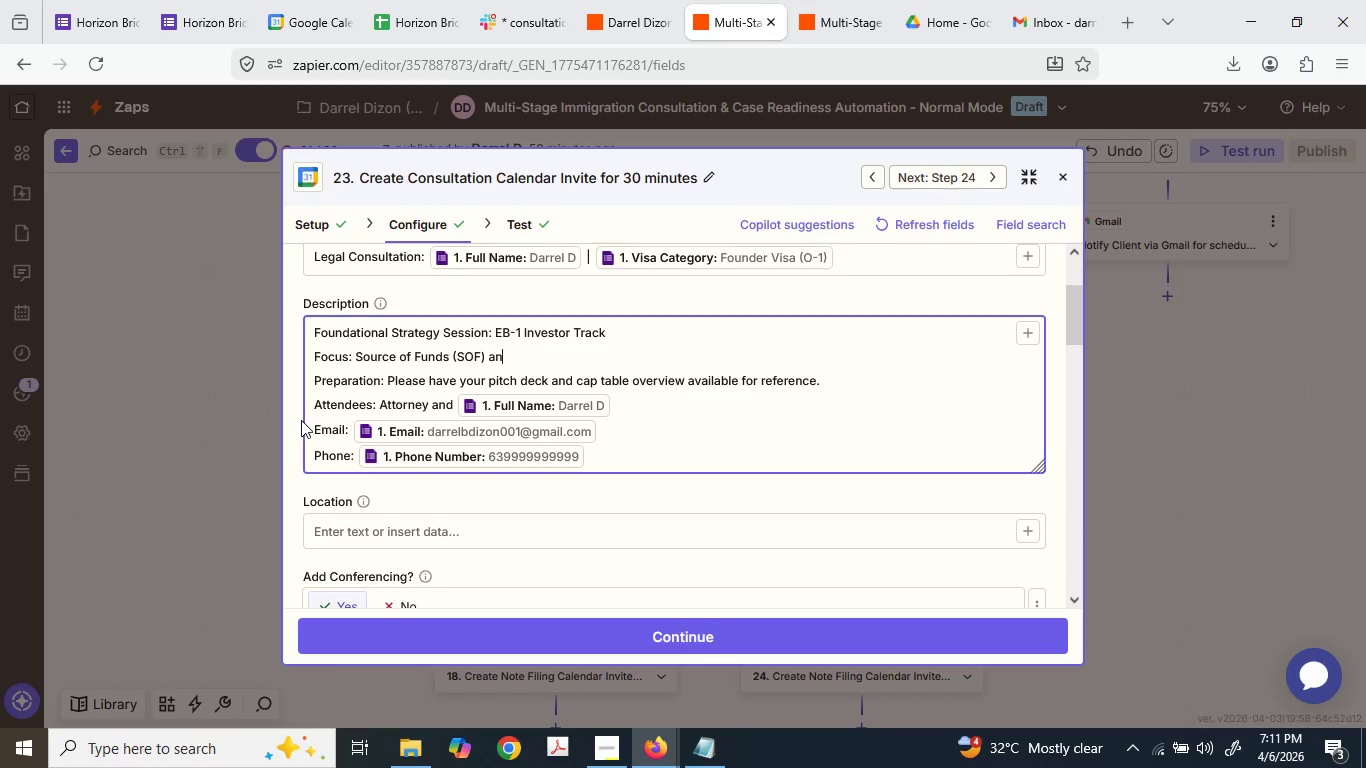 
type(ysis, )
 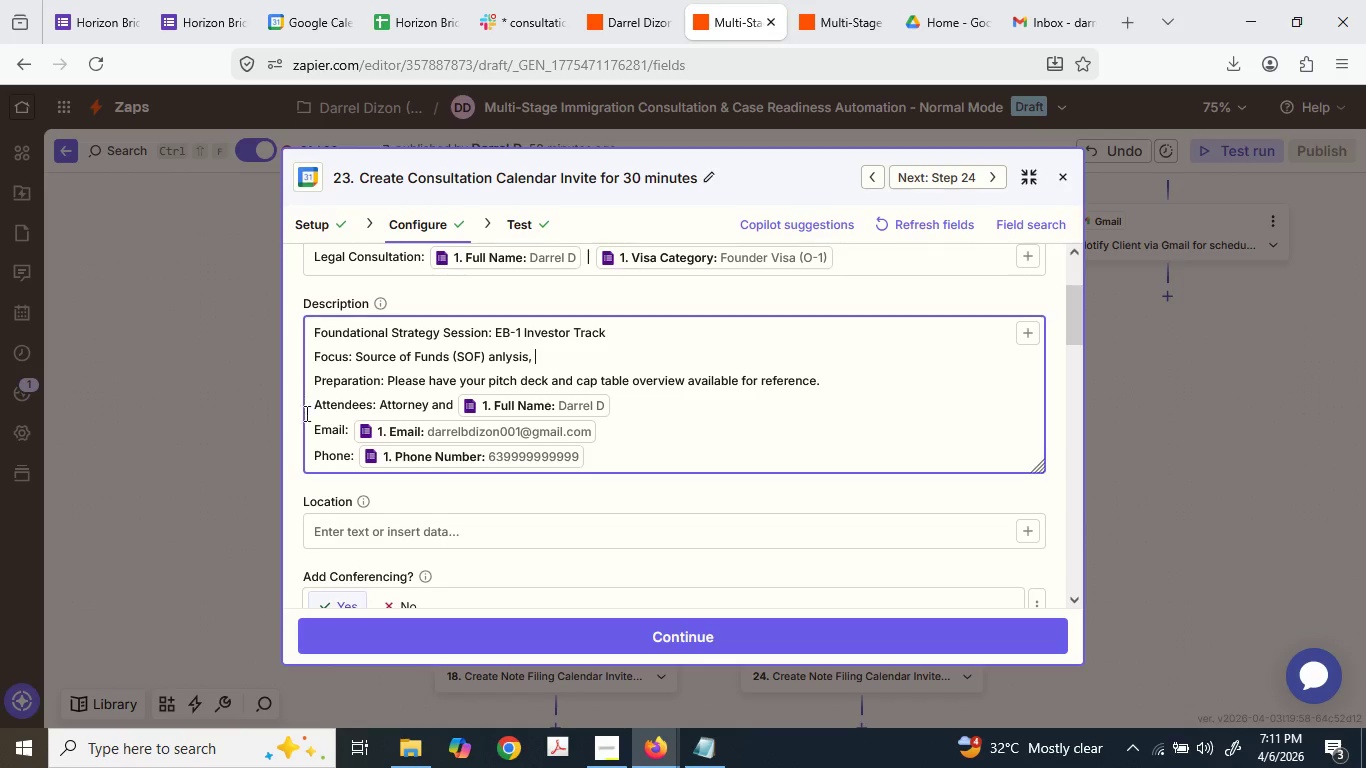 
key(I)
 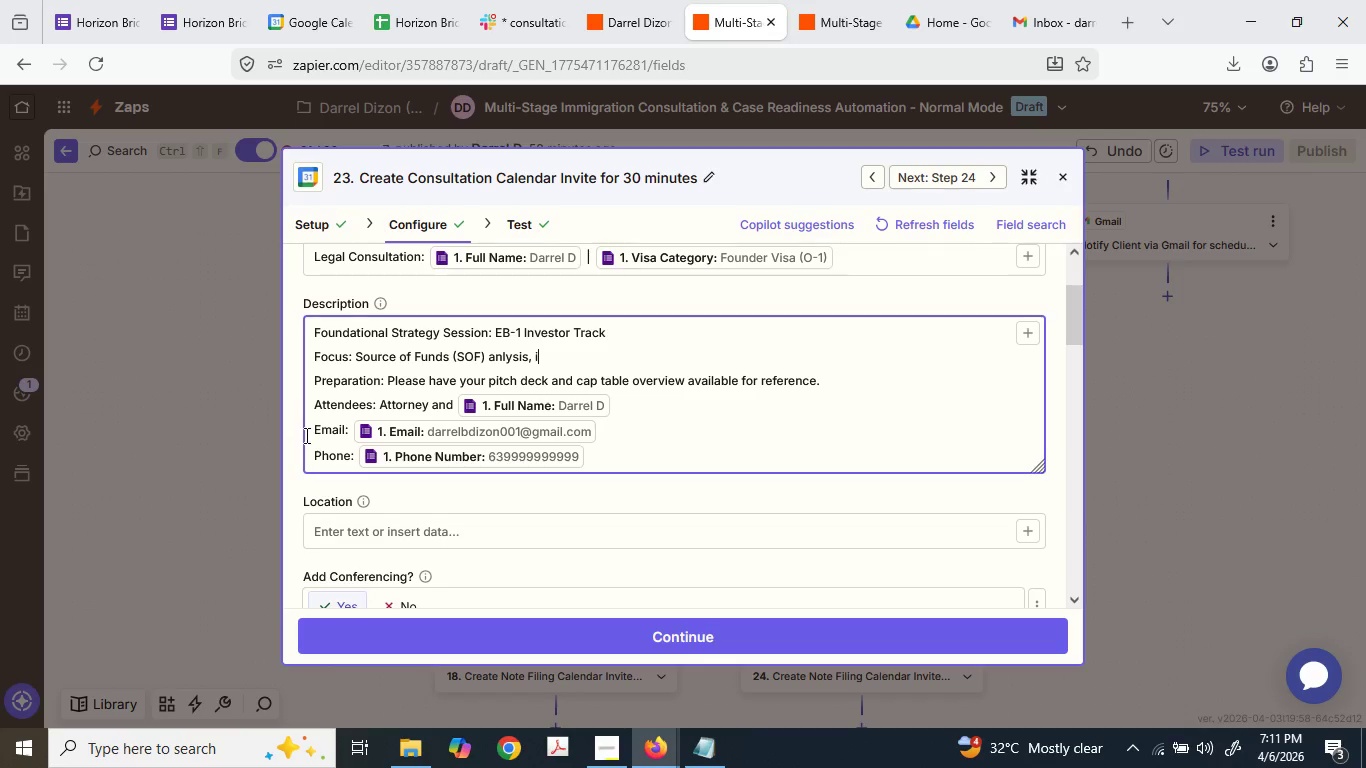 
key(Backspace)
 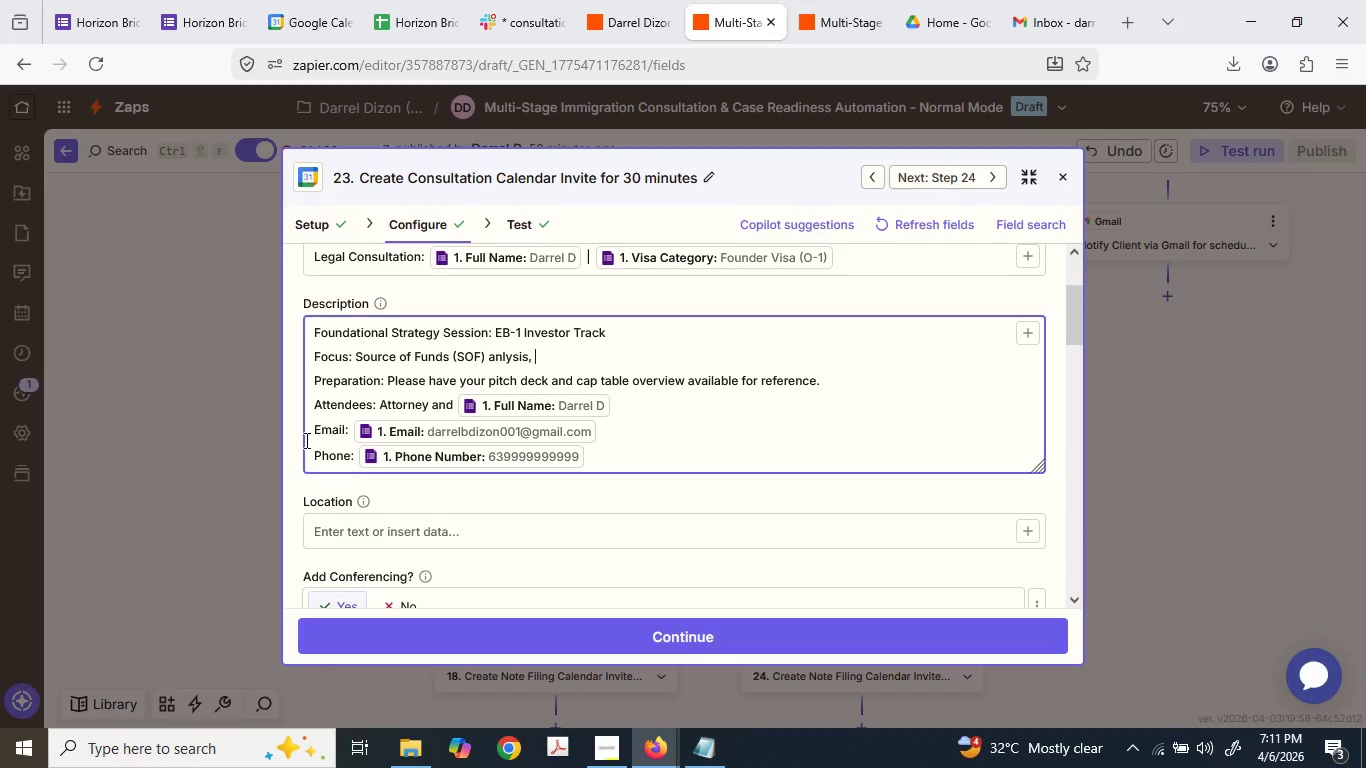 
key(Backspace)
 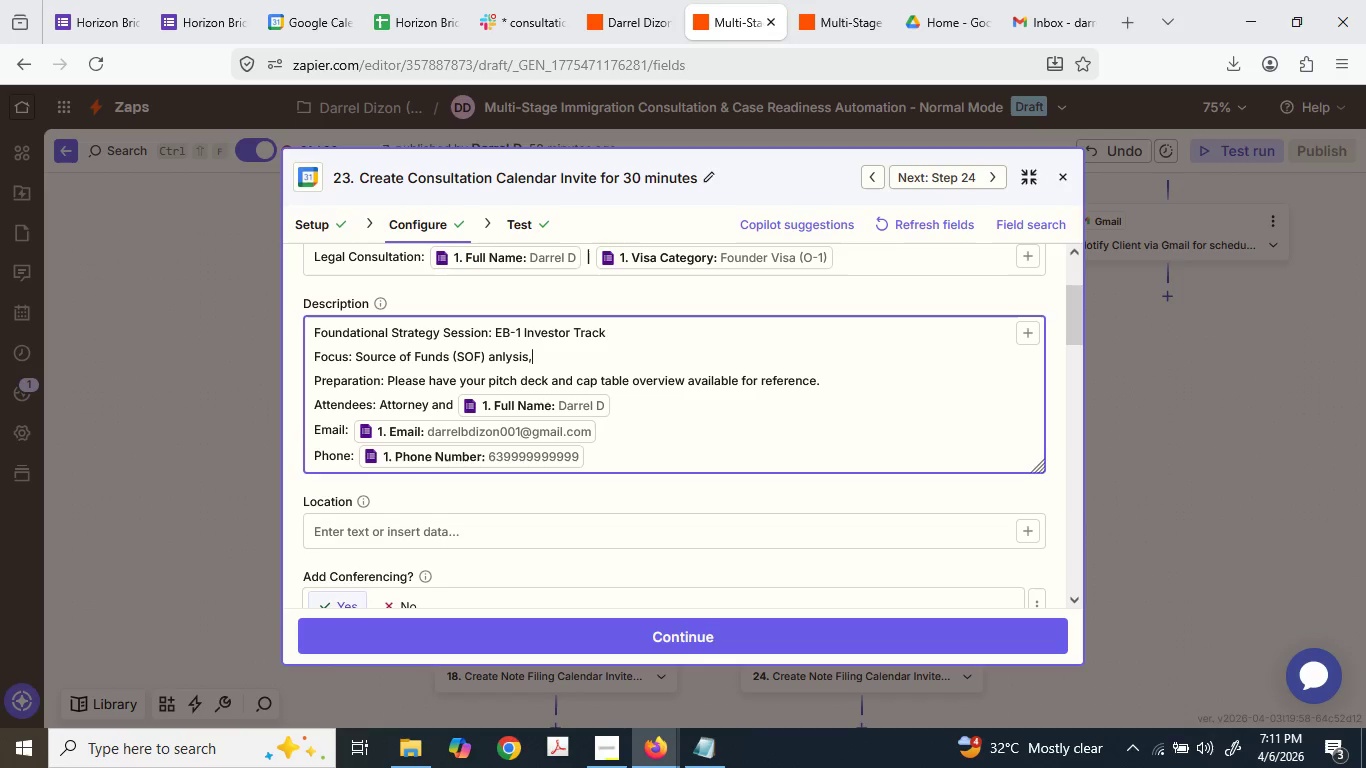 
key(Backspace)
 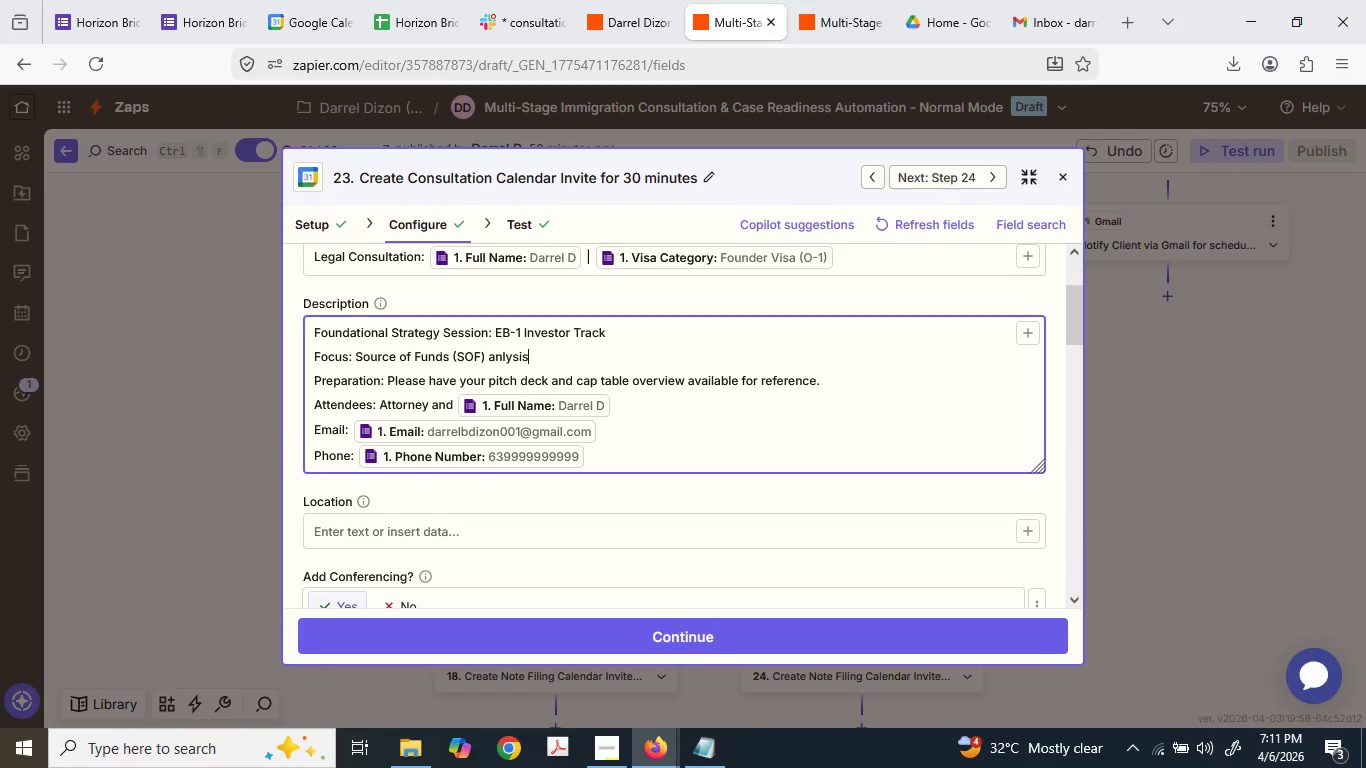 
key(Backspace)
 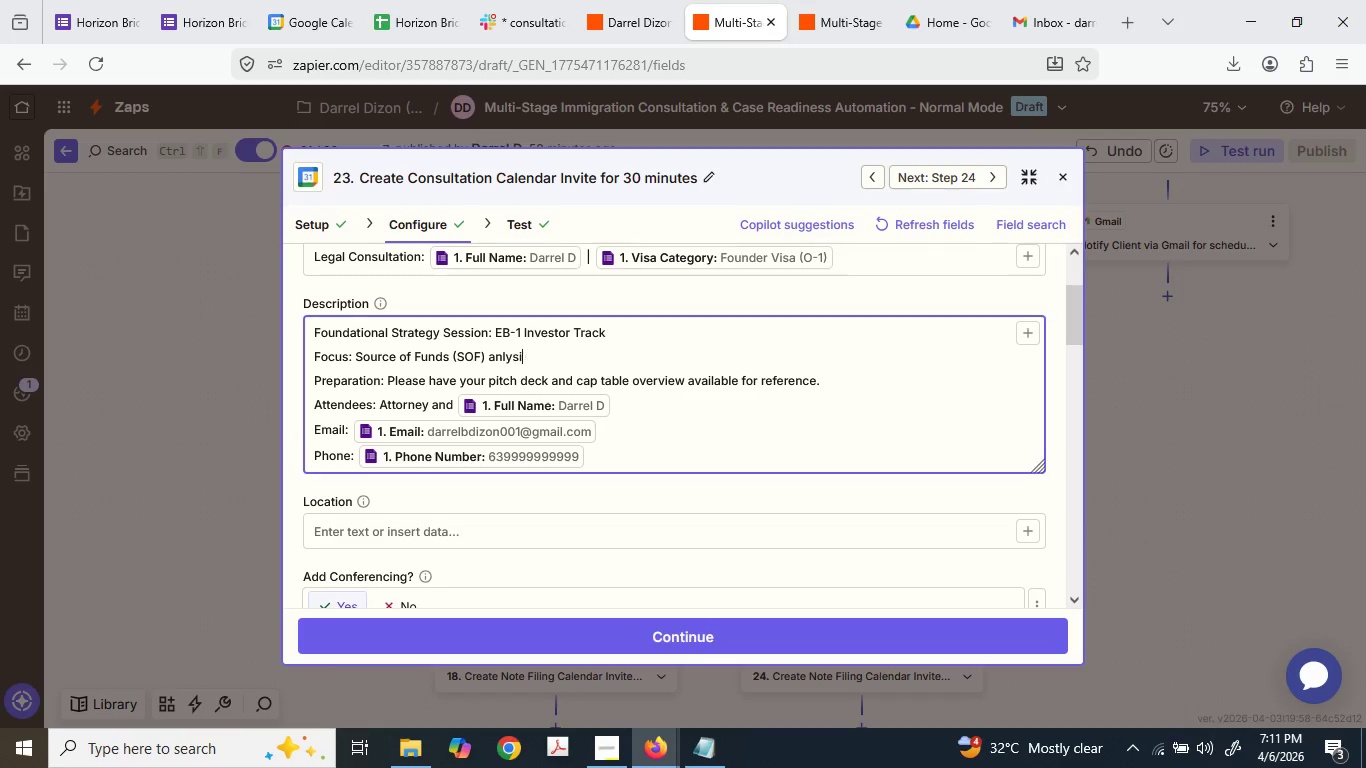 
key(Backspace)
 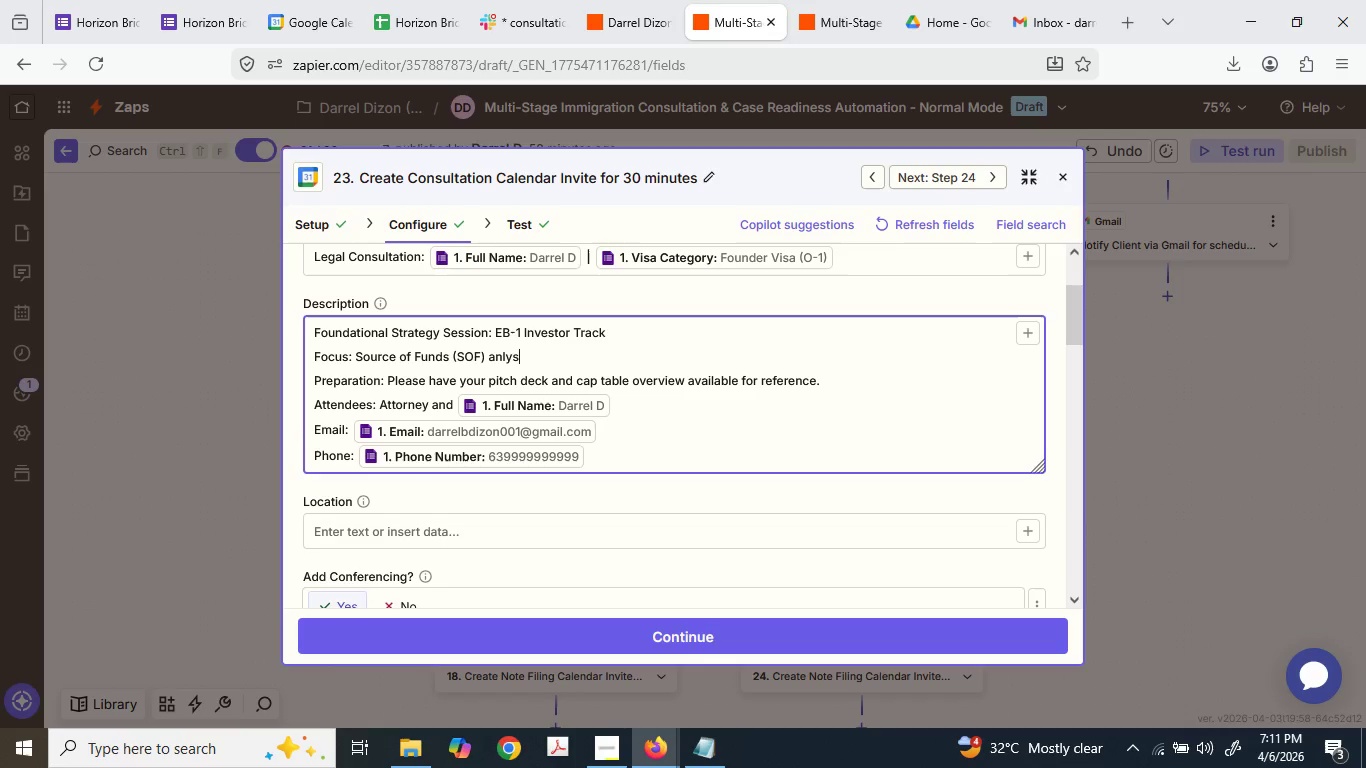 
key(Backspace)
 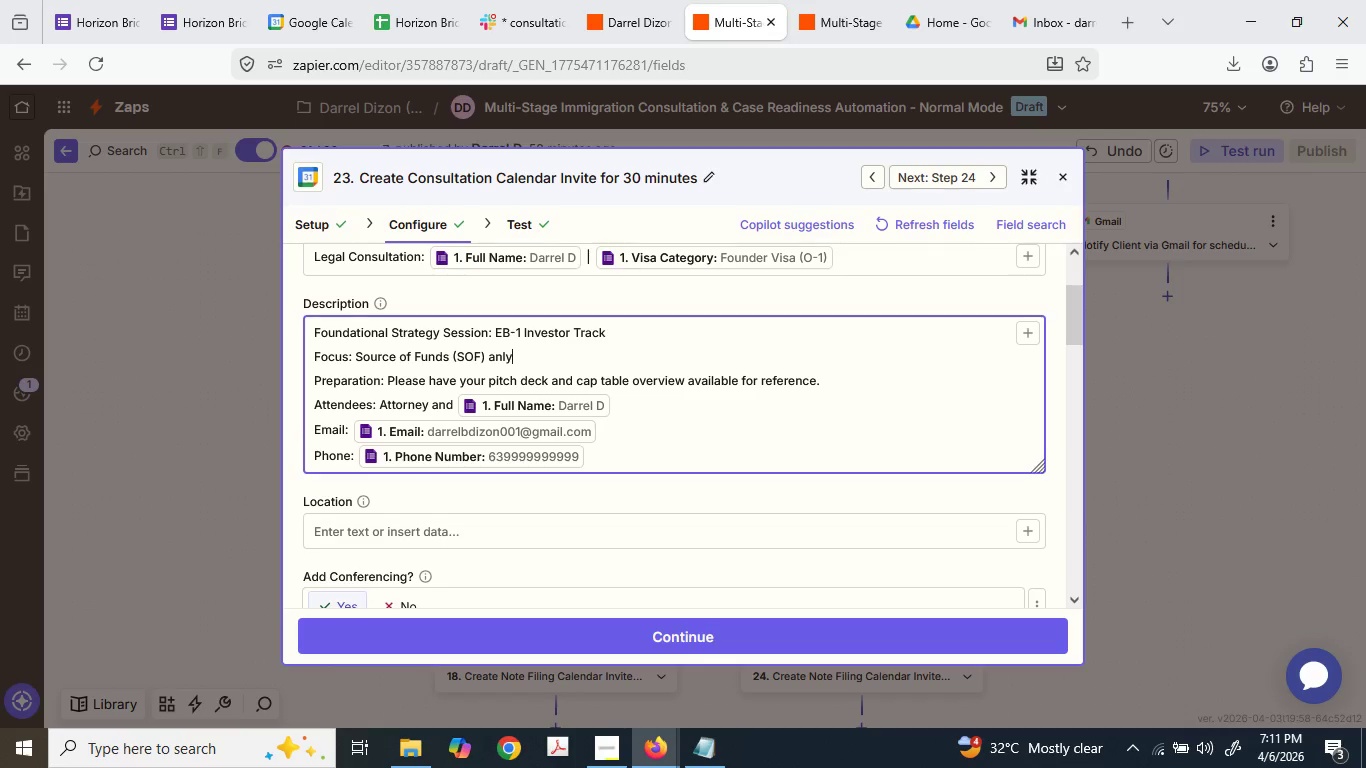 
key(Backspace)
 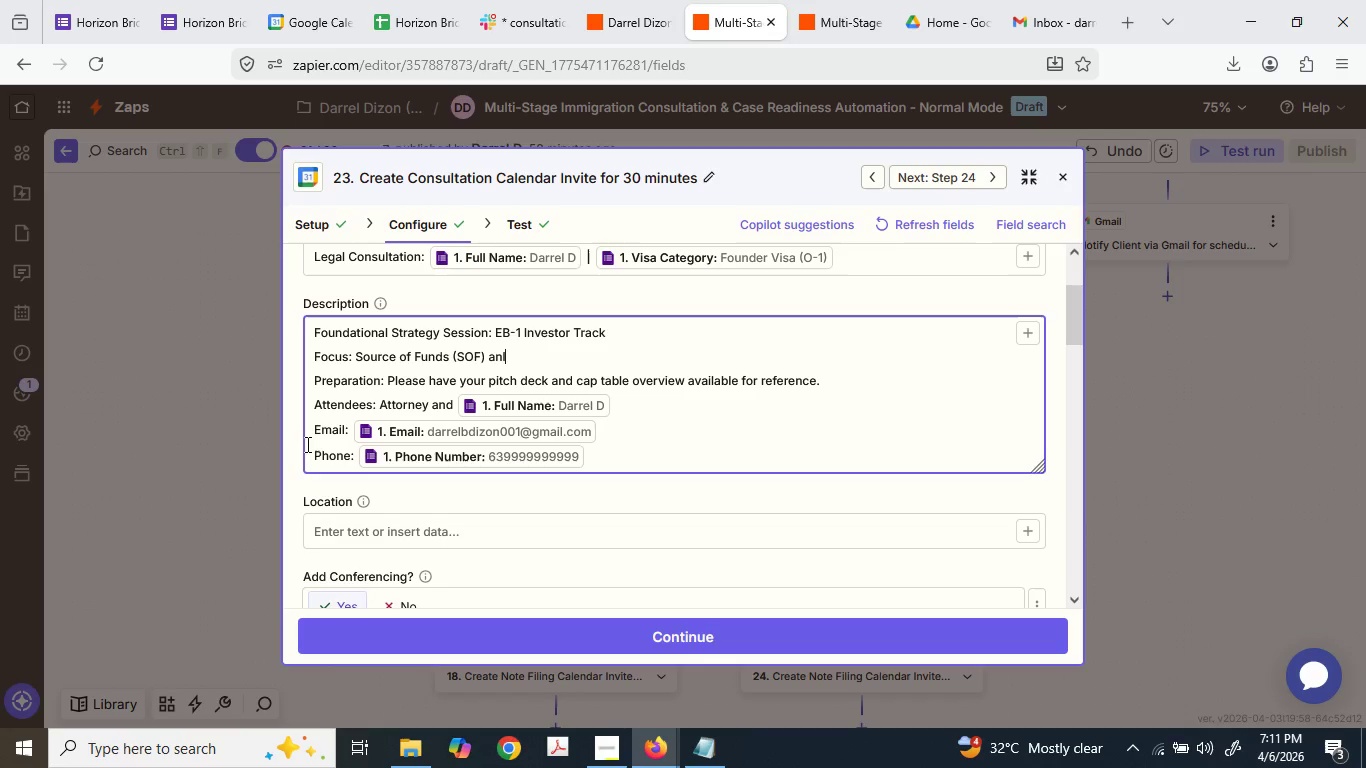 
key(A)
 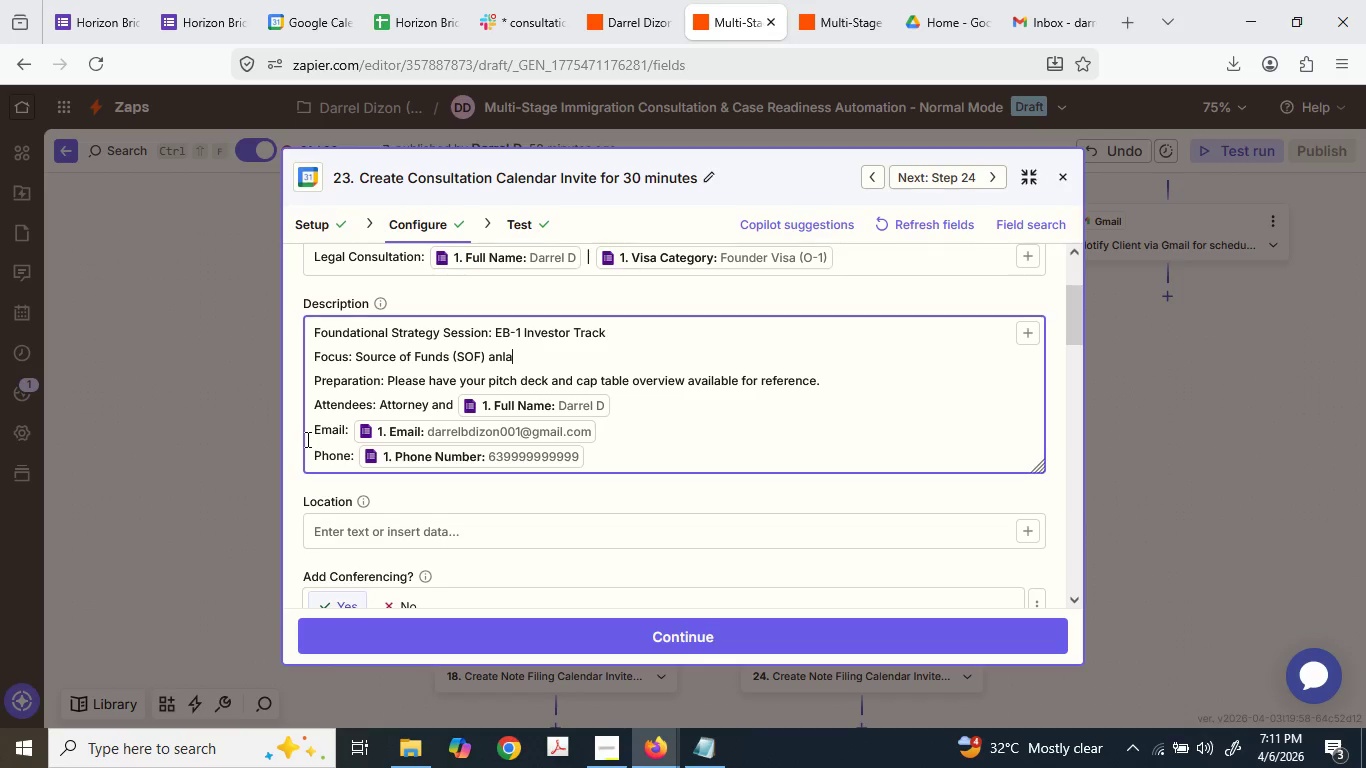 
key(Backspace)
key(Backspace)
type(alysis)
 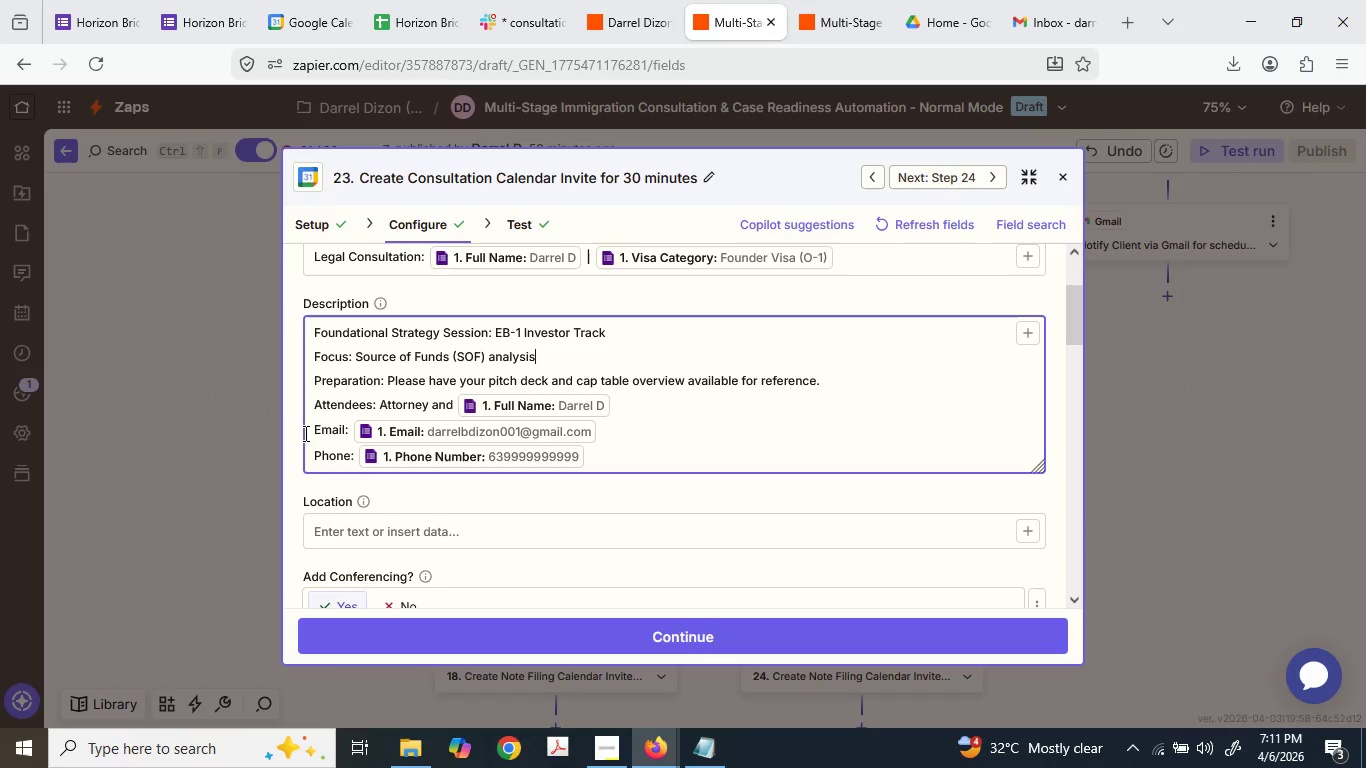 
type(, international business structures, and invet)
 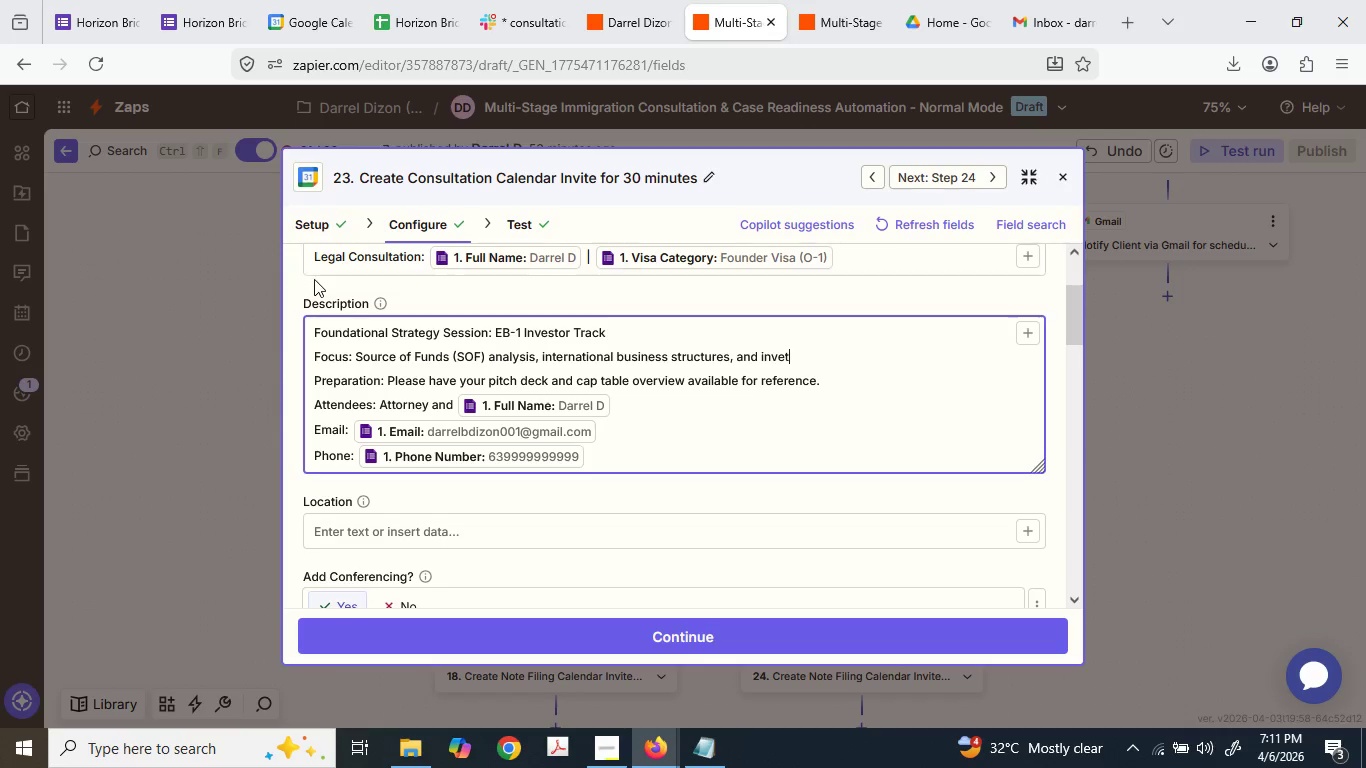 
key(Backspace)
type(stment timelines.)
 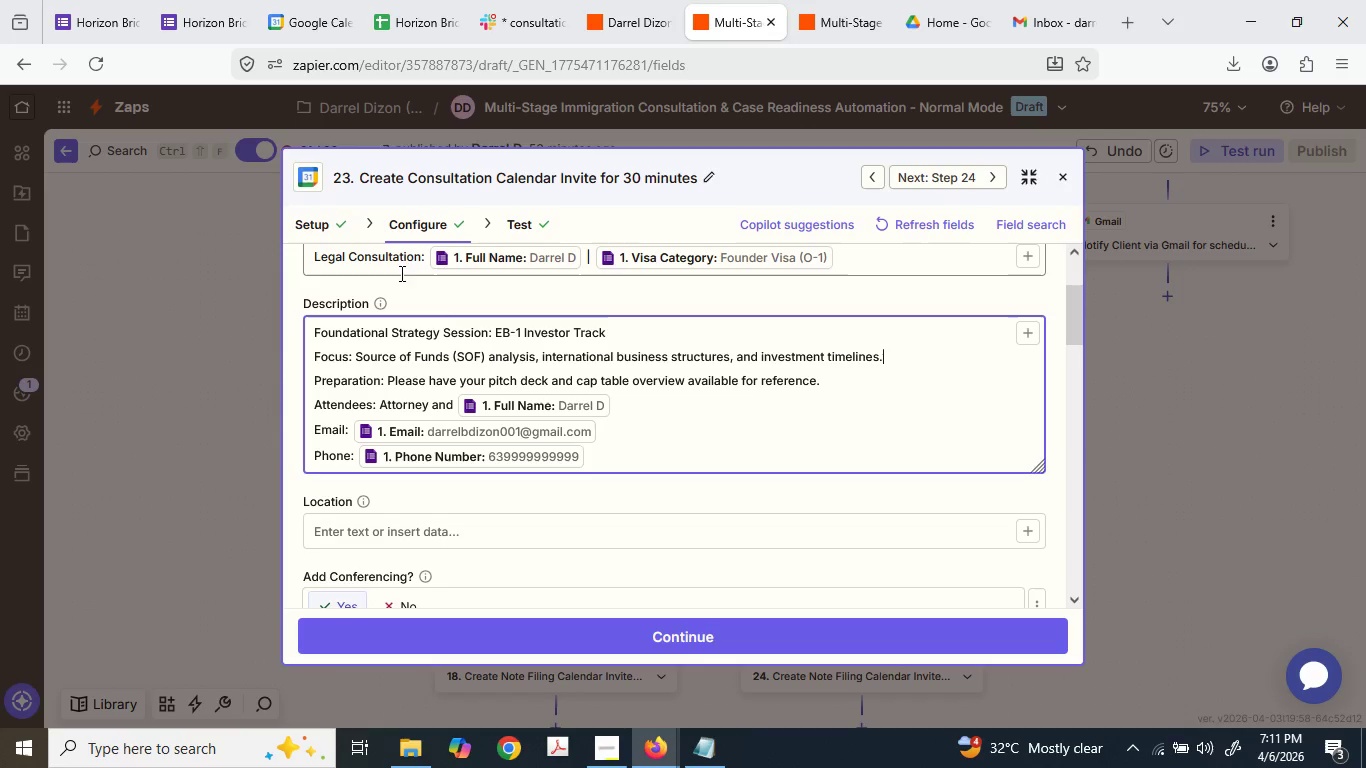 
left_click([629, 391])
 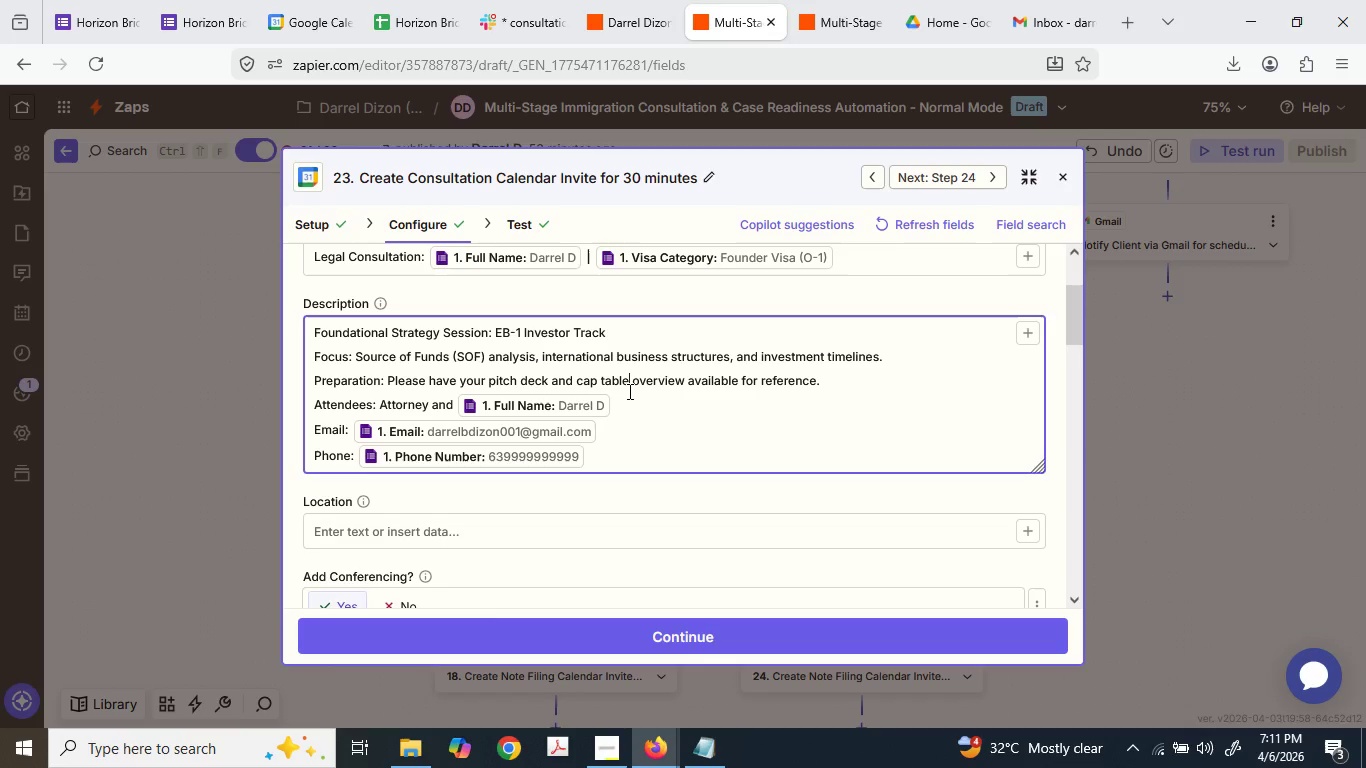 
double_click([627, 391])
 